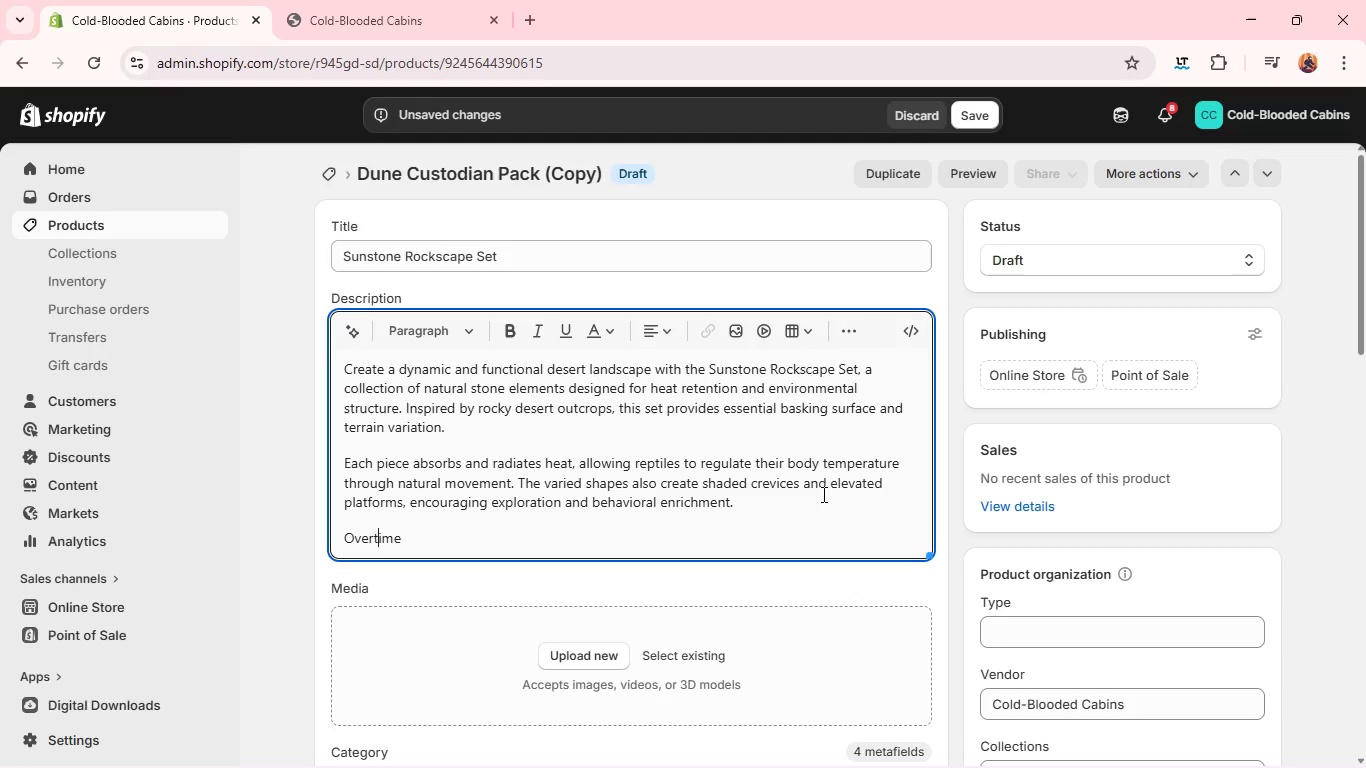 
key(ArrowLeft)
 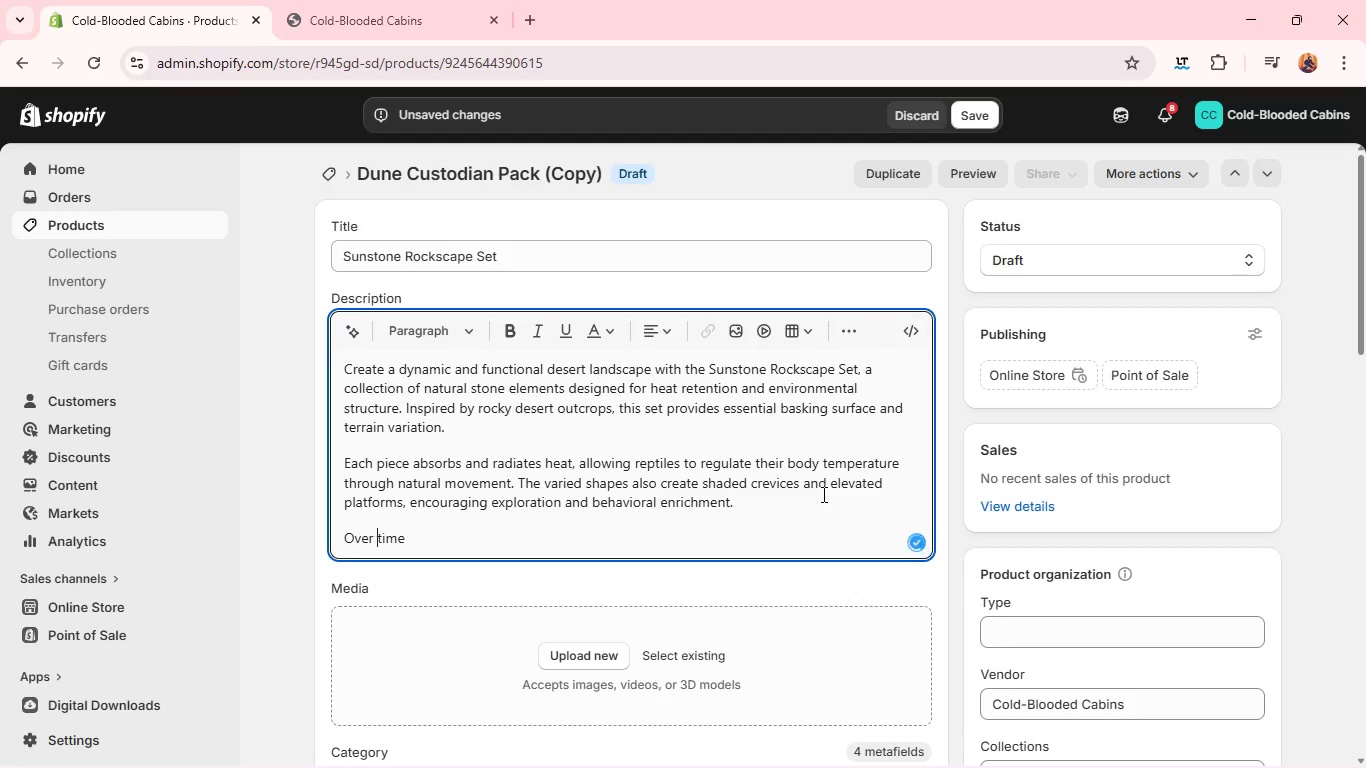 
key(Space)
 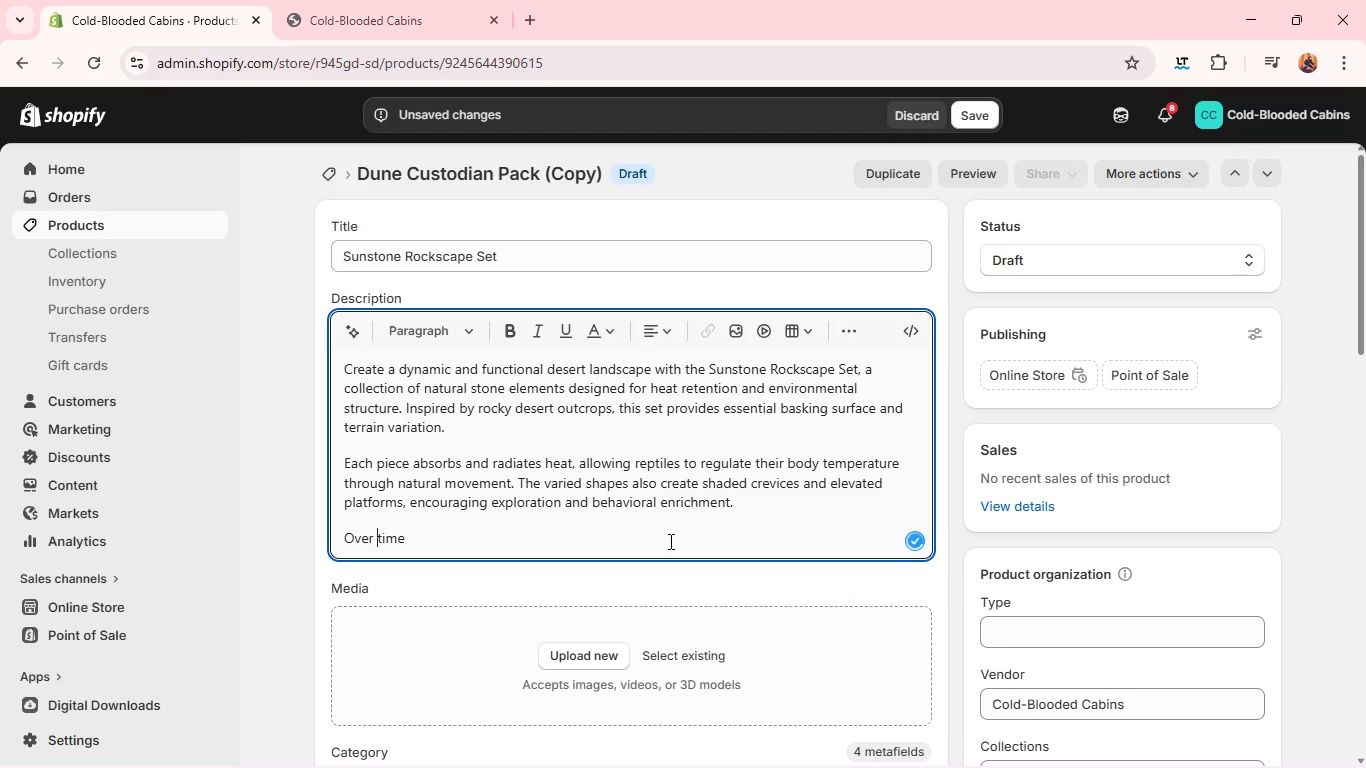 
left_click([664, 547])
 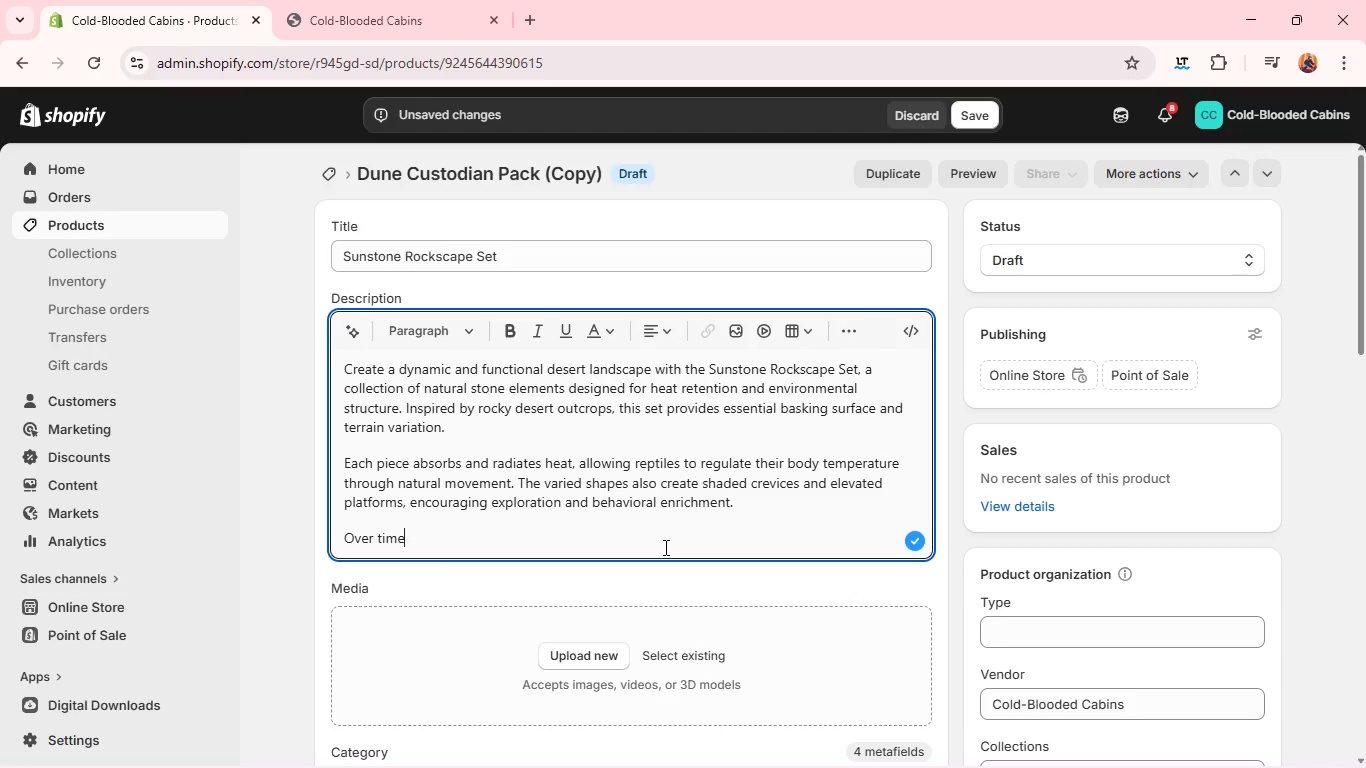 
key(Backspace)
type(e, the rockscape becomes a cente)
key(Backspace)
type(ral feati)
key(Backspace)
type(ures)
key(Backspace)
type( of the enclosi)
key(Backspace)
type(ure, w)
key(Backspace)
type(enhancing both realism and usability. This results in a habitat that suppory)
key(Backspace)
type(ts natural instic)
key(Backspace)
type(nc)
key(Backspace)
key(Backspace)
type(ncts whul)
key(Backspace)
key(Backspace)
type(ile maintaining visual appeal/)
 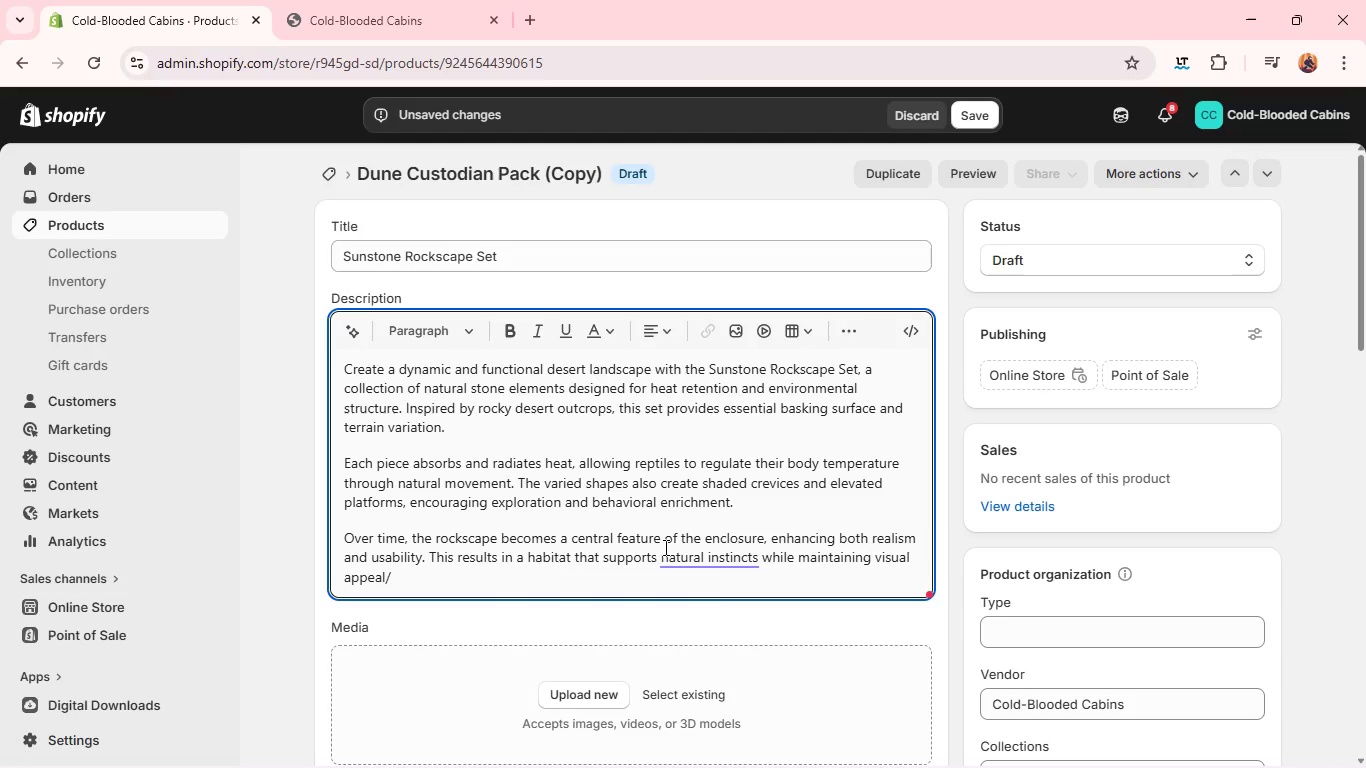 
left_click([695, 553])
 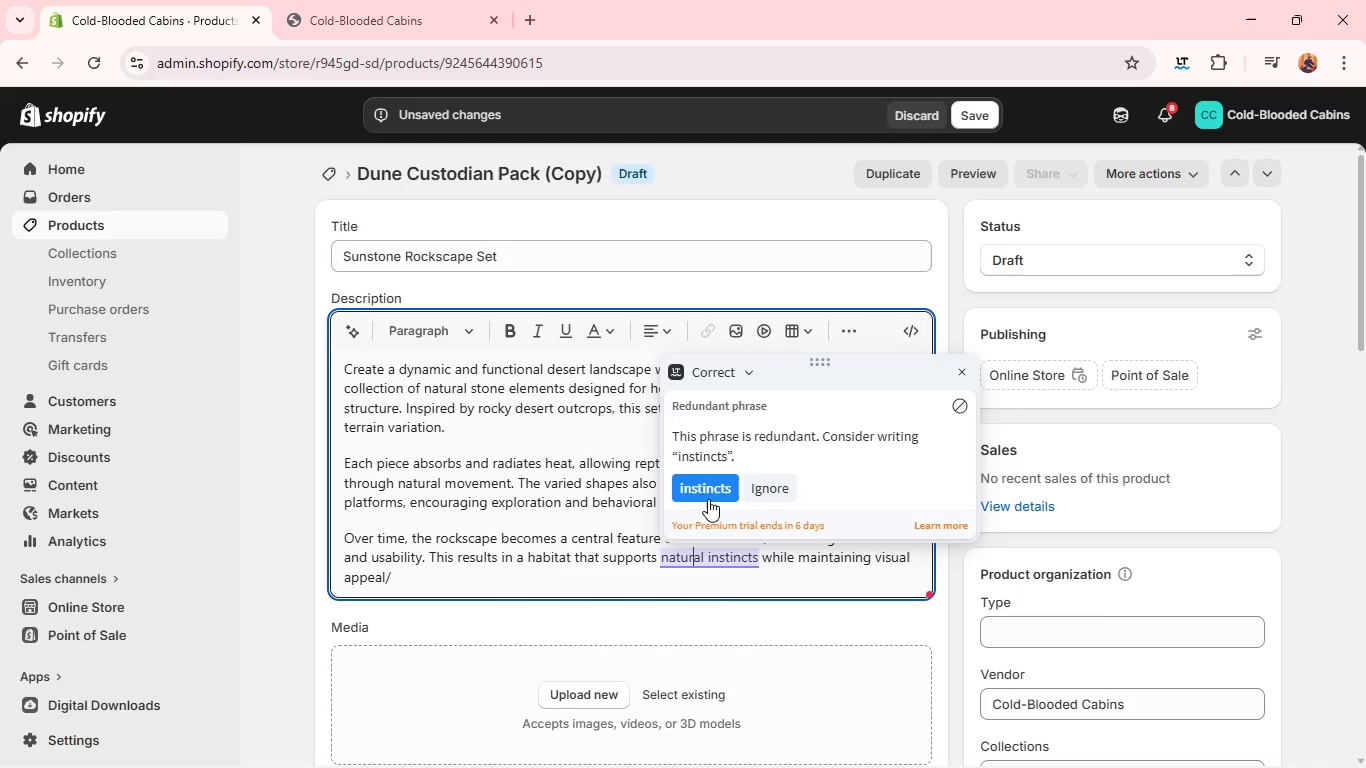 
left_click([708, 498])
 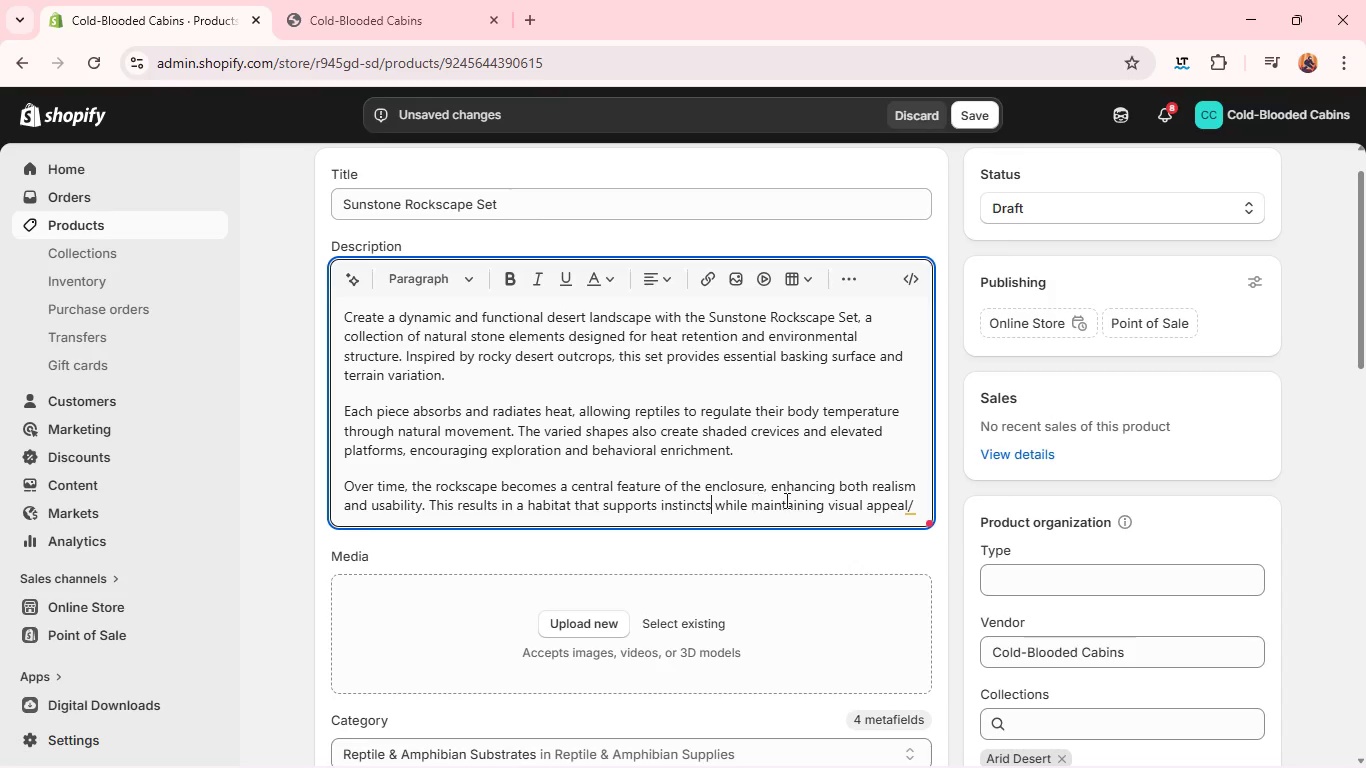 
wait(5.48)
 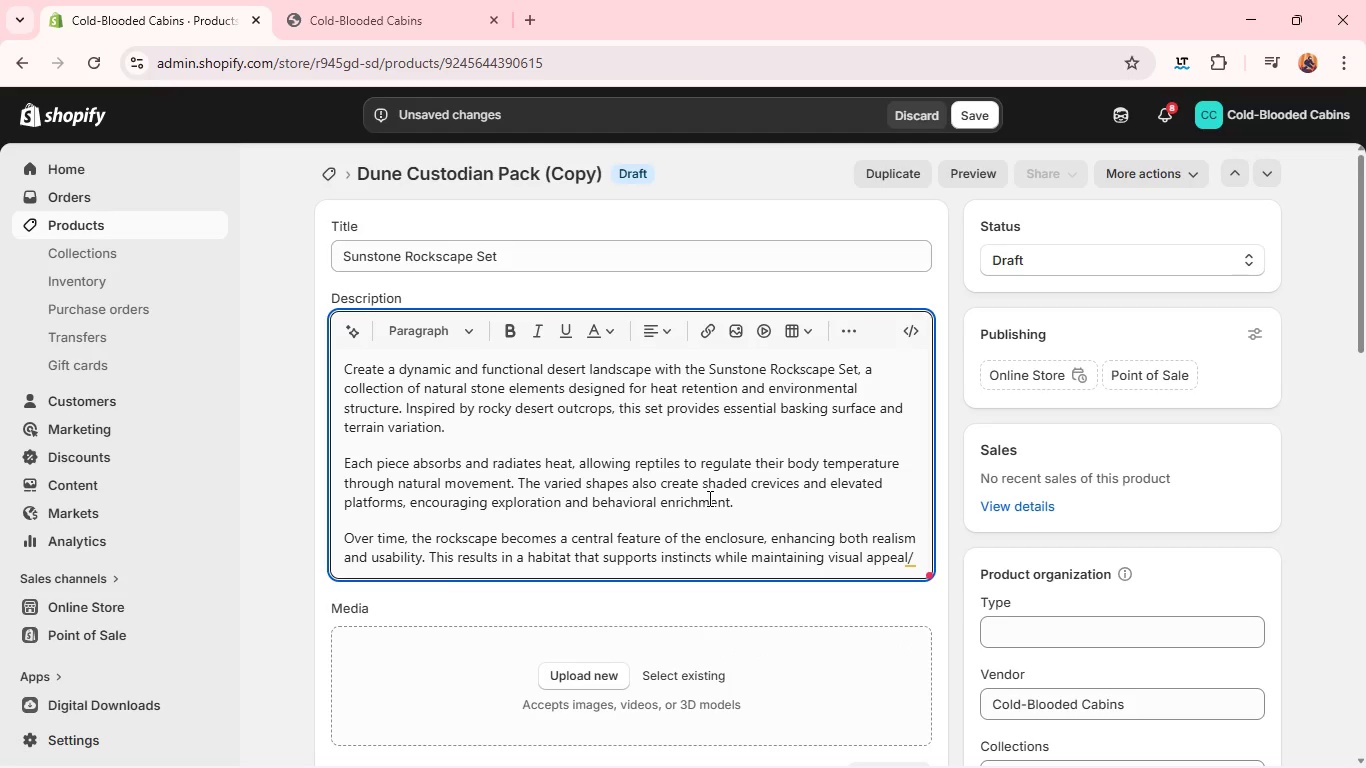 
left_click([916, 502])
 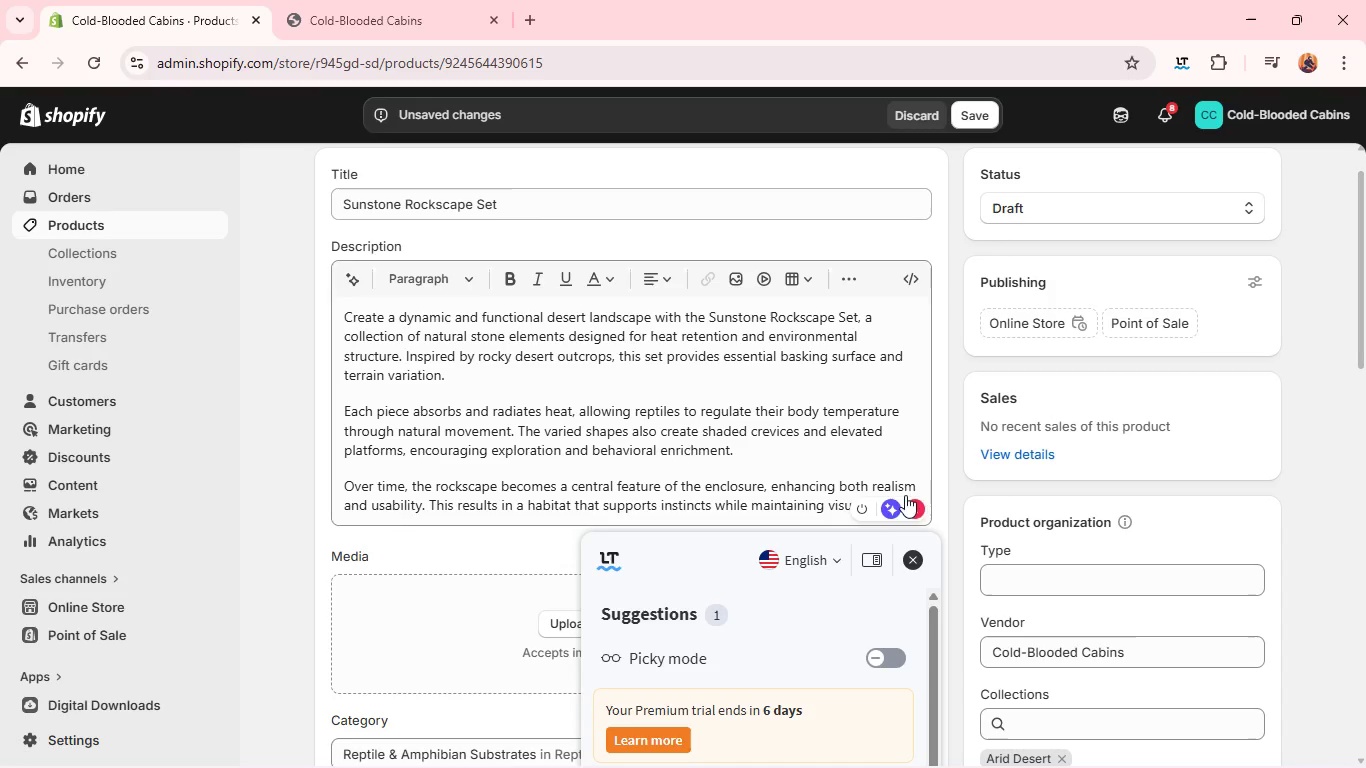 
left_click([883, 452])
 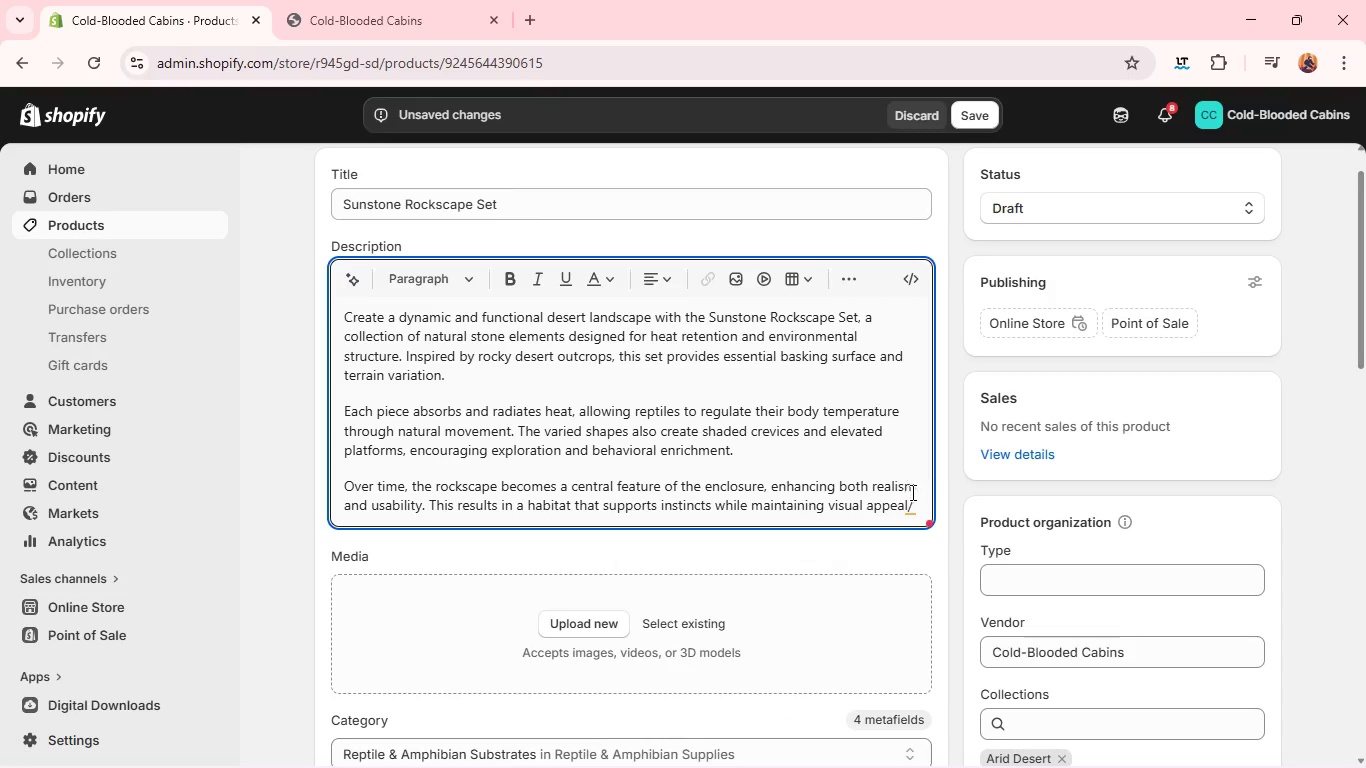 
left_click([914, 500])
 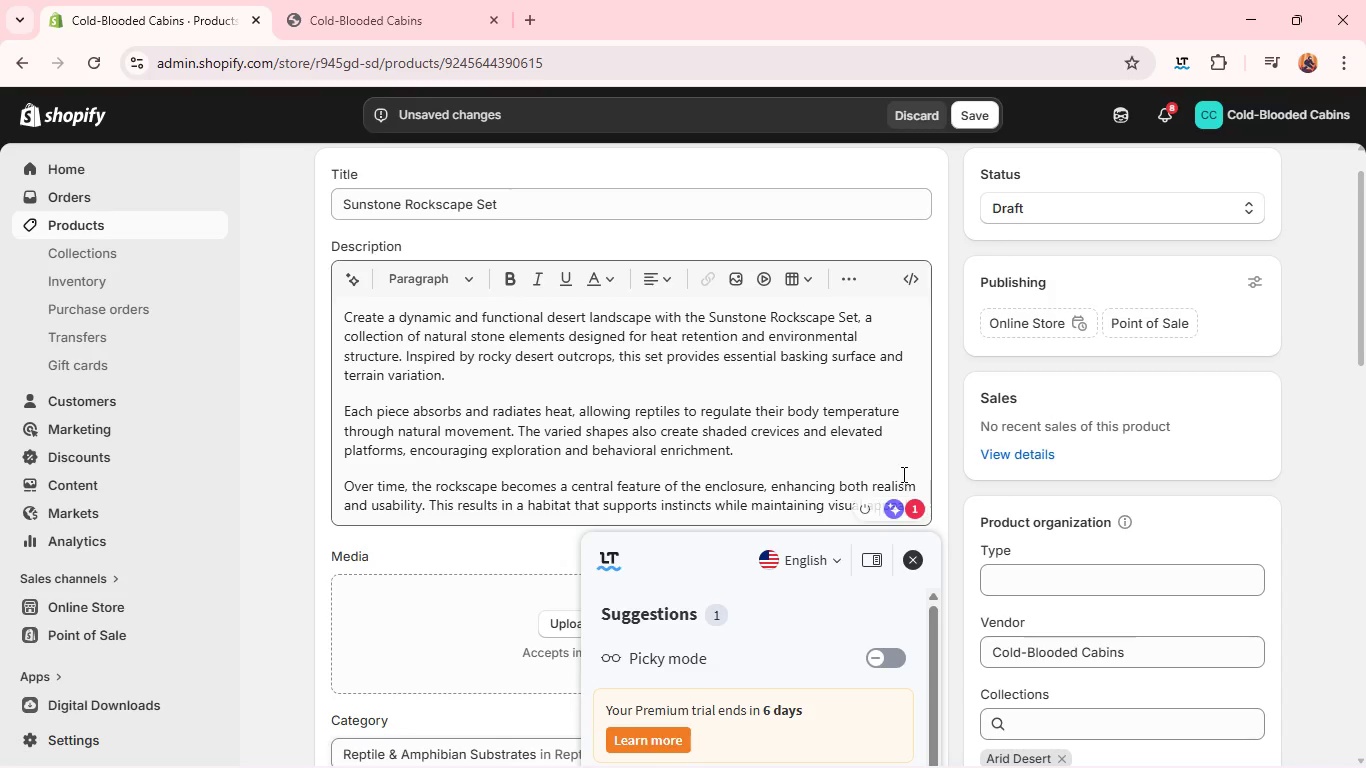 
left_click([897, 466])
 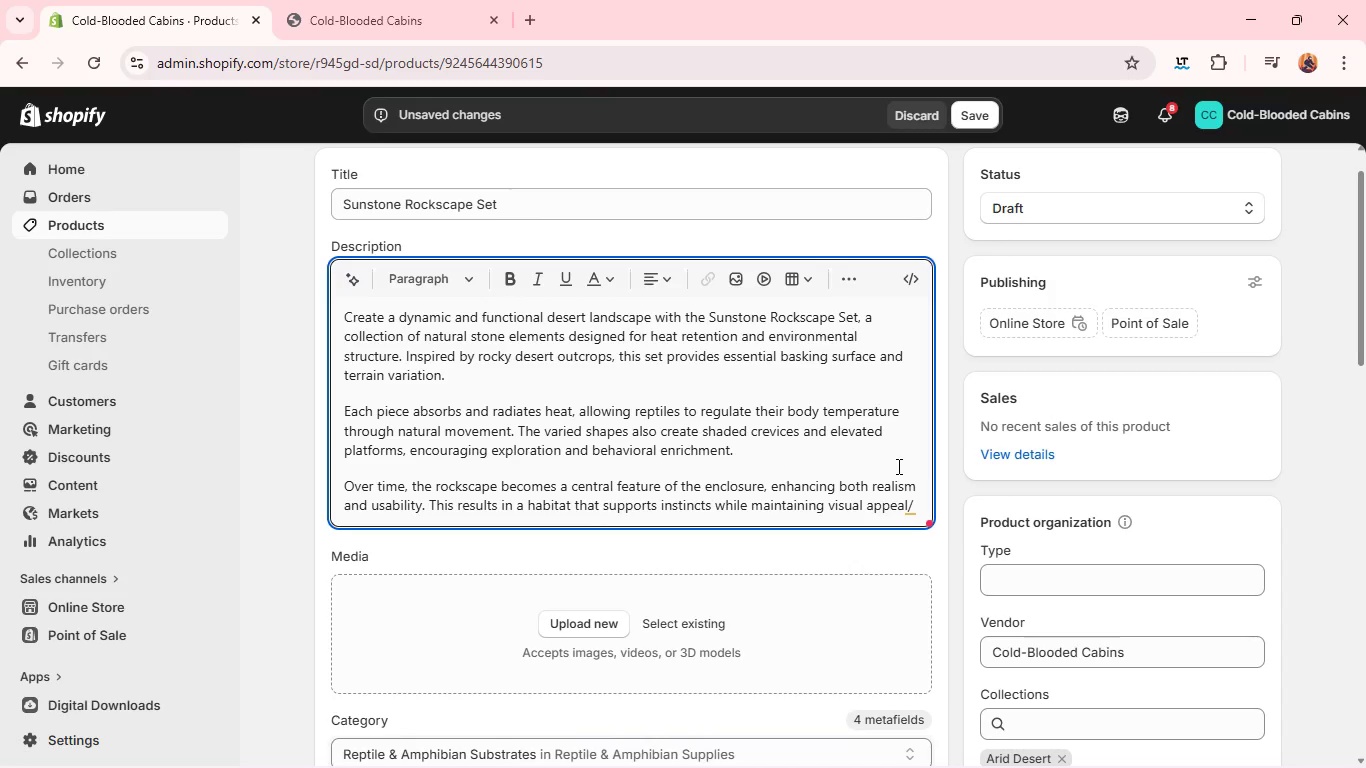 
key(ArrowDown)
 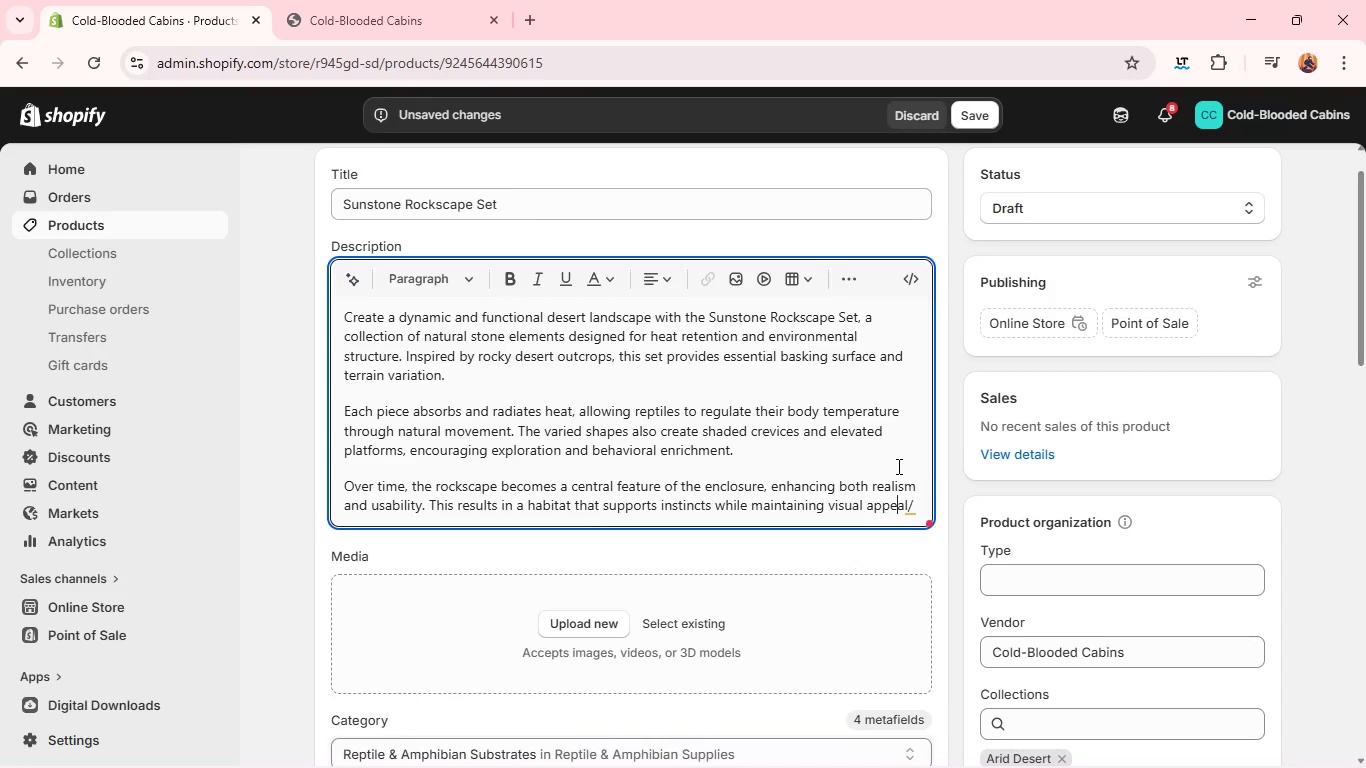 
key(ArrowRight)
 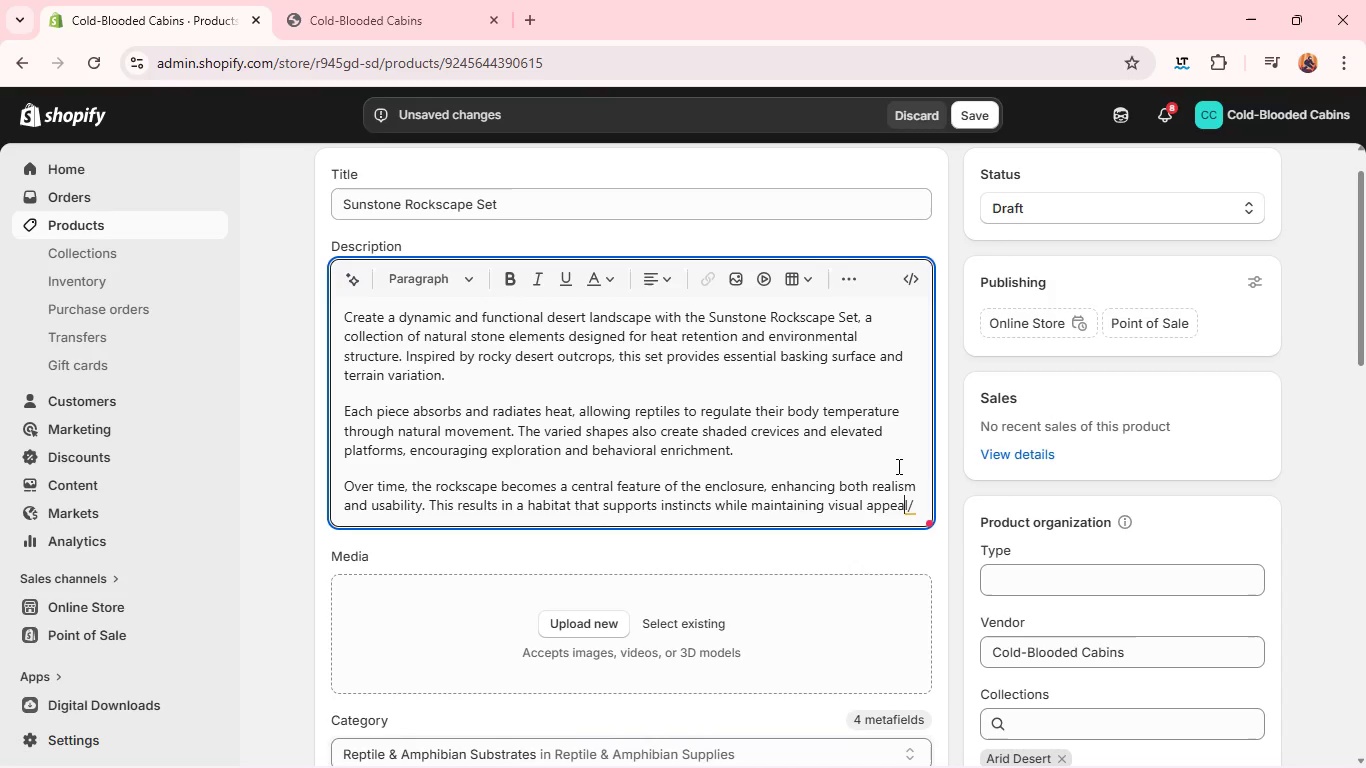 
key(ArrowRight)
 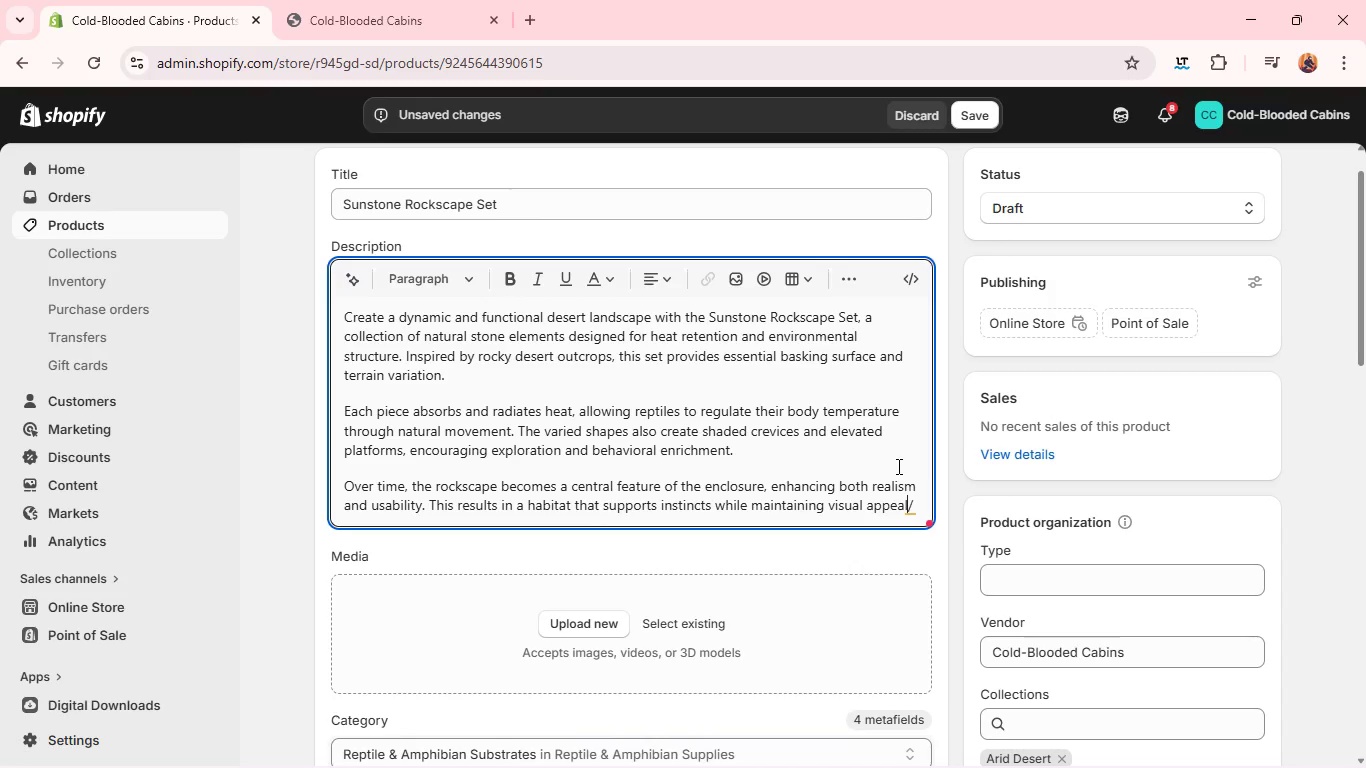 
key(ArrowRight)
 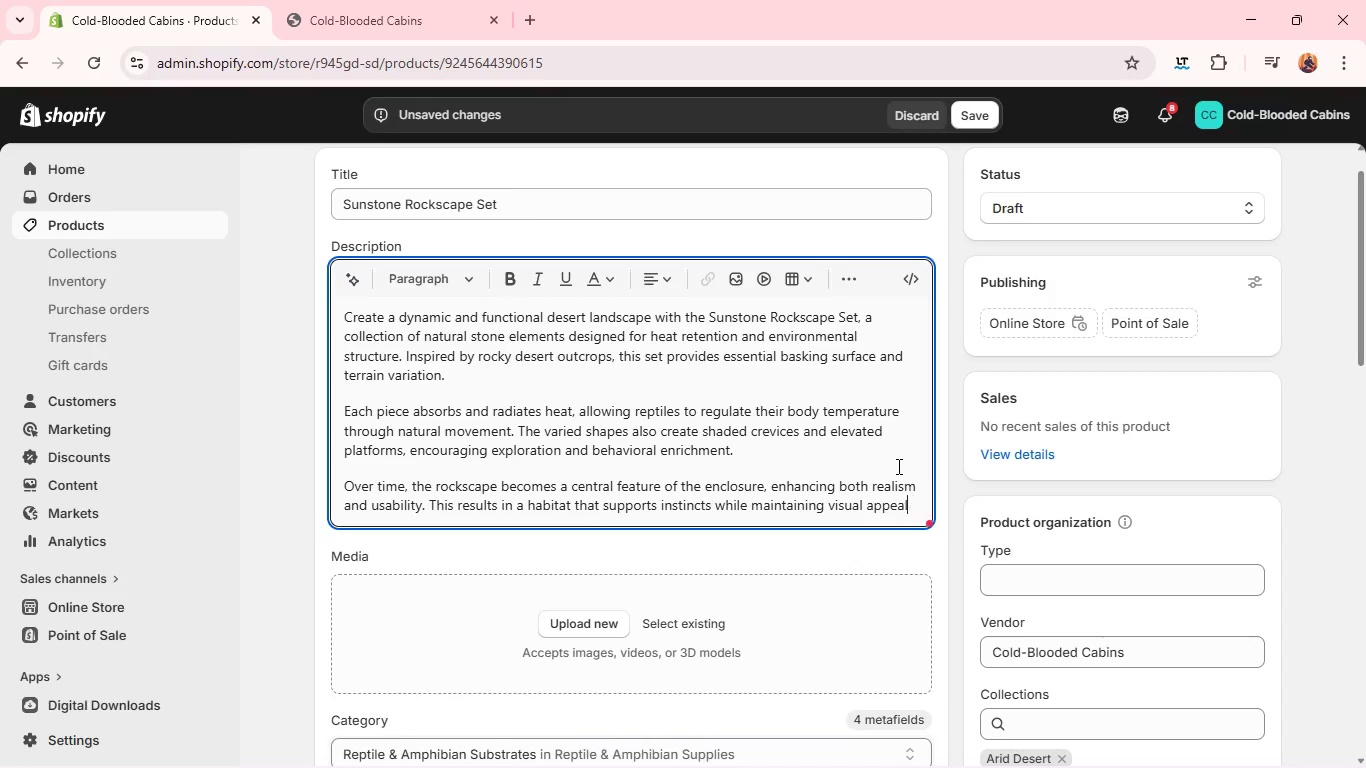 
key(Backspace)
 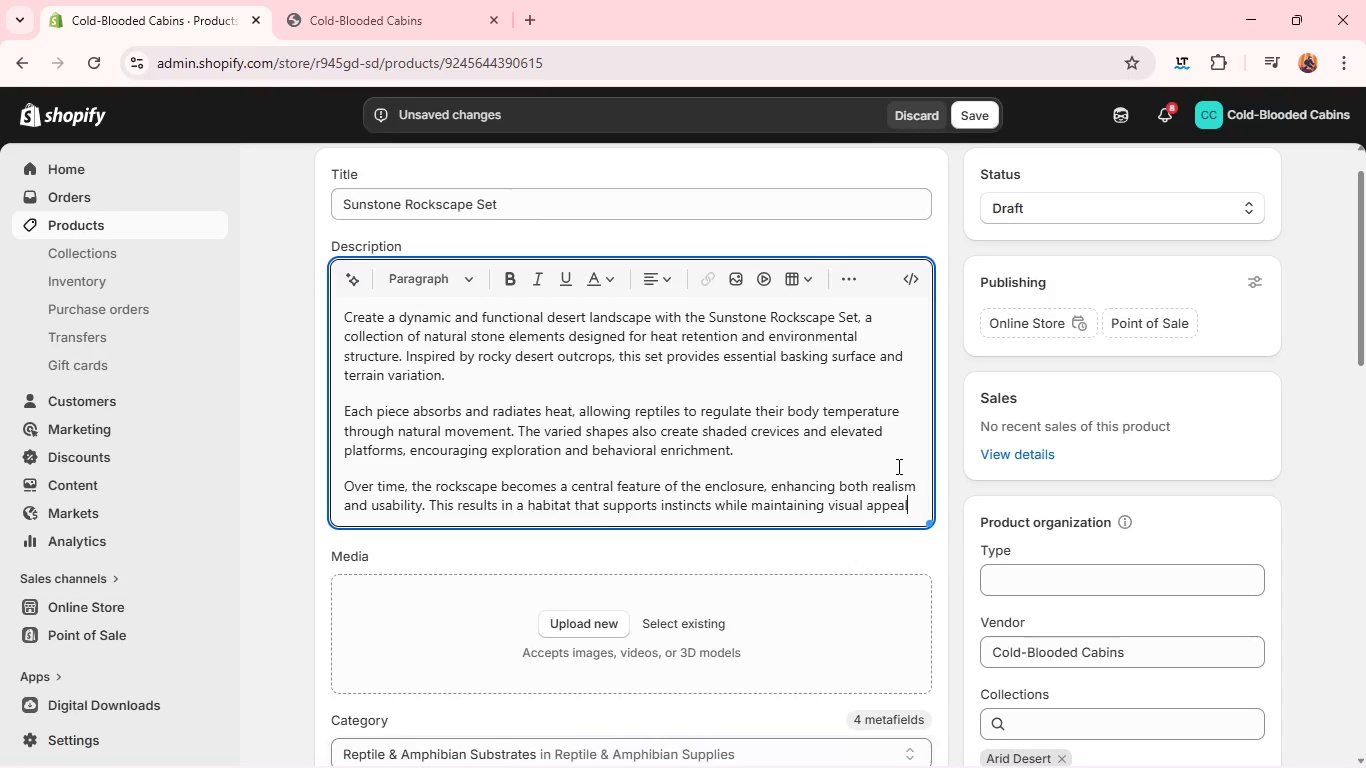 
key(Period)
 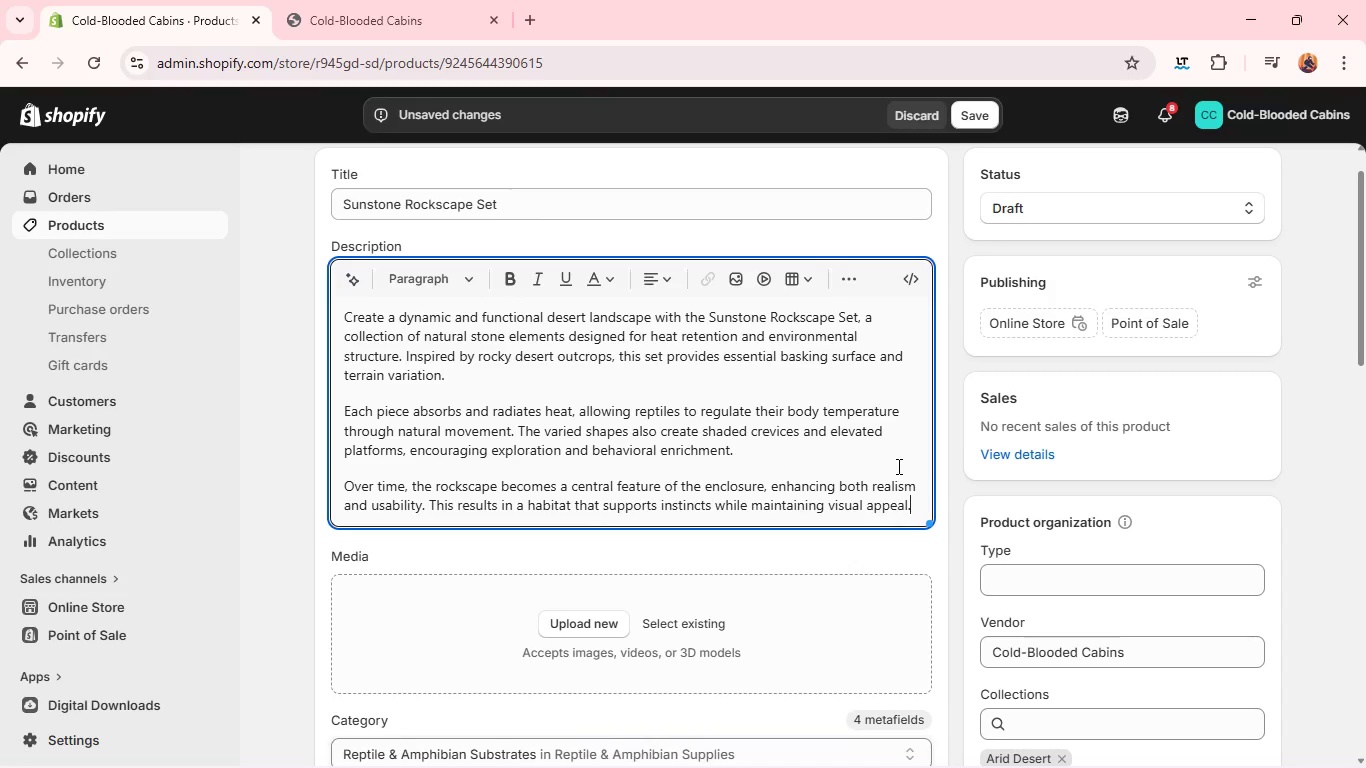 
key(Enter)
 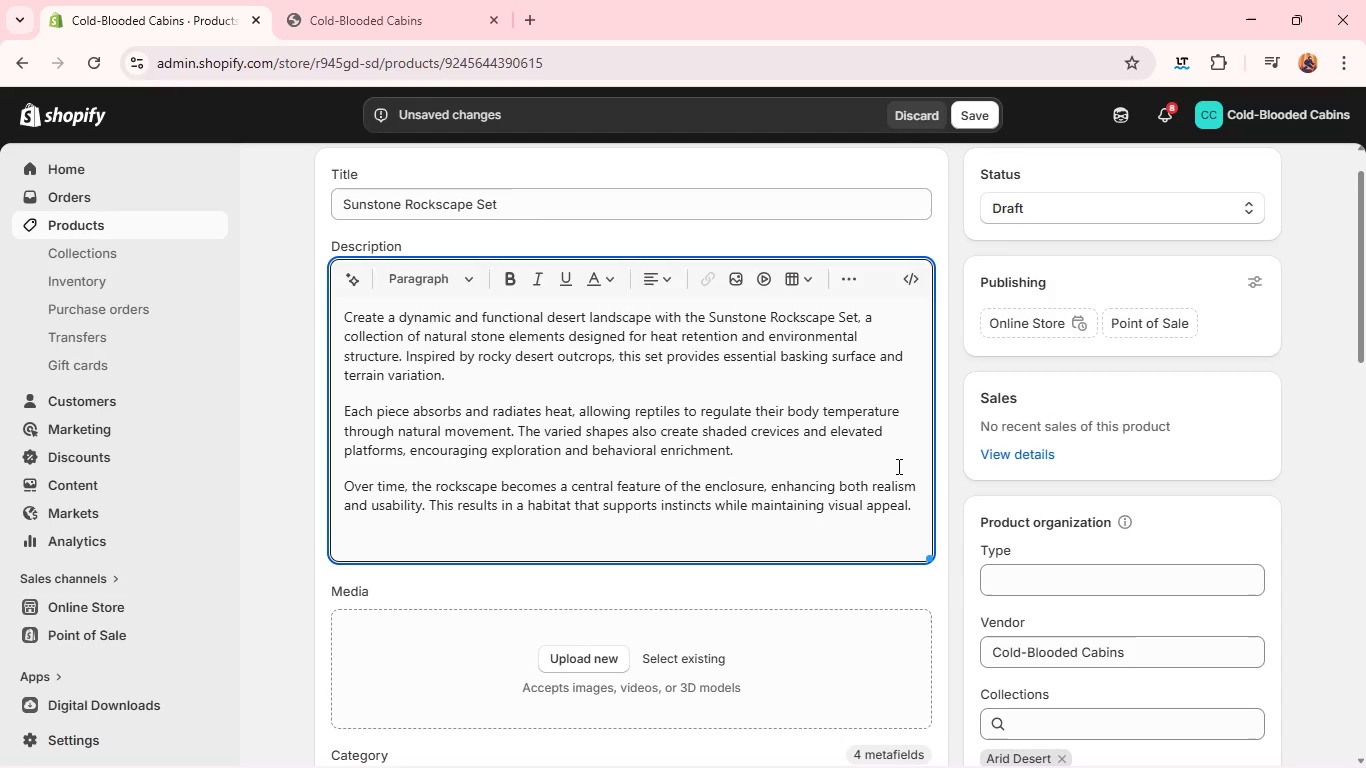 
type(Wb)
key(Backspace)
type(hat's Included: natural basking stones, tec)
key(Backspace)
type(xtured rock pu)
key(Backspace)
type(ieces)
 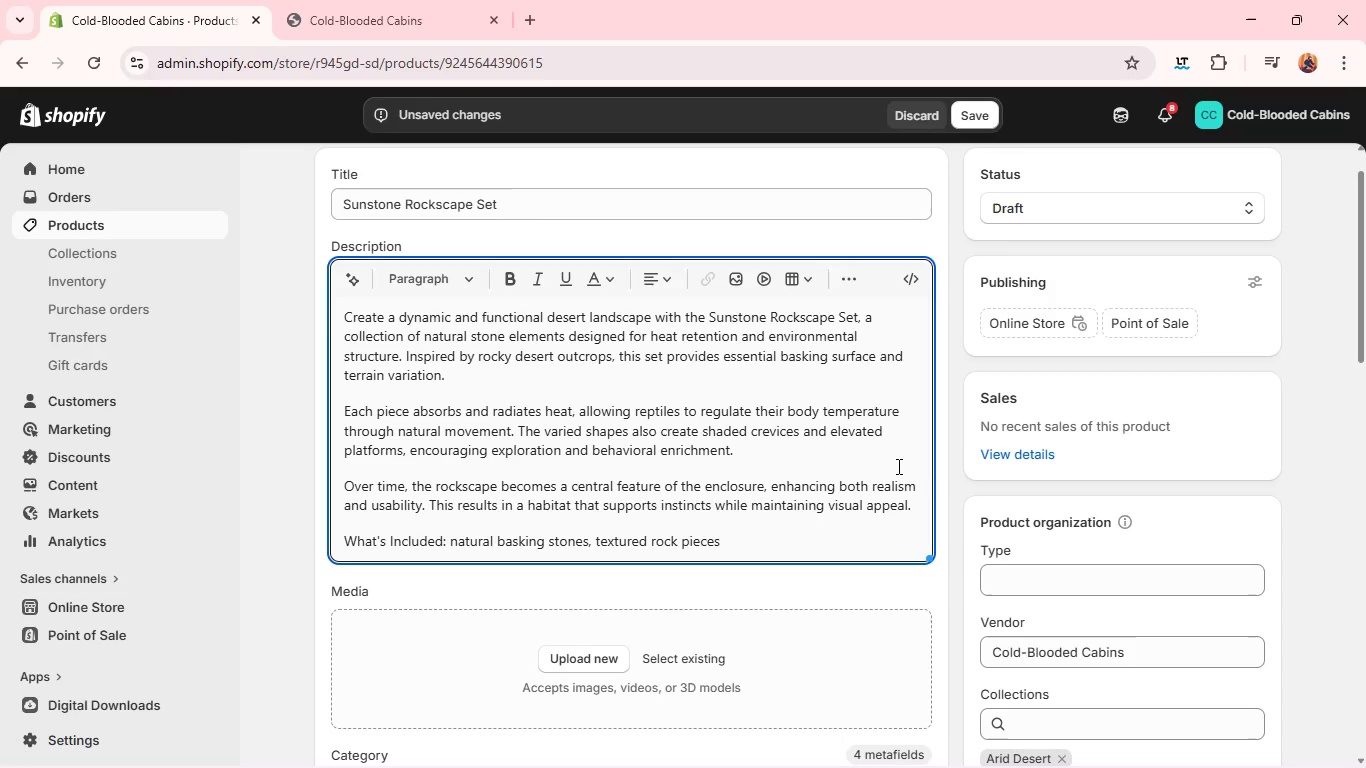 
key(Enter)
 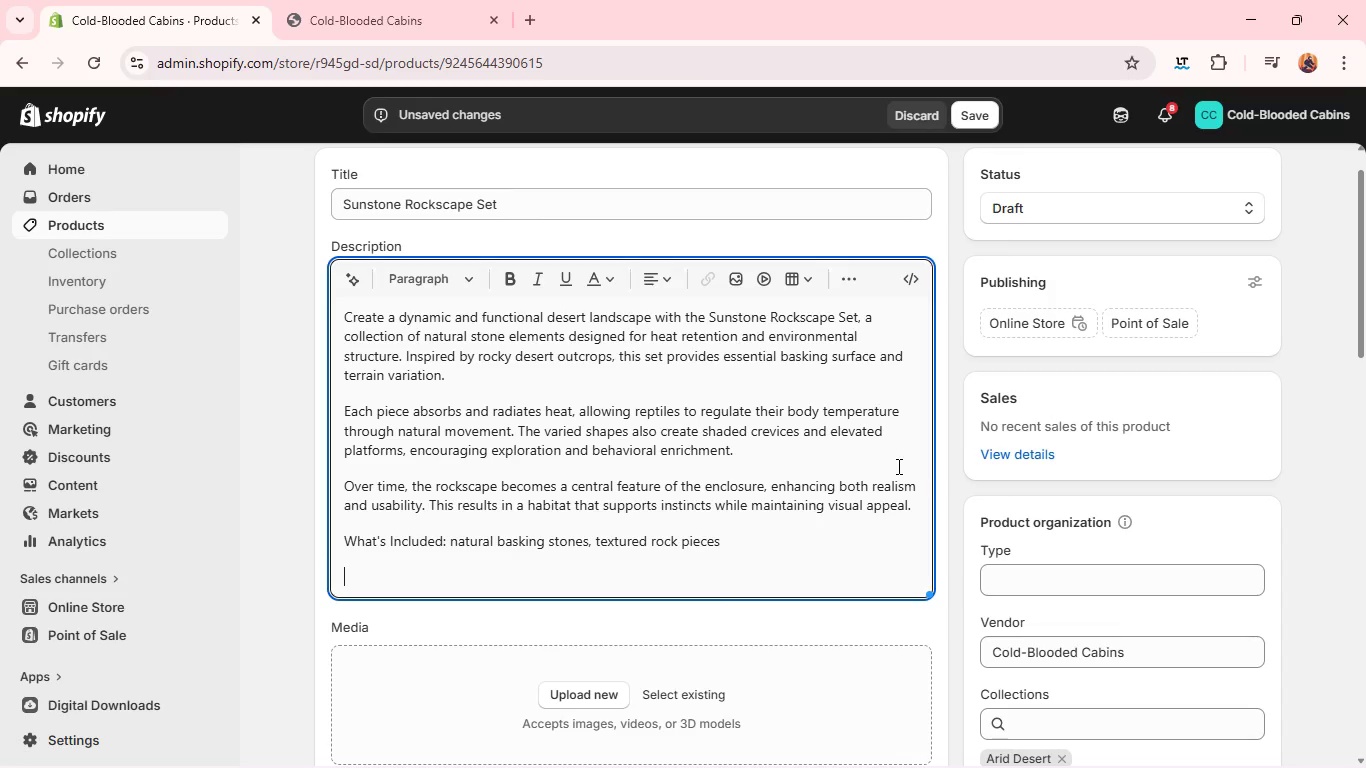 
type(Why u)
key(Backspace)
type(It Matters: S)
key(Backspace)
type(supports thermoregua)
key(Backspace)
type(lation and H)
key(Backspace)
type(habitat structure)
 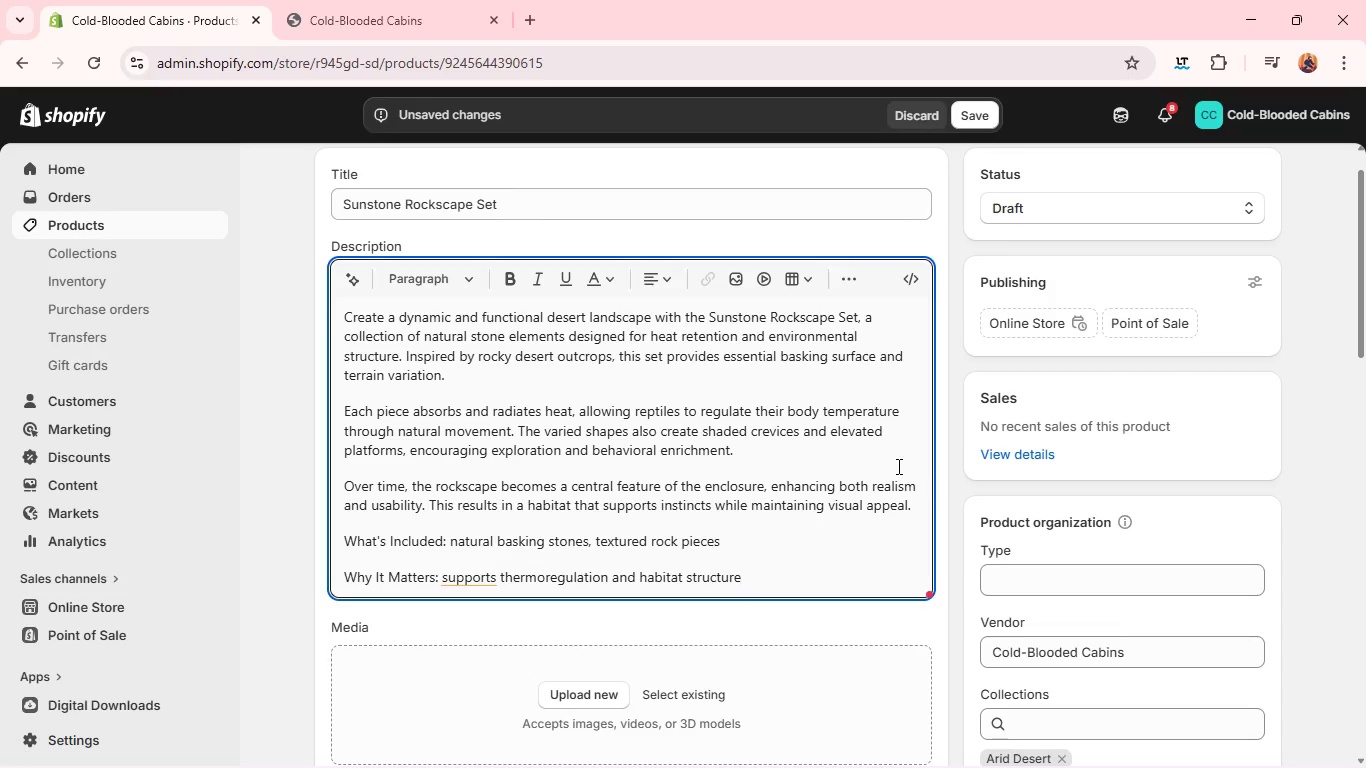 
left_click([470, 585])
 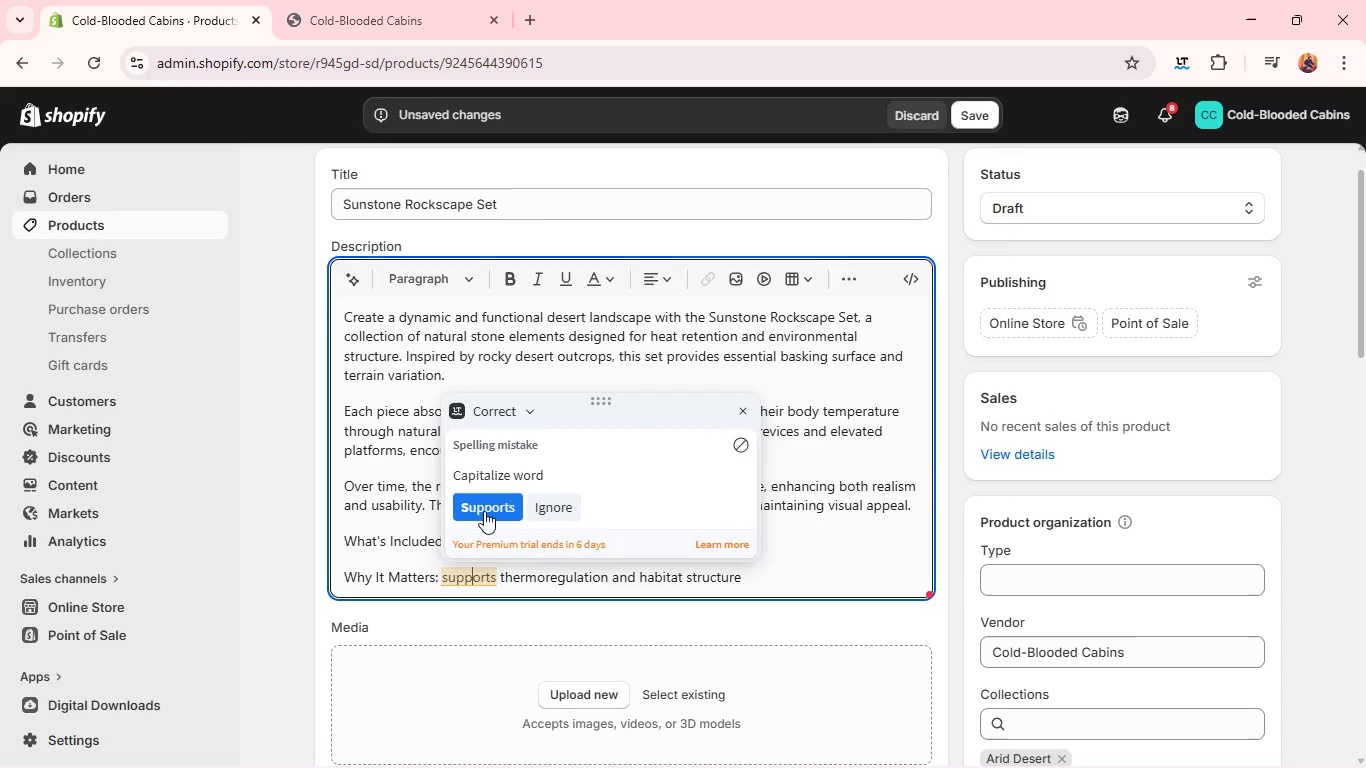 
left_click([485, 507])
 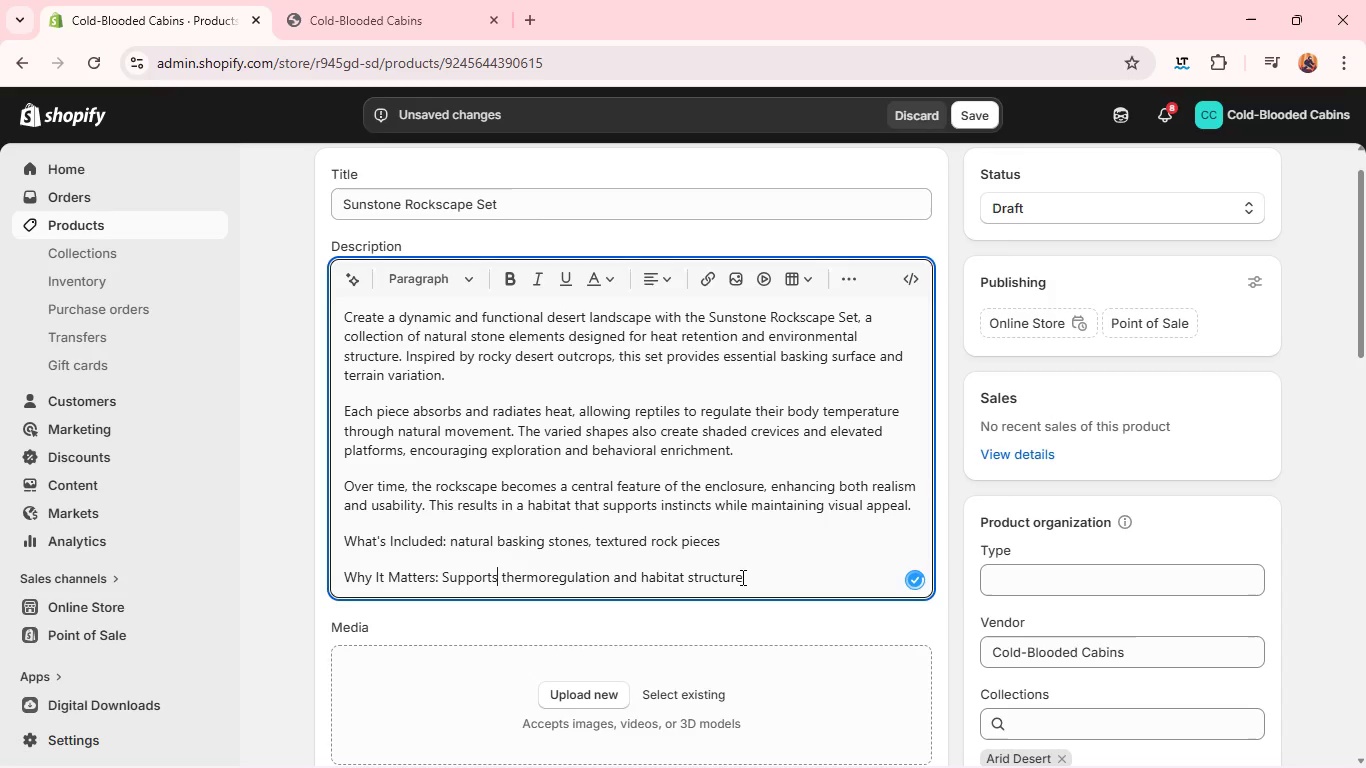 
left_click([760, 578])
 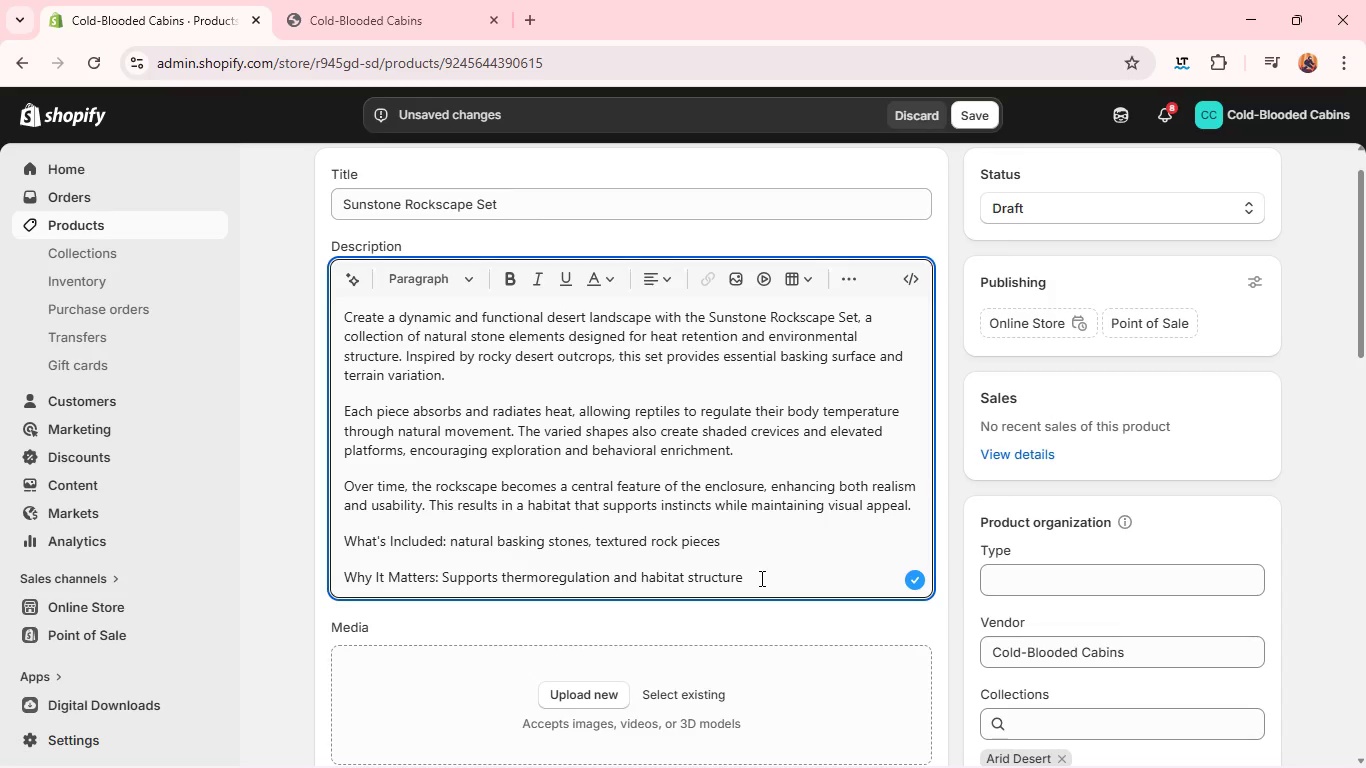 
key(Enter)
 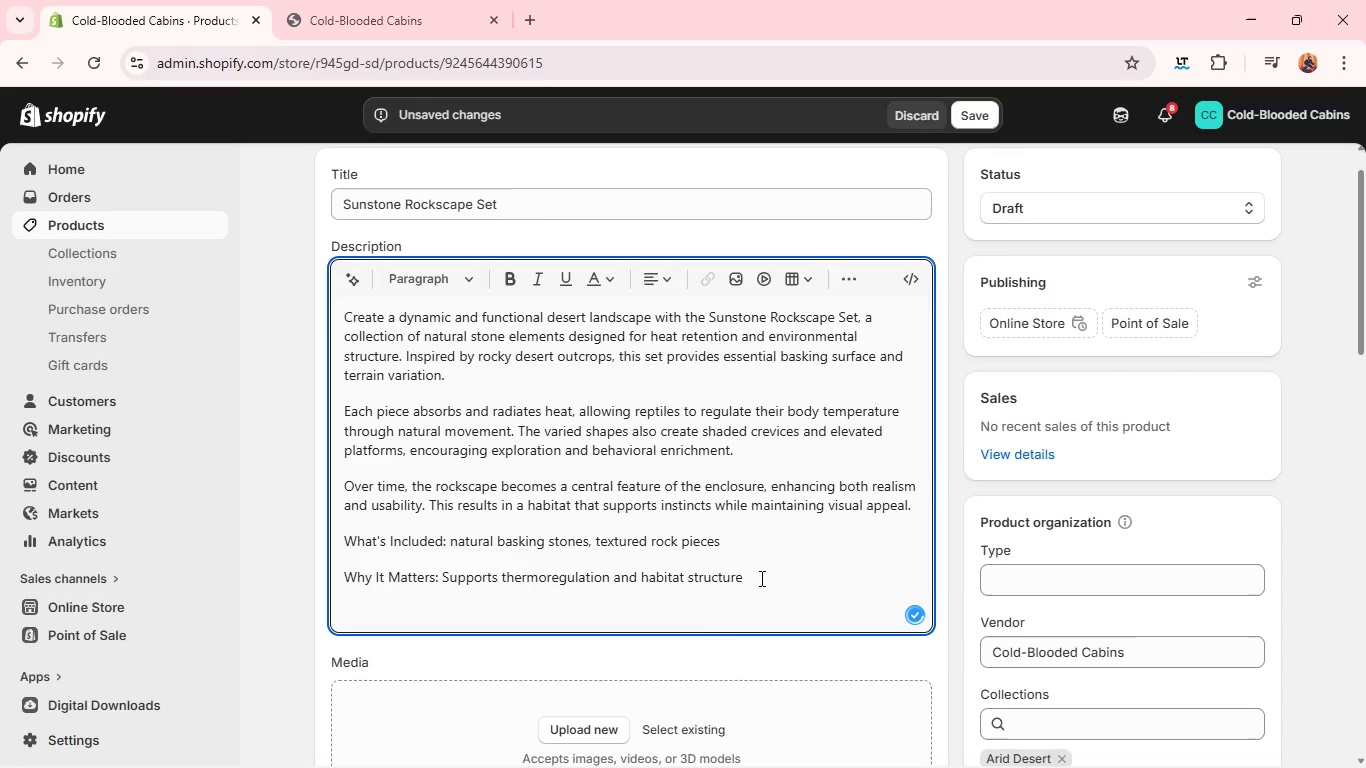 
type(Ideal forL )
key(Backspace)
key(Backspace)
type(: desert reptiled requitin)
key(Backspace)
key(Backspace)
key(Backspace)
type(ring basking x)
key(Backspace)
type(zones)
 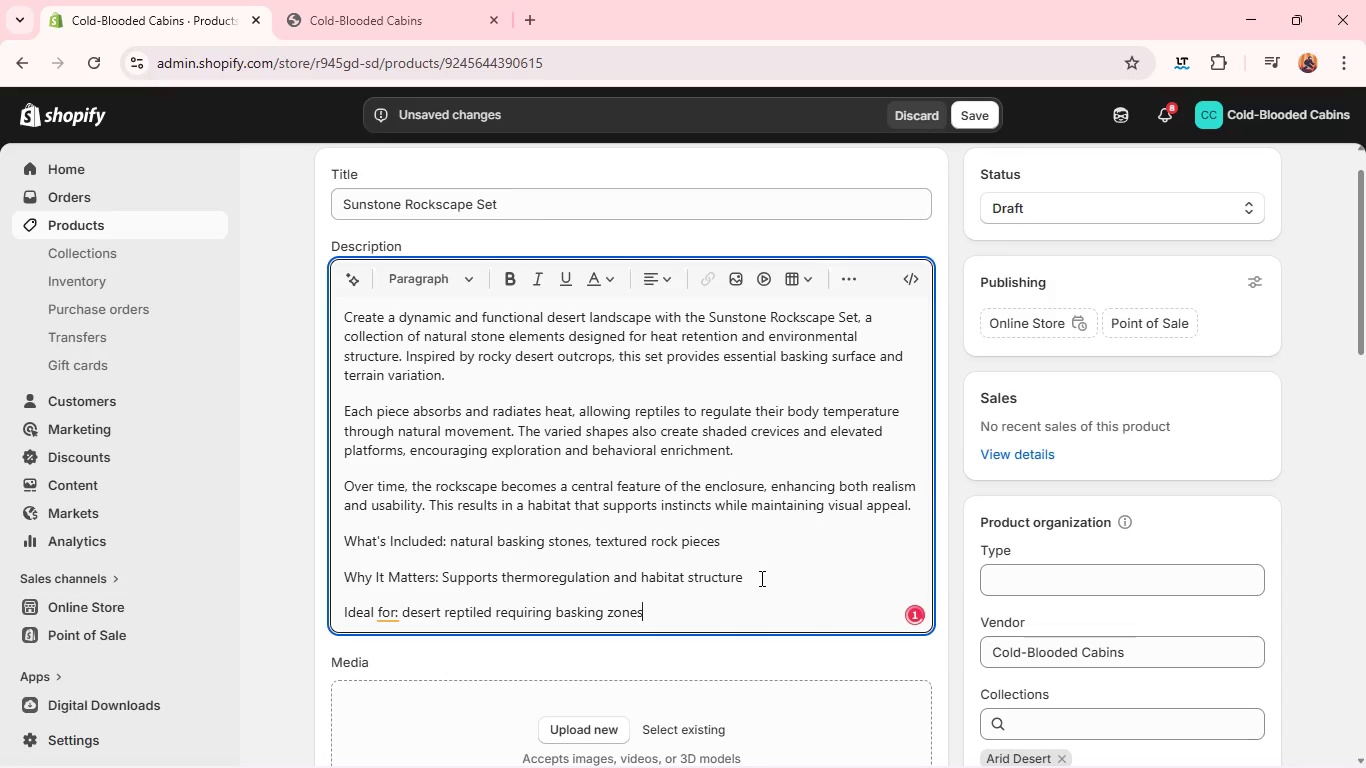 
left_click([392, 568])
 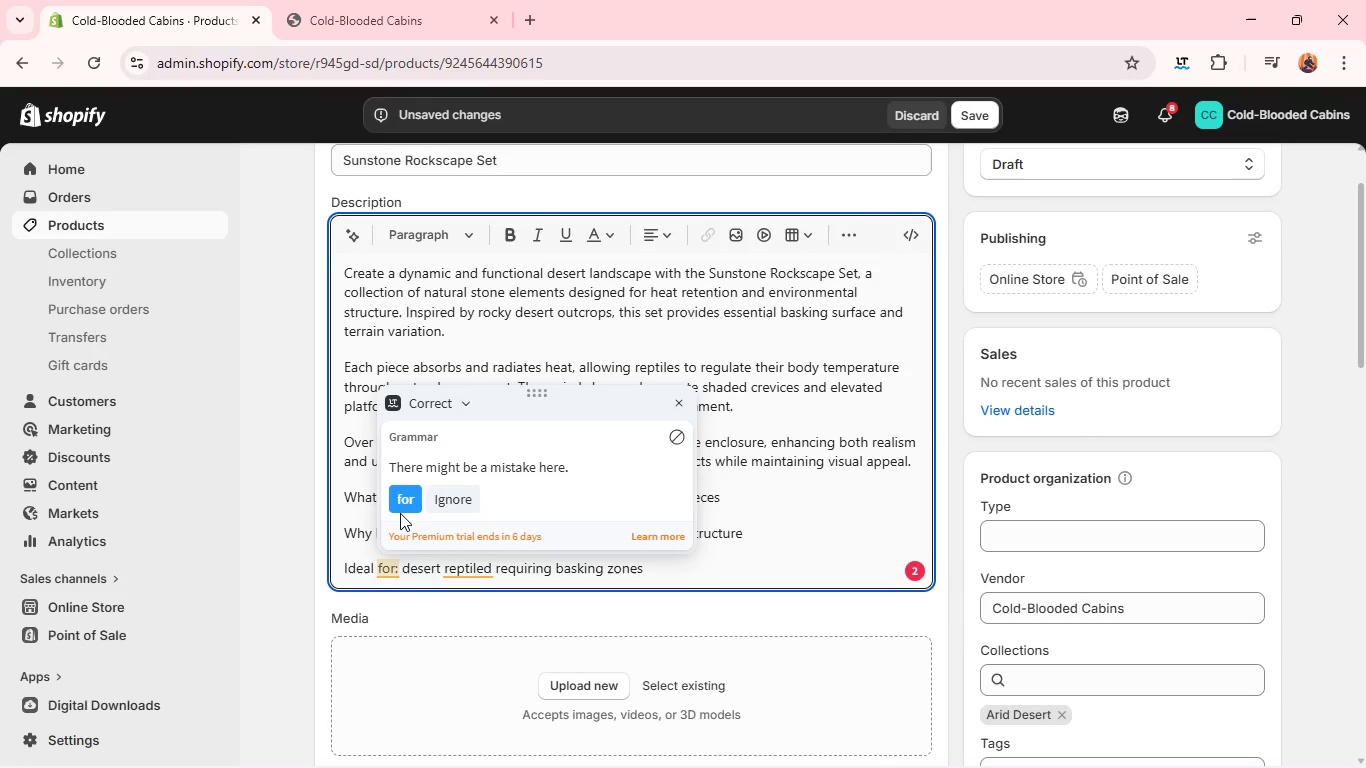 
left_click([401, 508])
 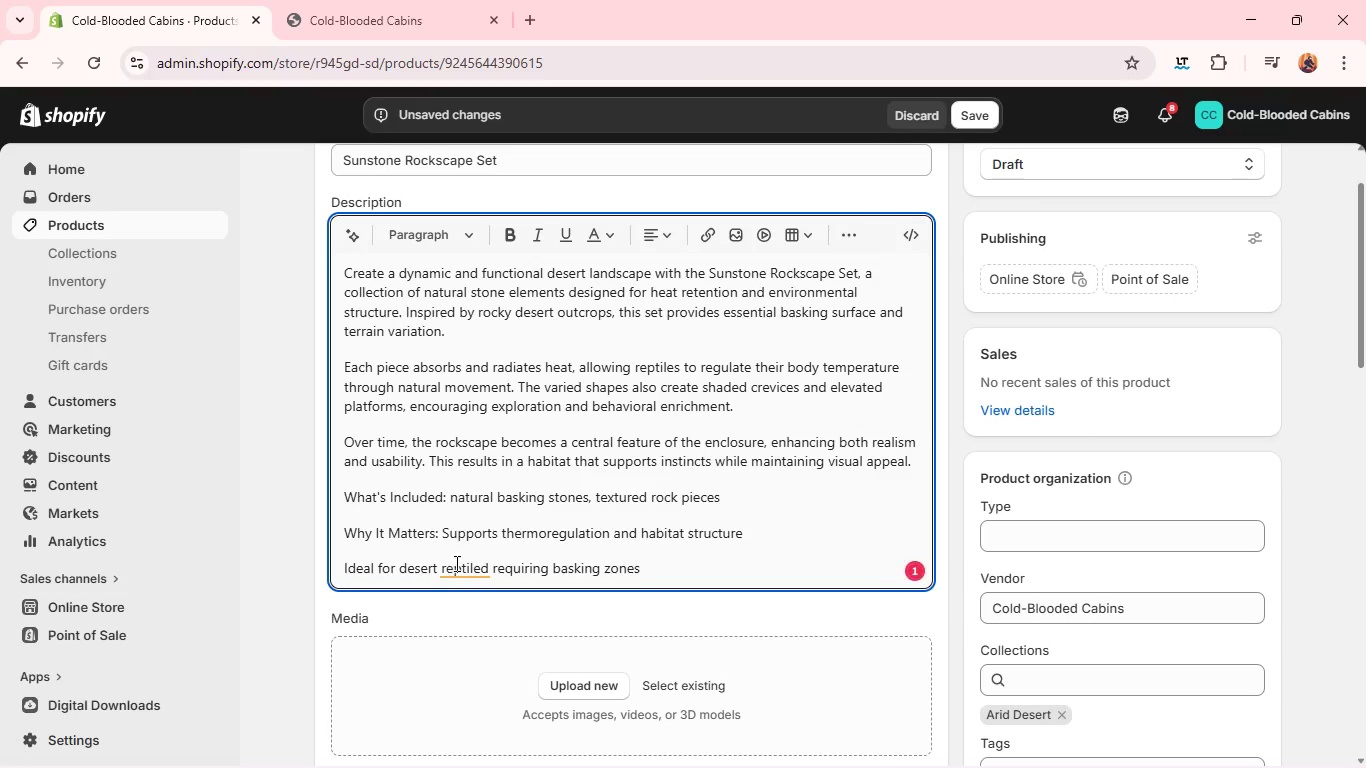 
left_click([473, 565])
 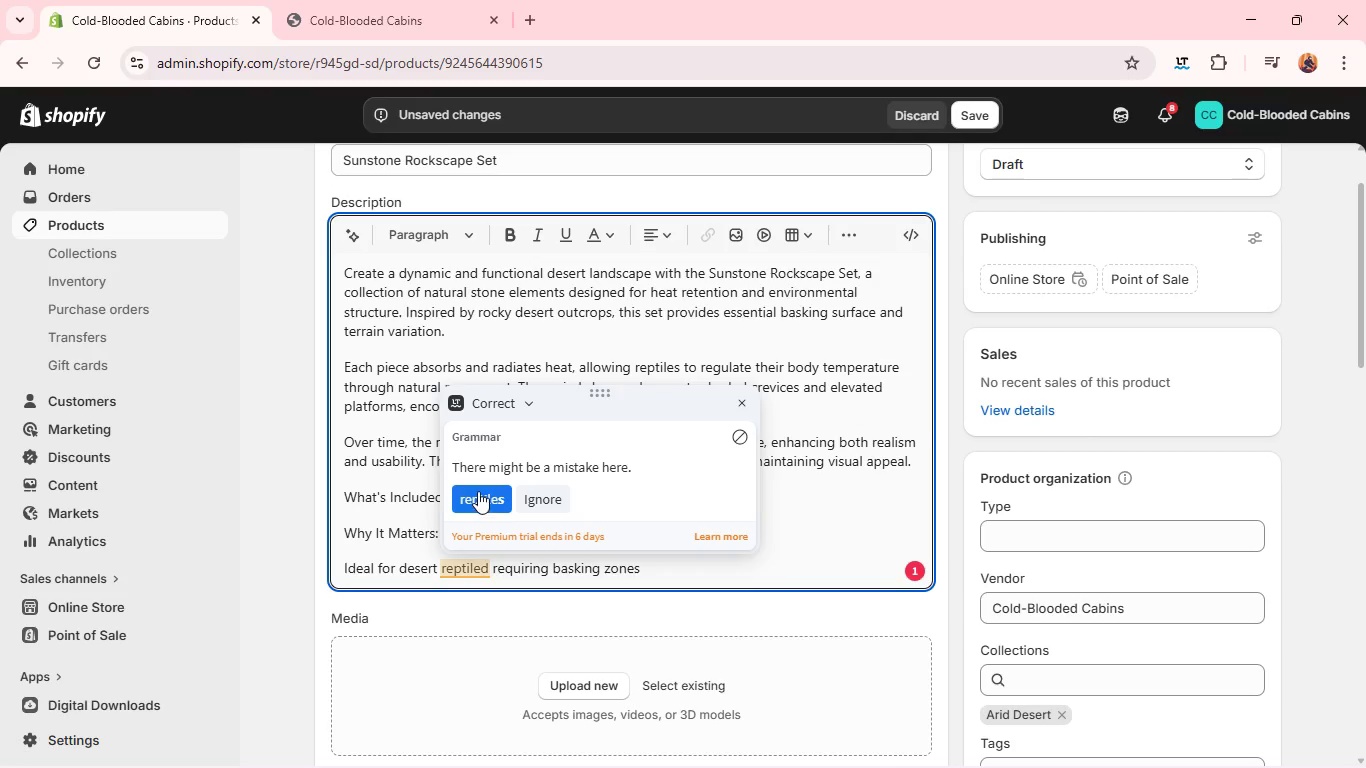 
left_click([478, 491])
 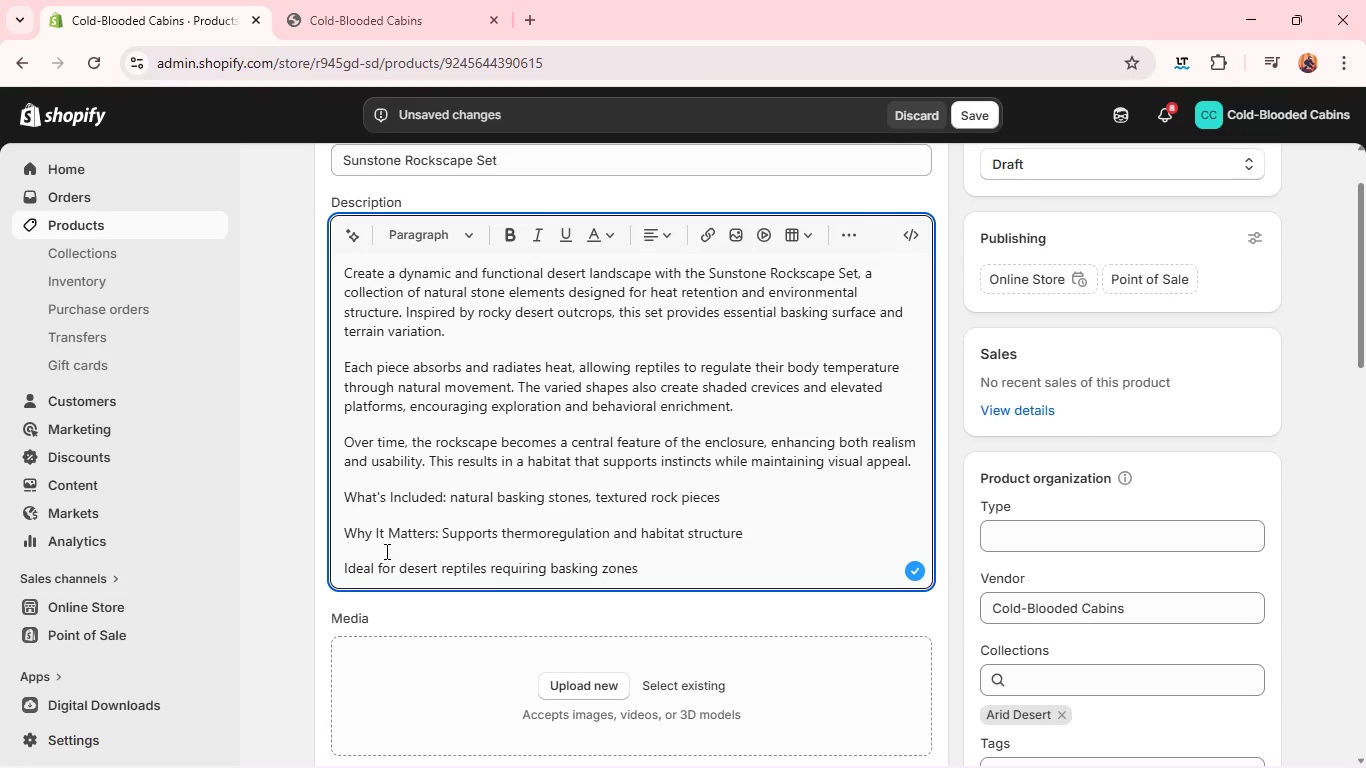 
left_click([398, 560])
 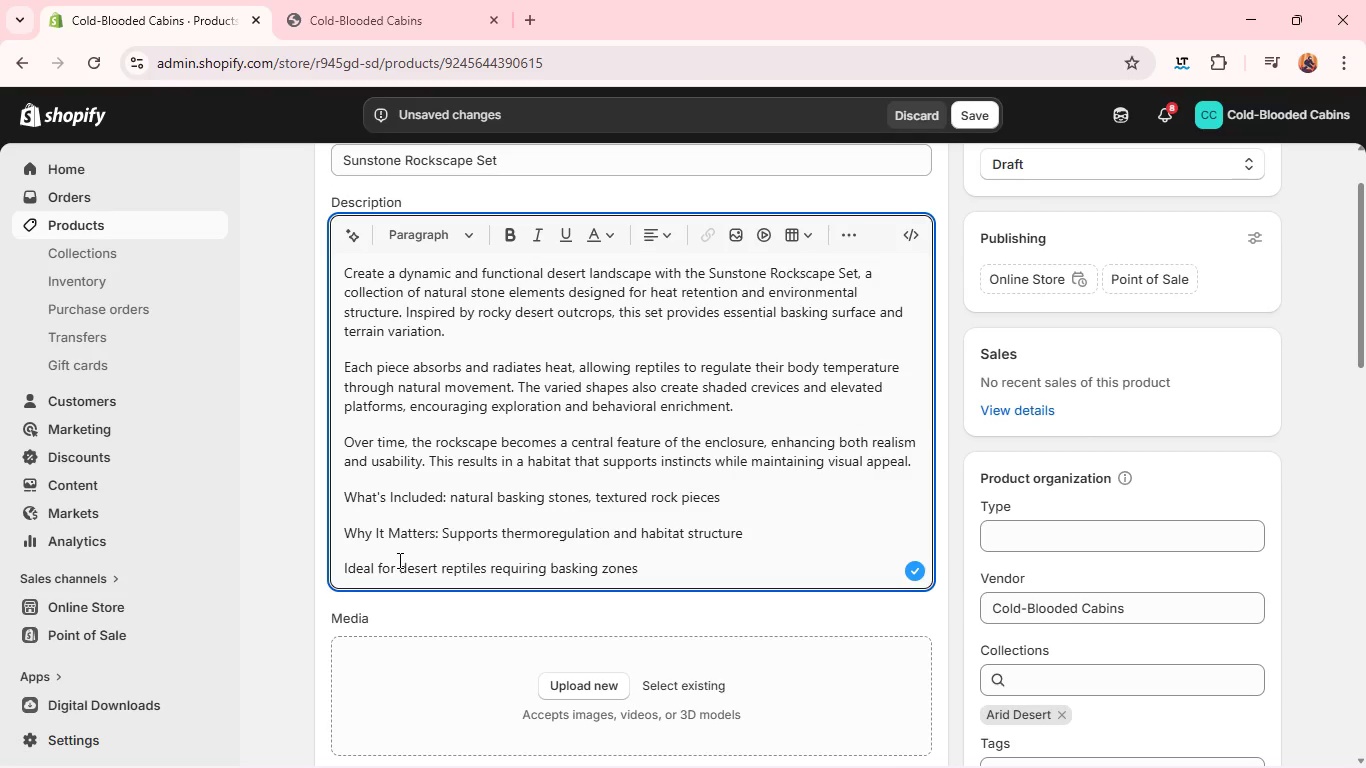 
key(Backspace)
 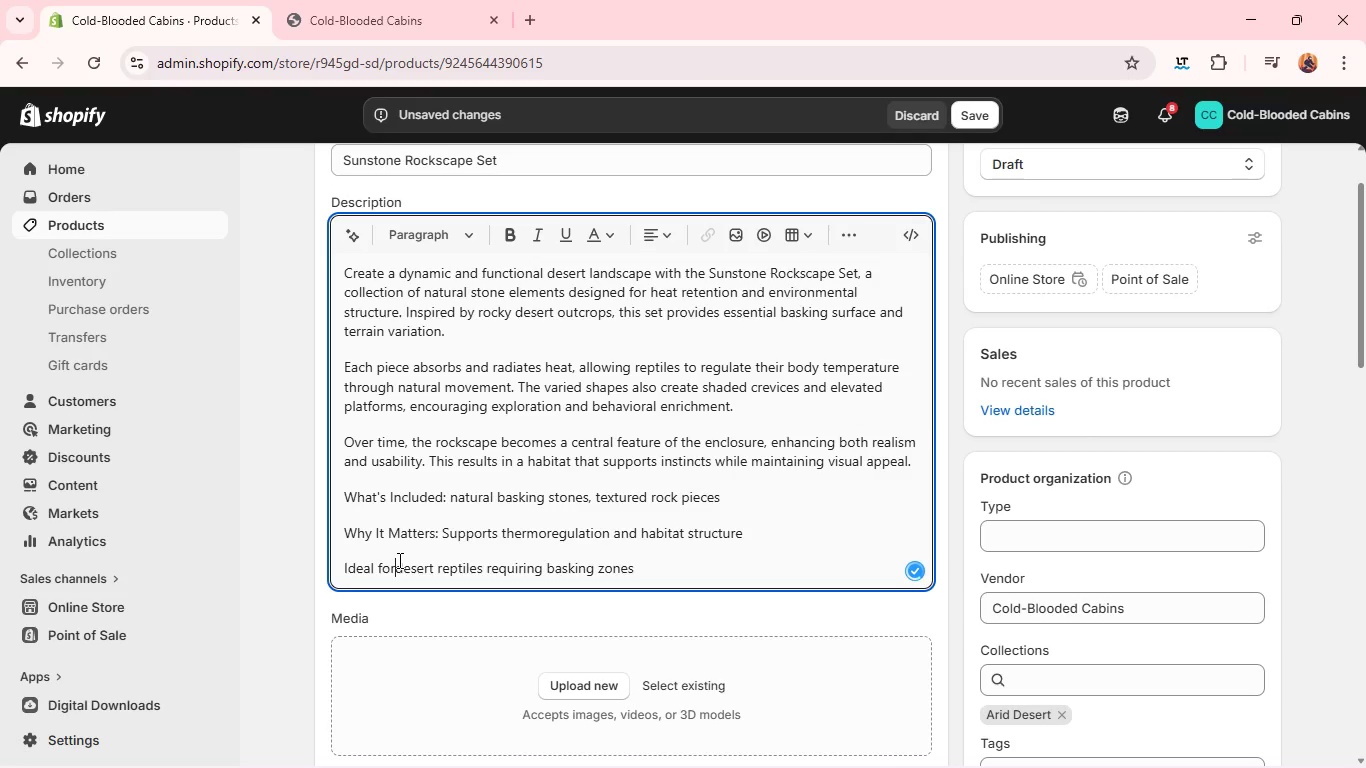 
key(Space)
 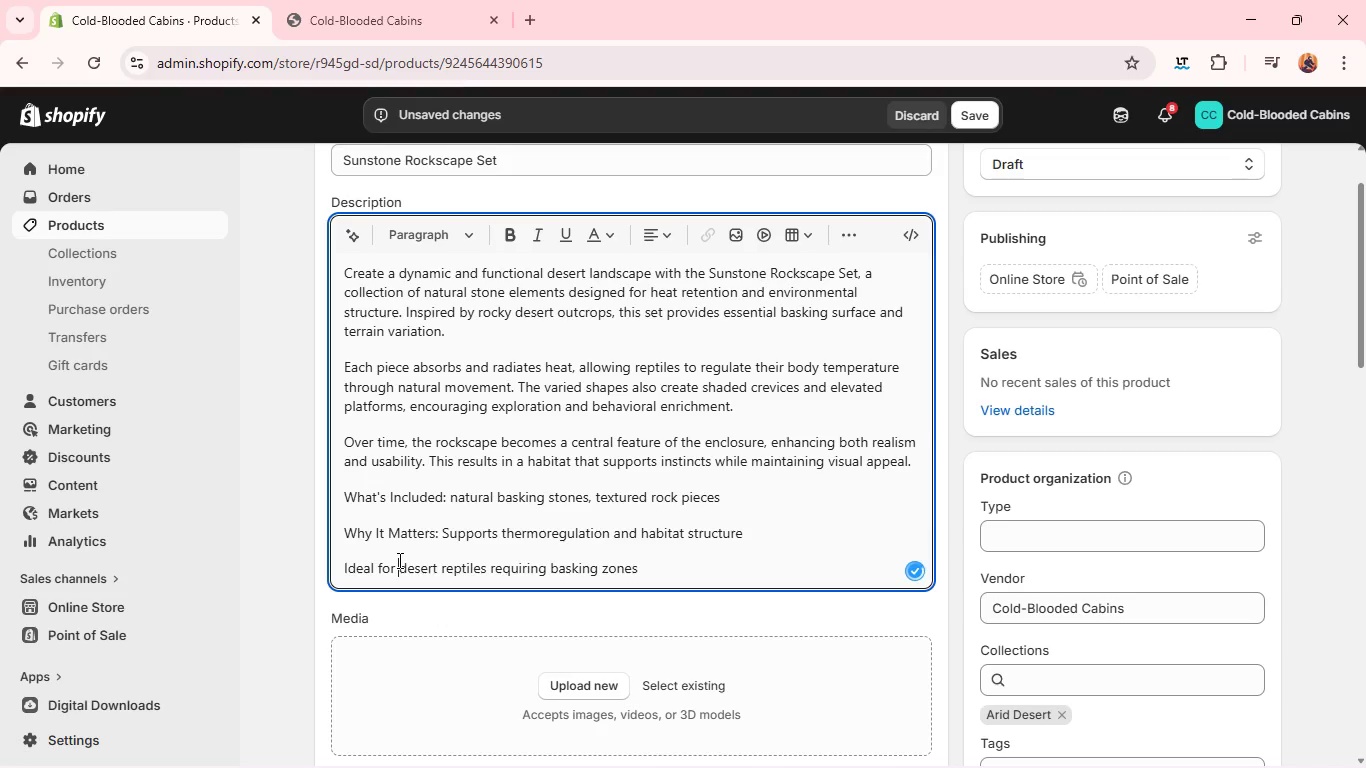 
key(Shift+L)
 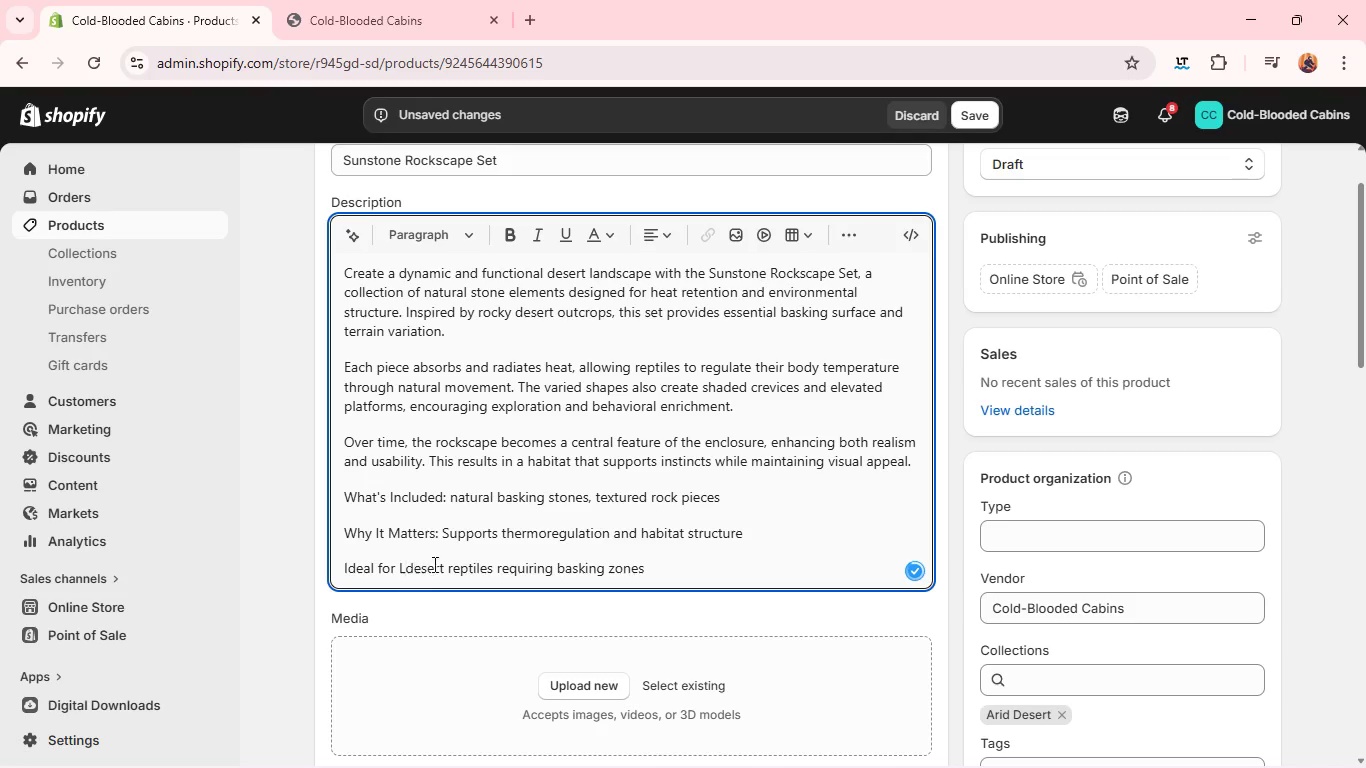 
key(Backspace)
key(Backspace)
key(Backspace)
key(Backspace)
key(Backspace)
type(For: )
 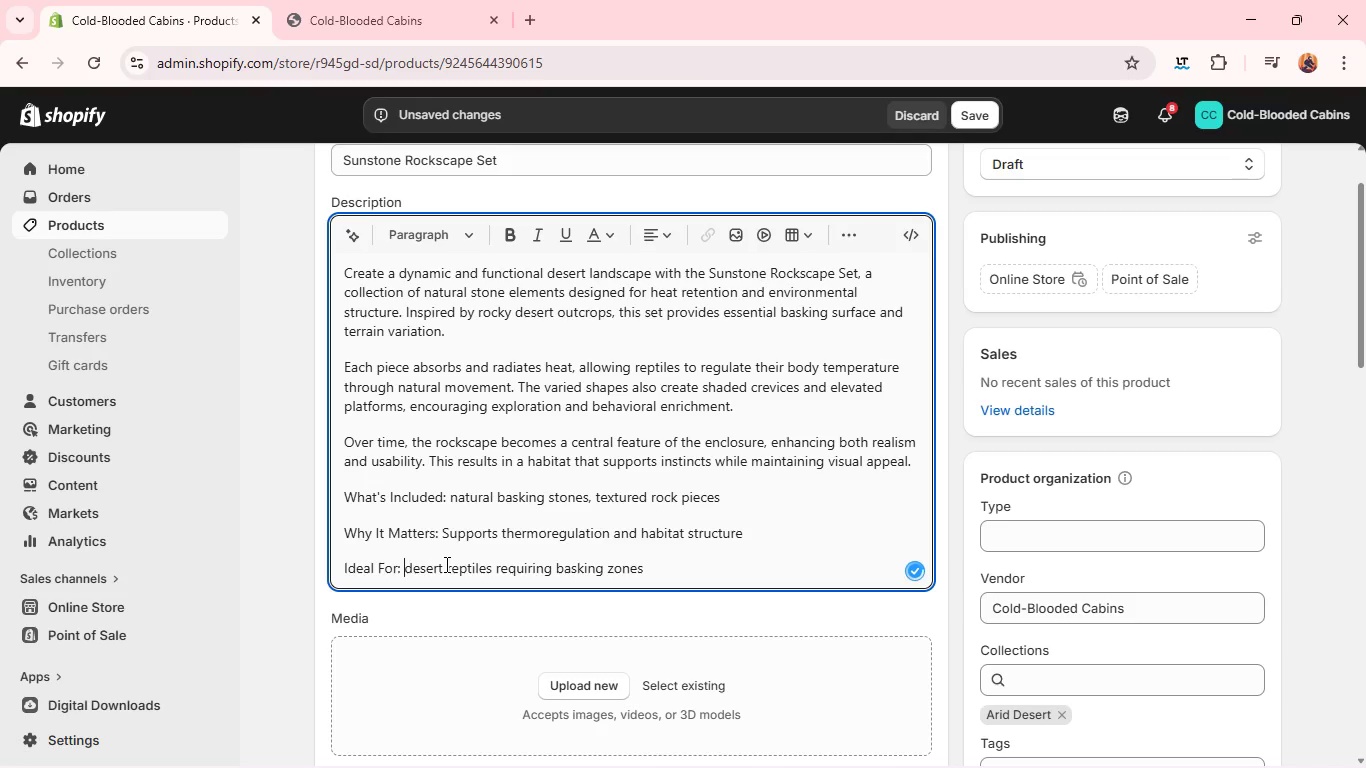 
left_click([397, 567])
 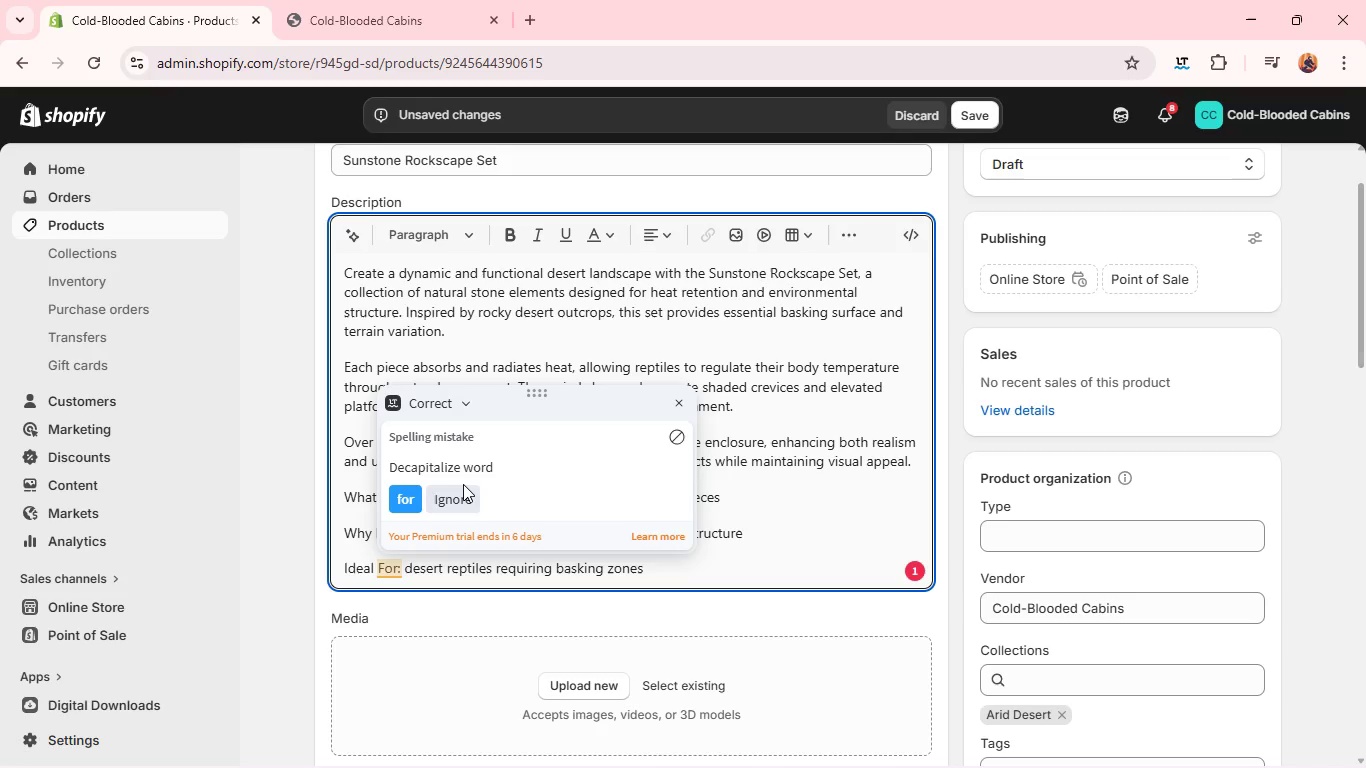 
left_click([464, 484])
 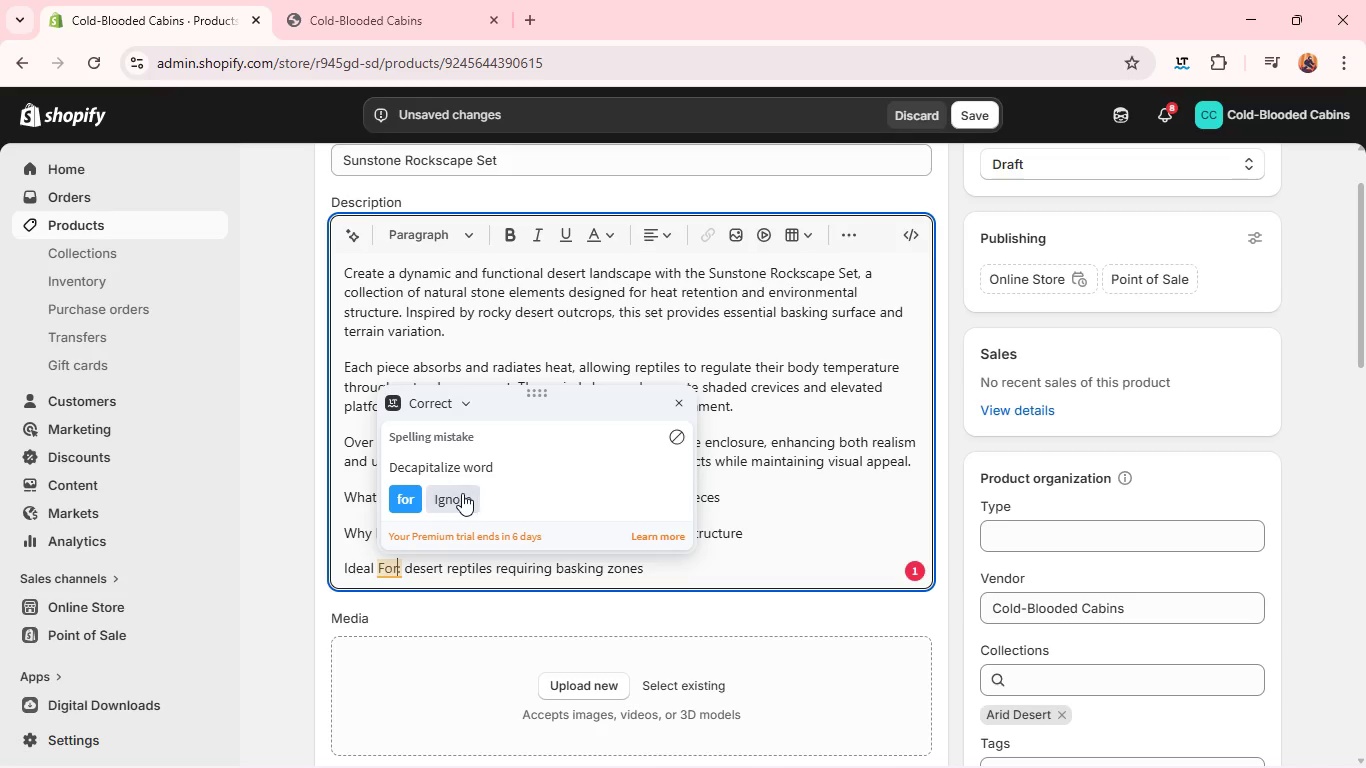 
left_click([462, 493])
 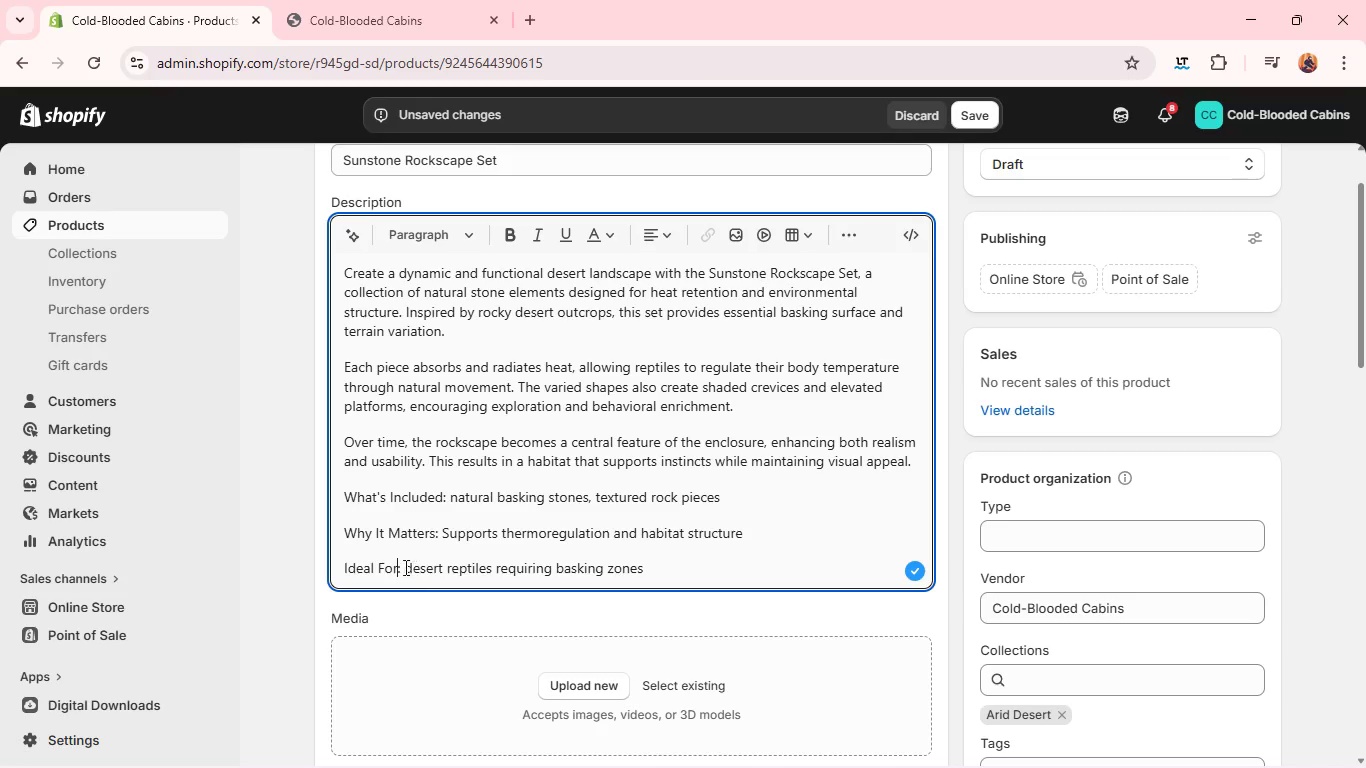 
left_click_drag(start_coordinate=[399, 565], to_coordinate=[343, 570])
 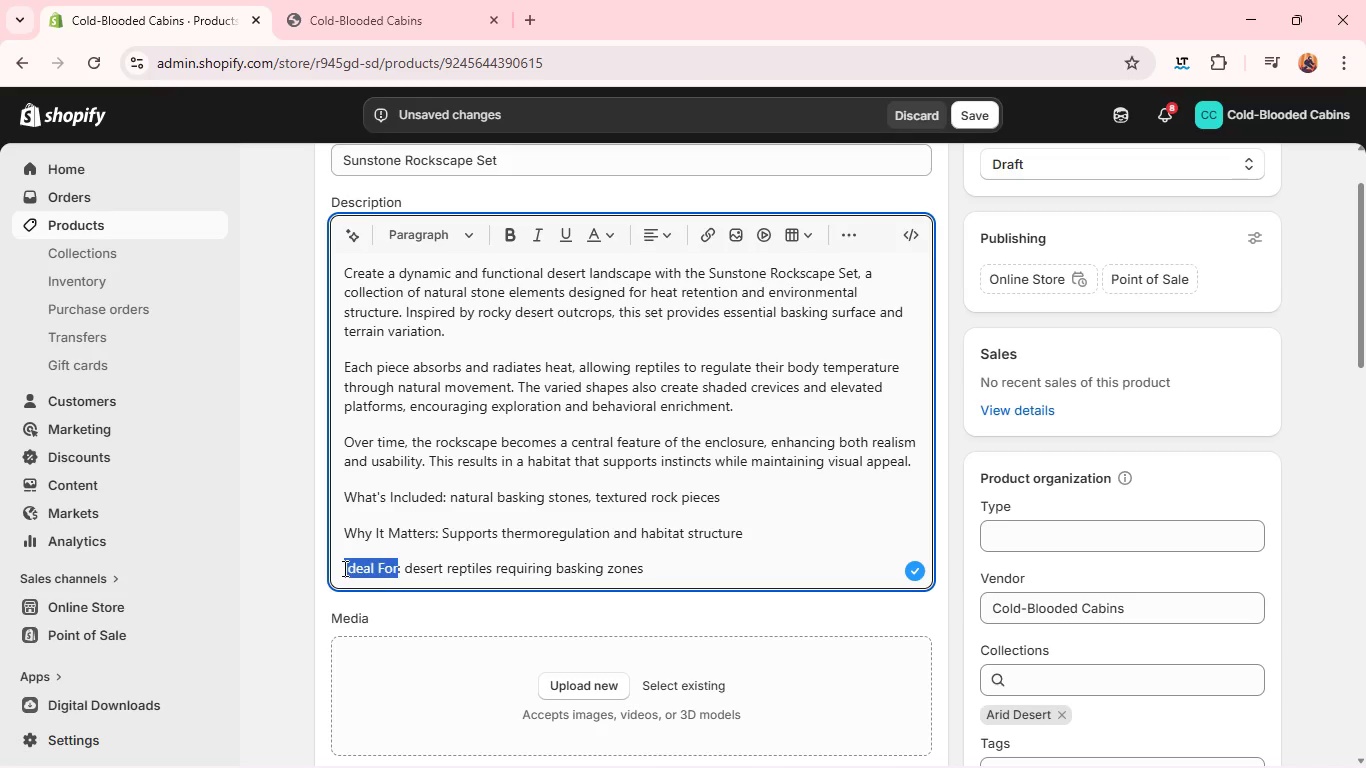 
key(Control+B)
 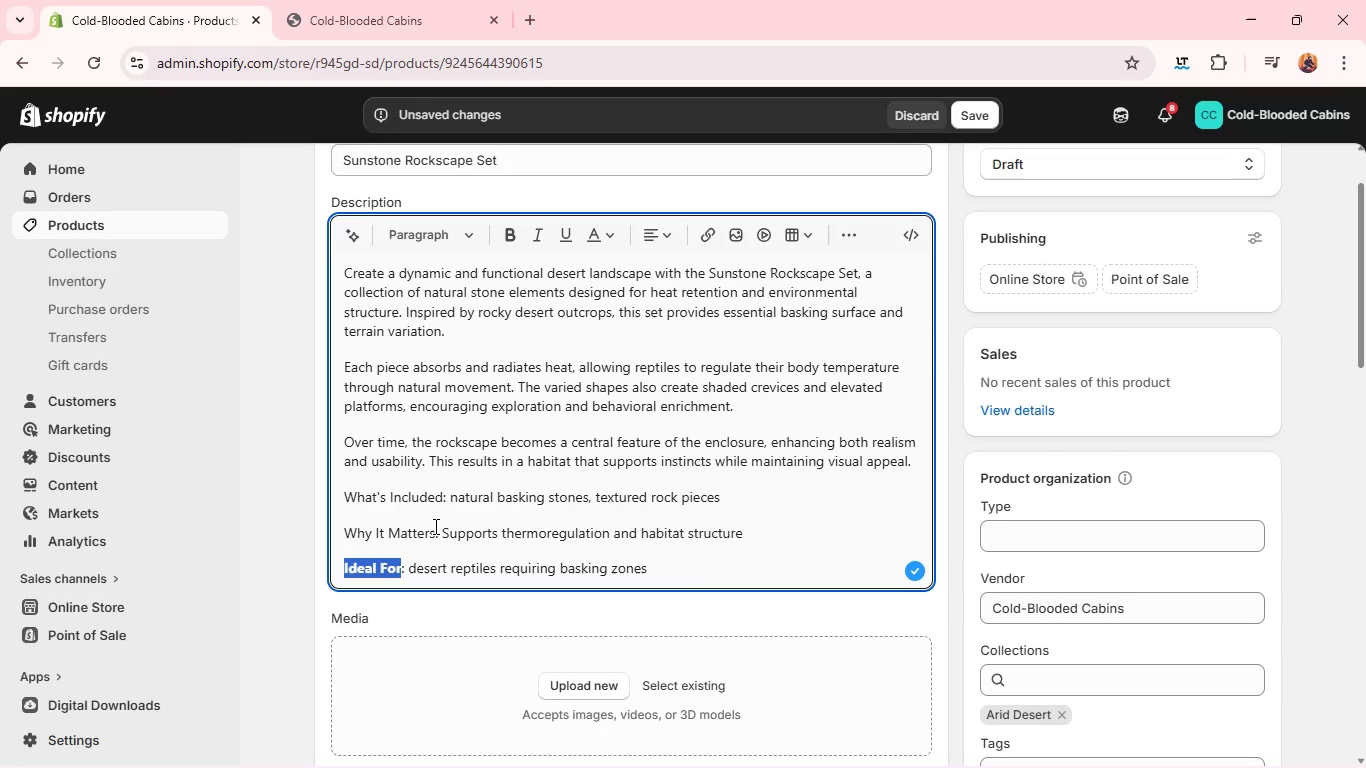 
left_click([436, 530])
 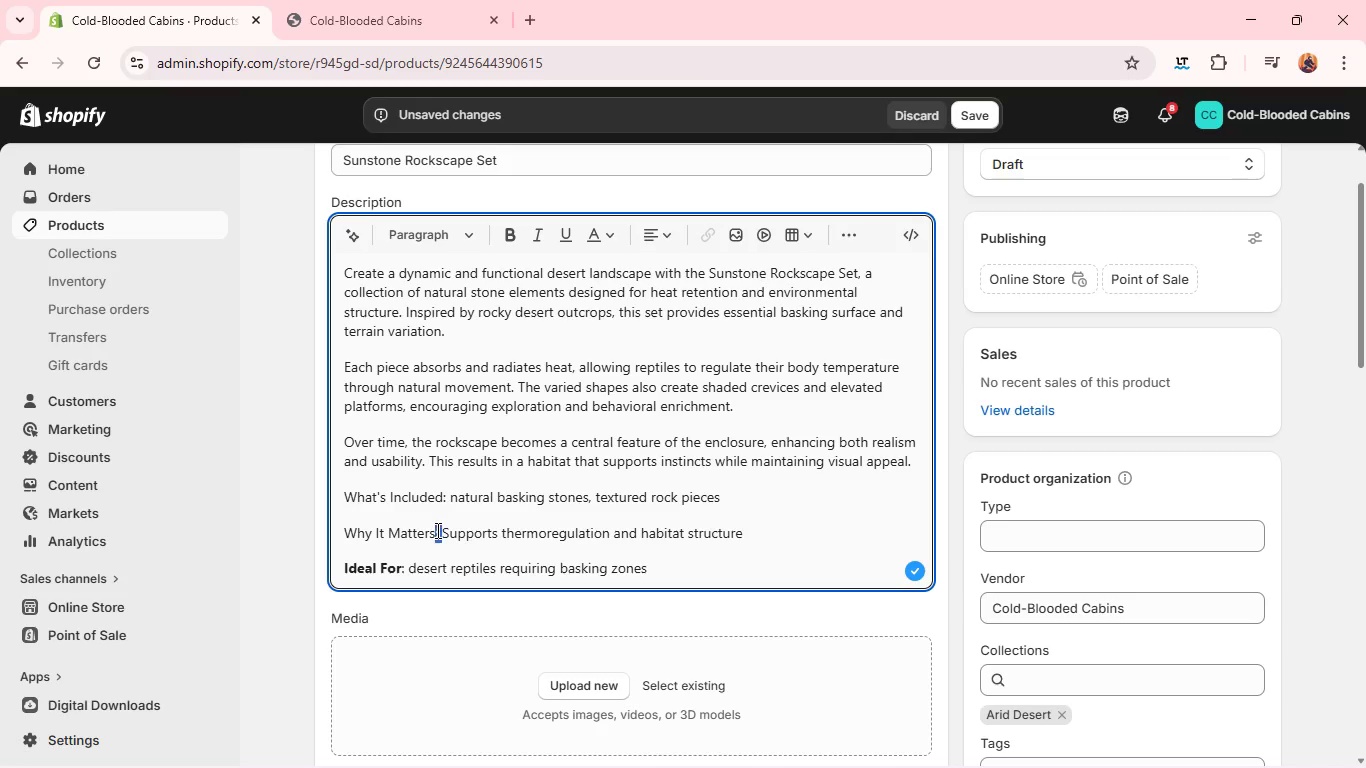 
left_click_drag(start_coordinate=[436, 530], to_coordinate=[345, 522])
 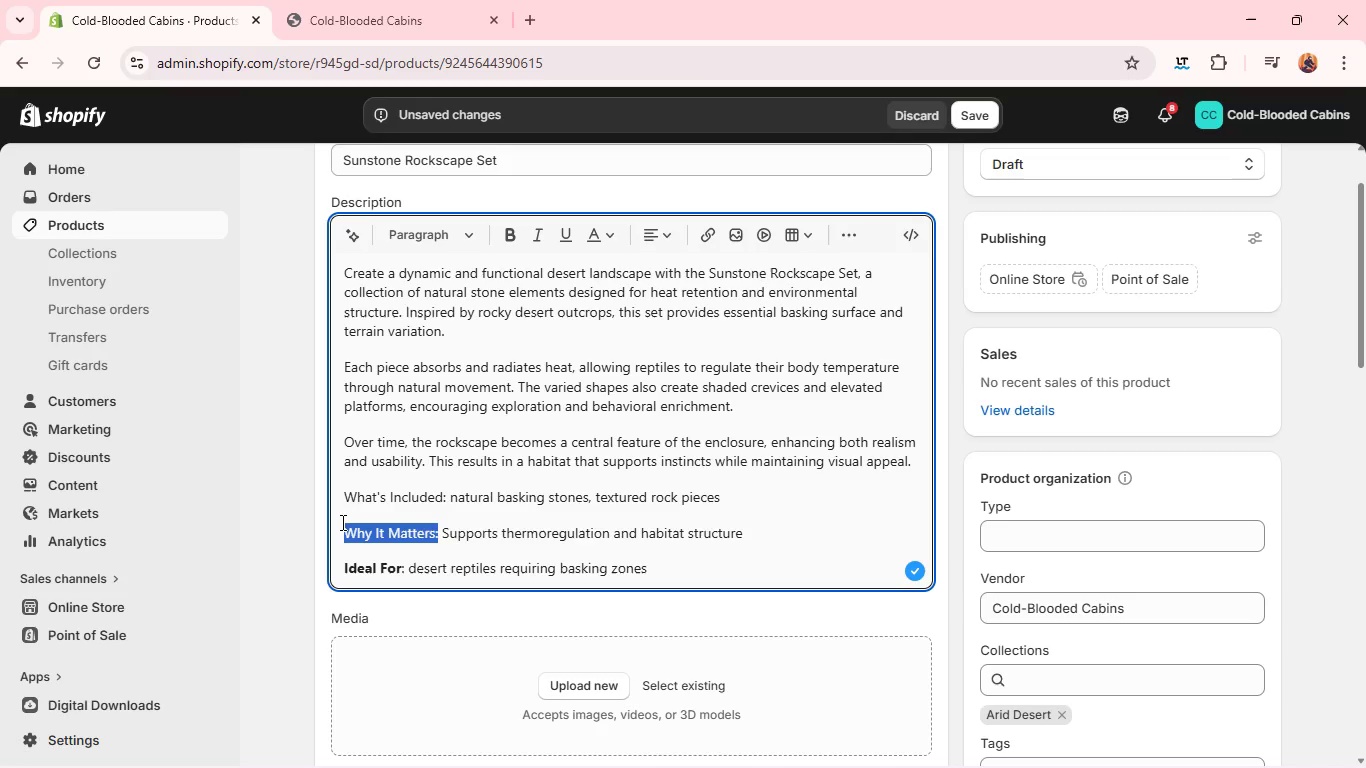 
key(Control+B)
 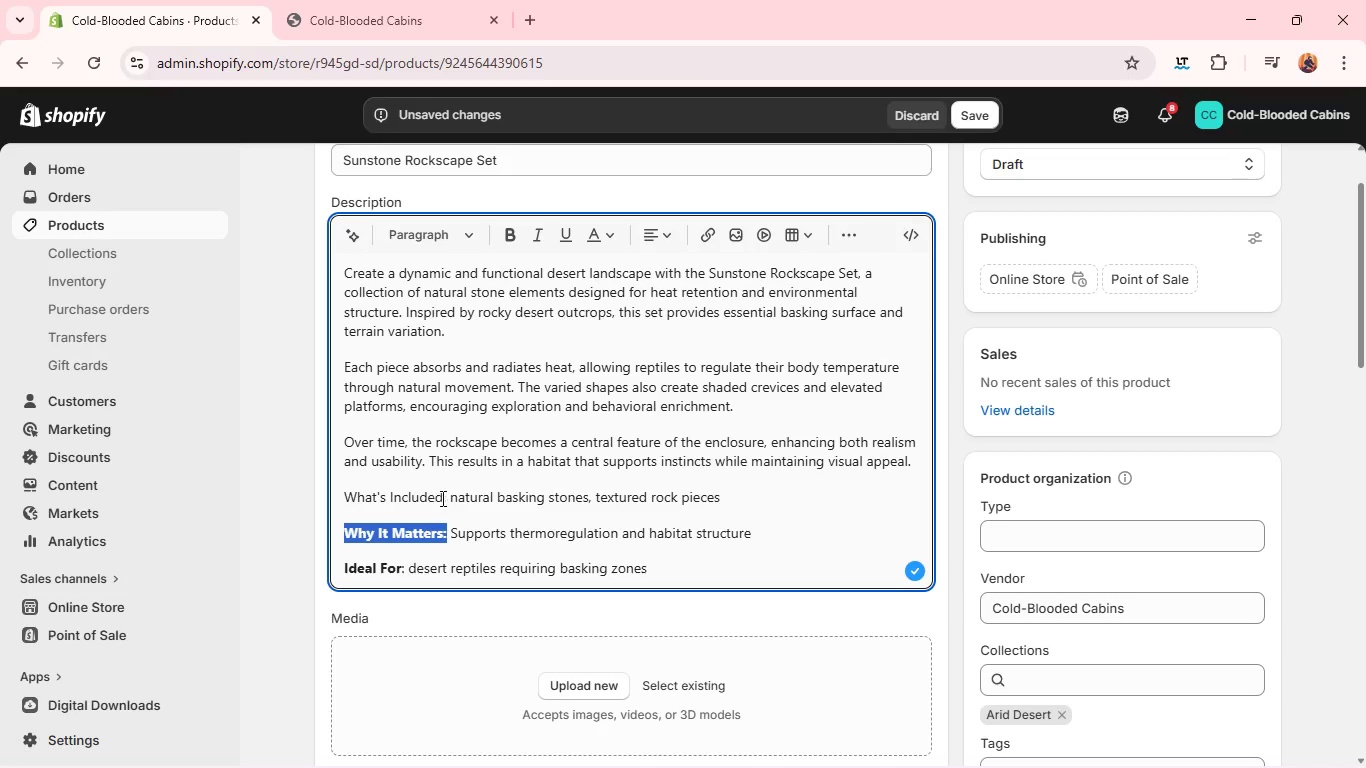 
left_click([444, 497])
 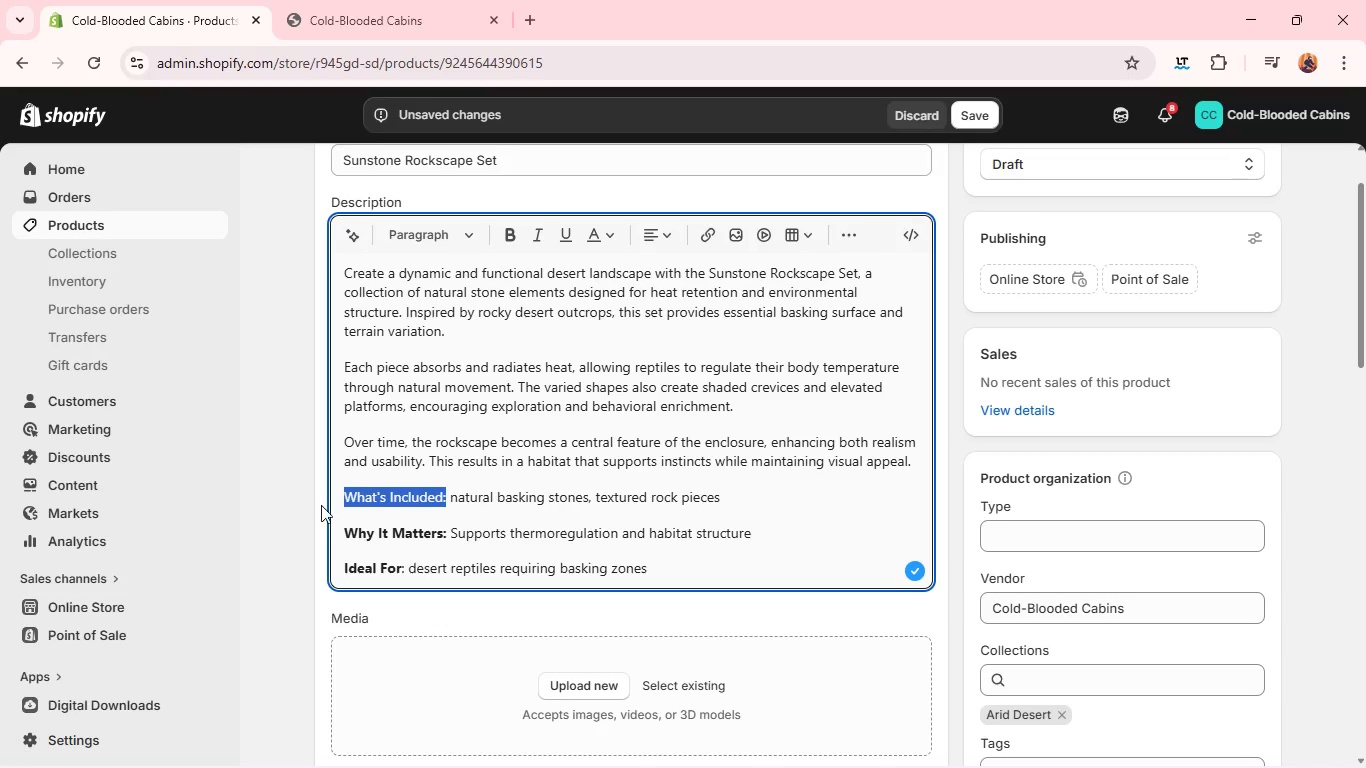 
key(Control+B)
 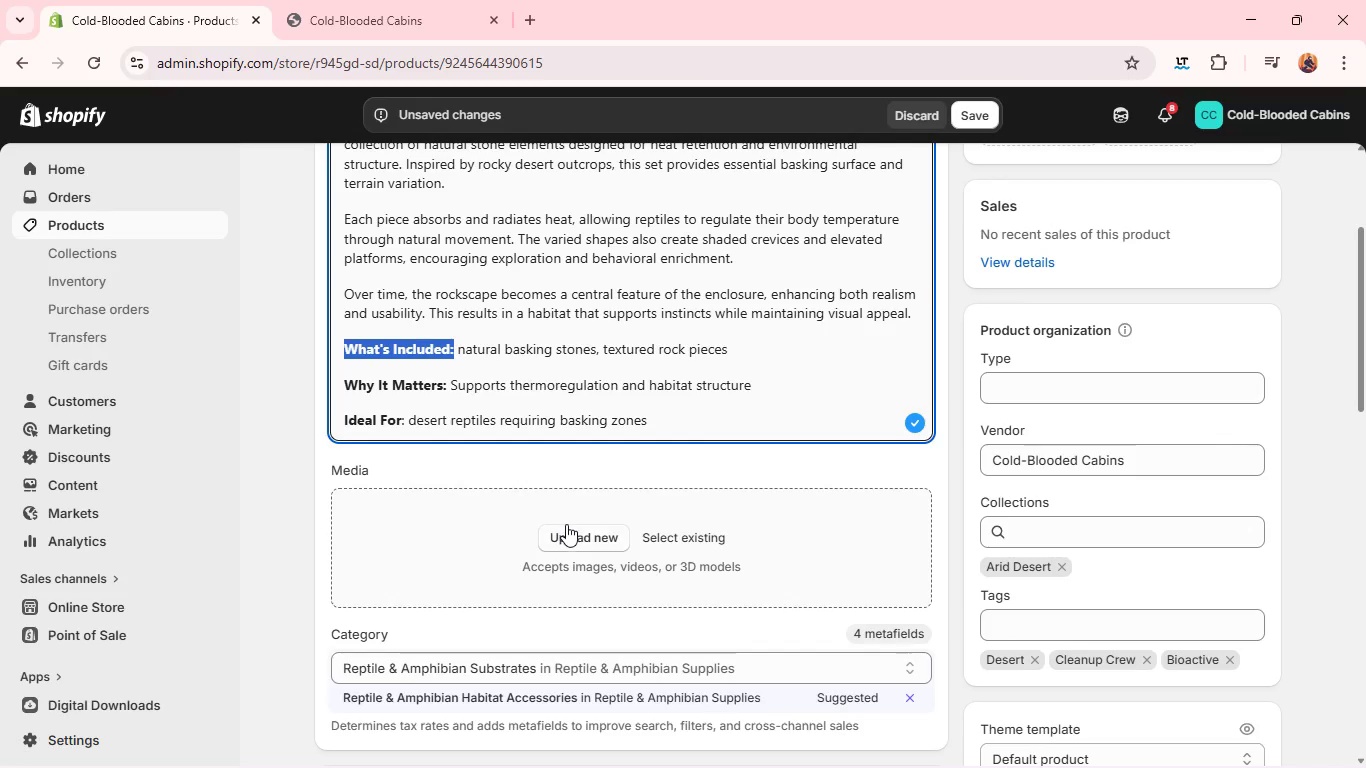 
left_click([562, 524])
 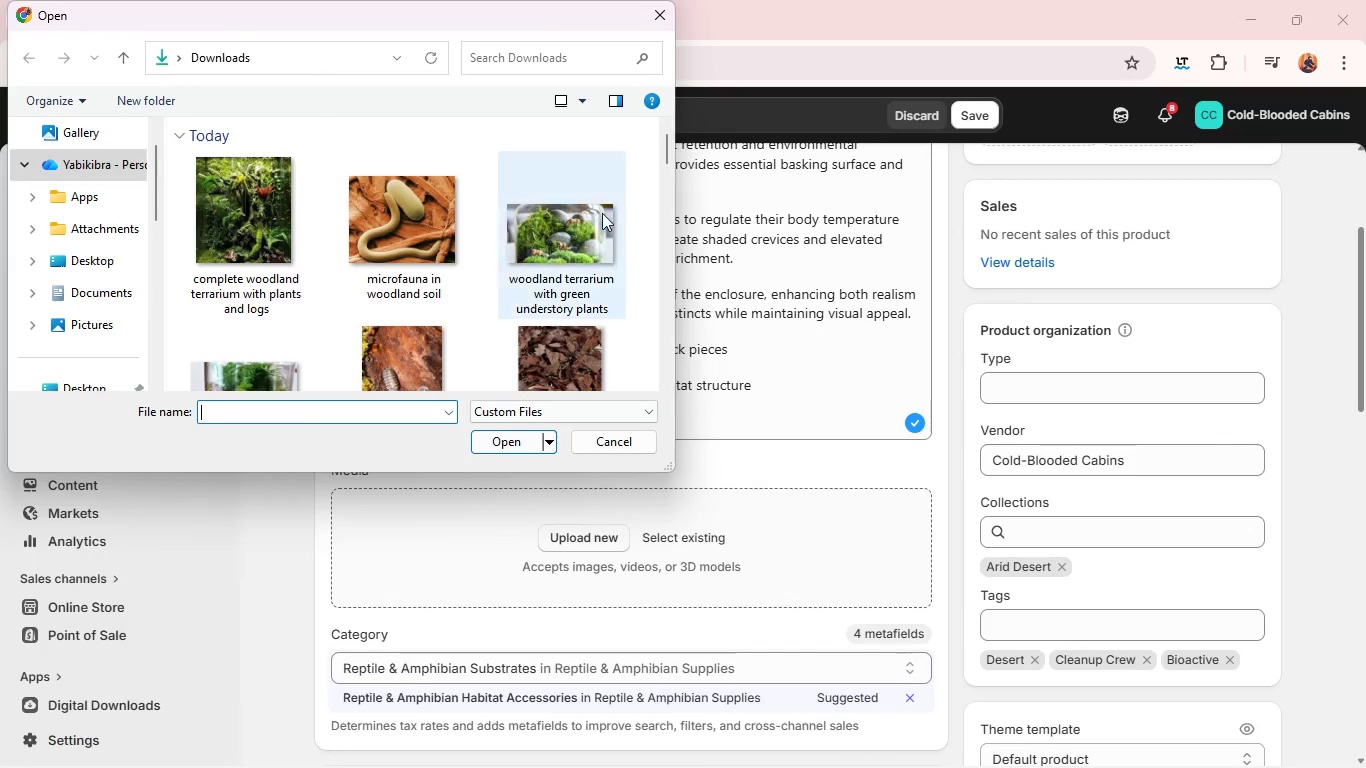 
scroll: coordinate [548, 263], scroll_direction: down, amount: 3.0
 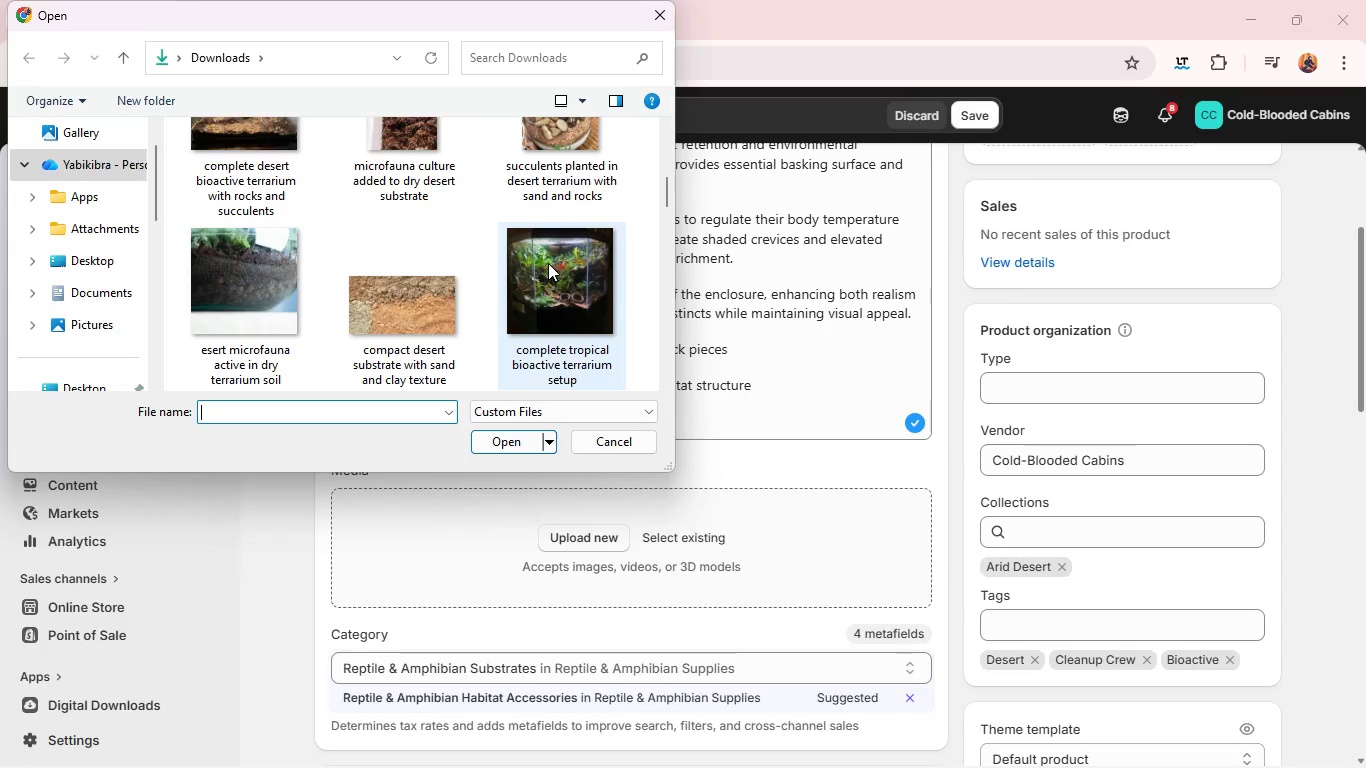 
scroll: coordinate [548, 263], scroll_direction: none, amount: 0.0
 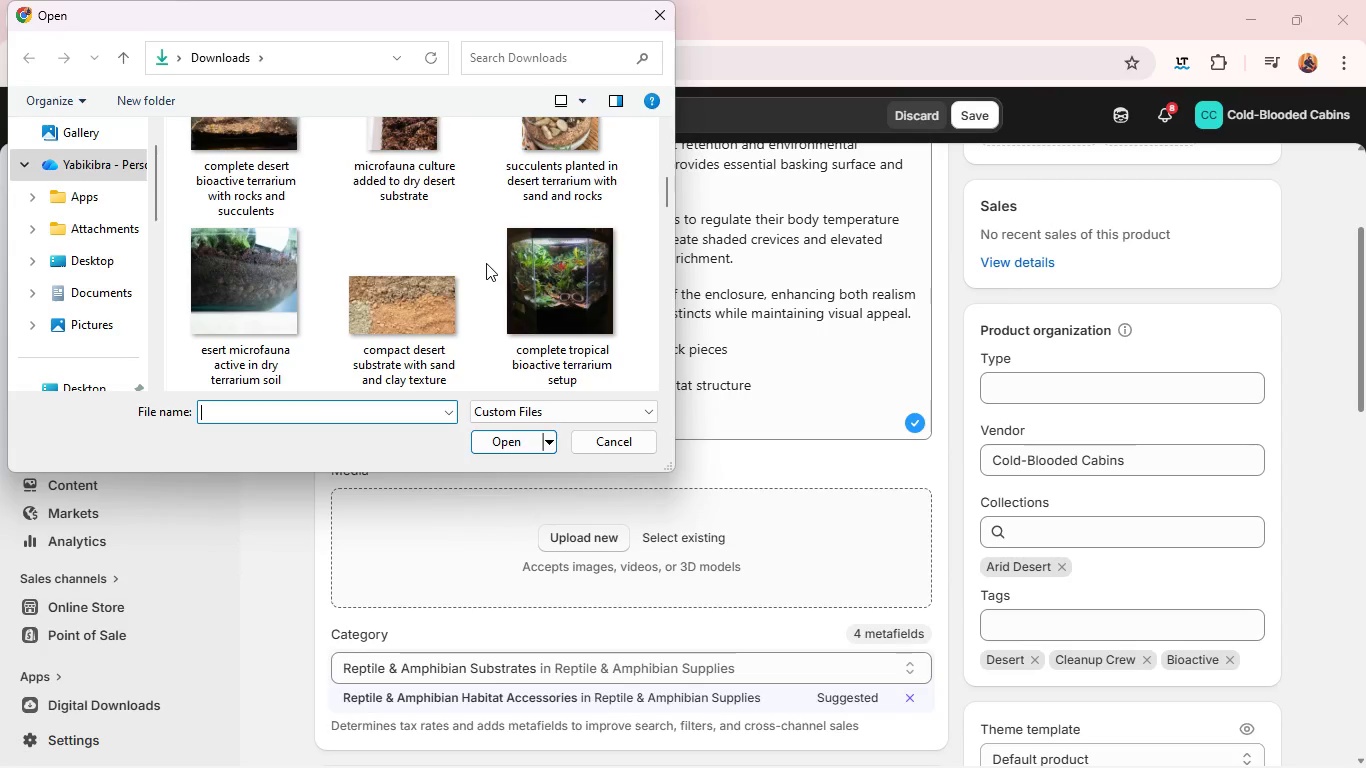 
scroll: coordinate [486, 263], scroll_direction: up, amount: 2.0
 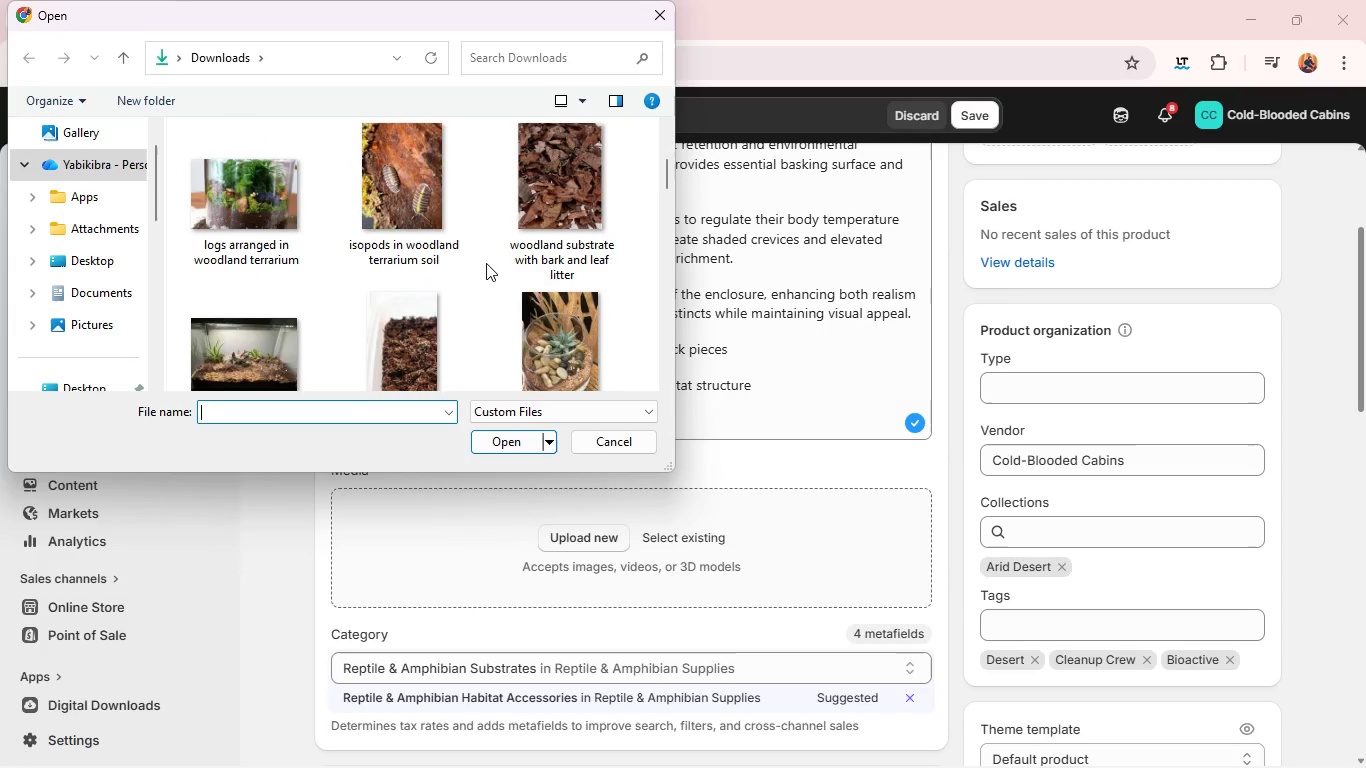 
scroll: coordinate [486, 263], scroll_direction: down, amount: 11.0
 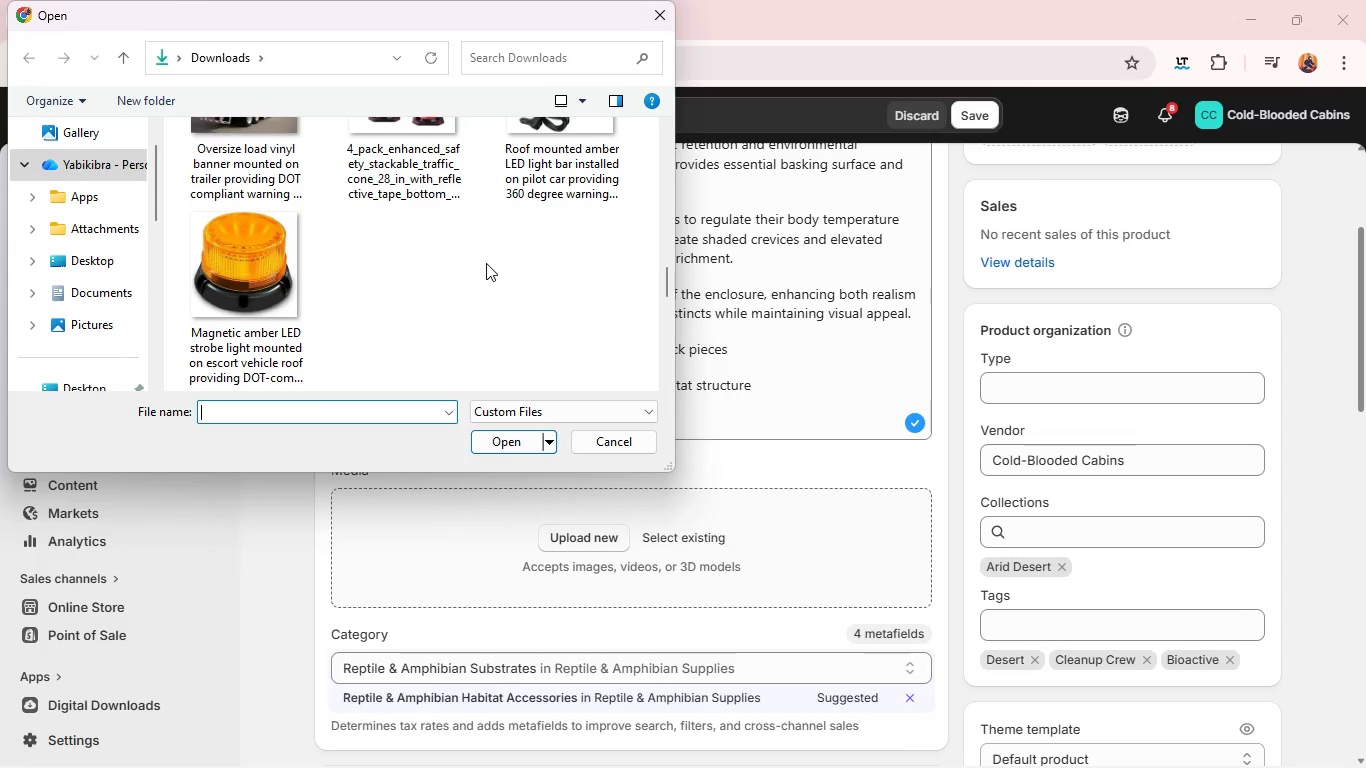 
scroll: coordinate [486, 263], scroll_direction: up, amount: 3.0
 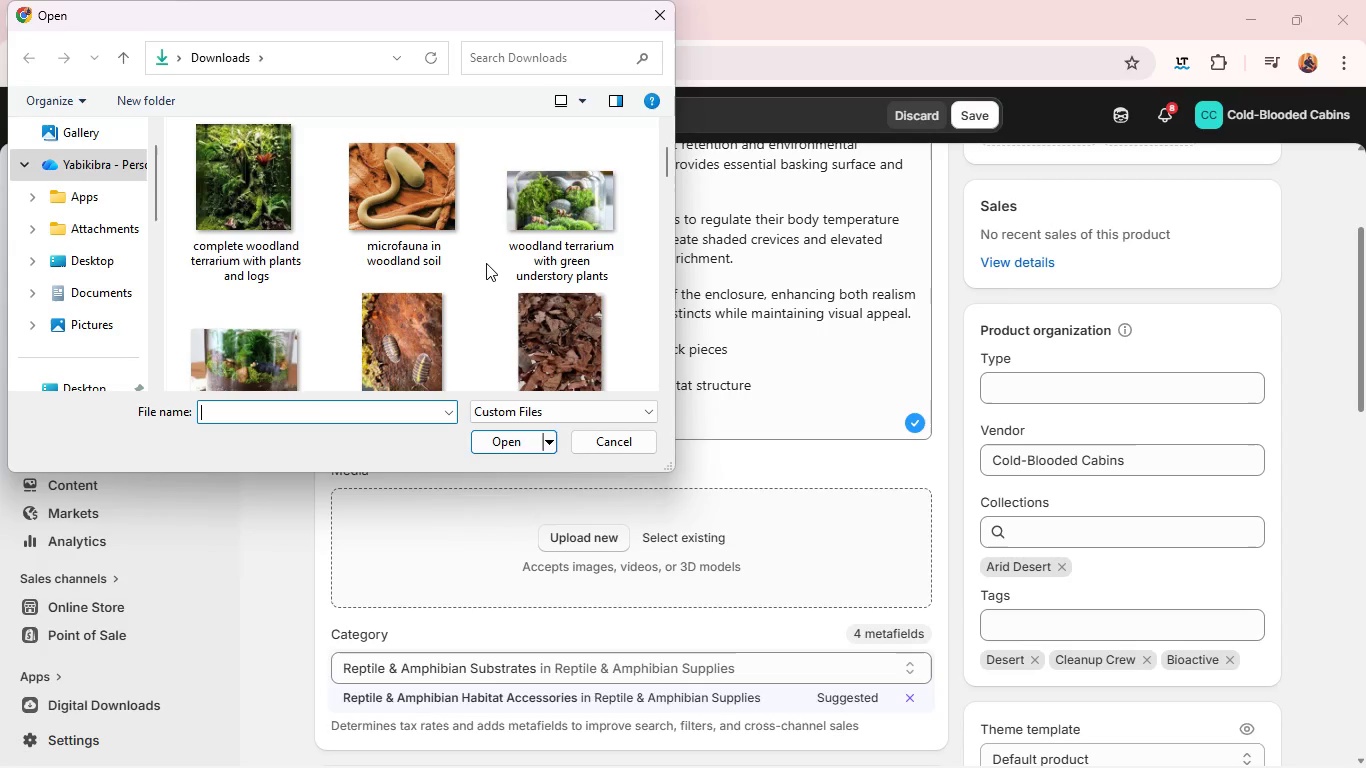 
scroll: coordinate [399, 319], scroll_direction: none, amount: 0.0
 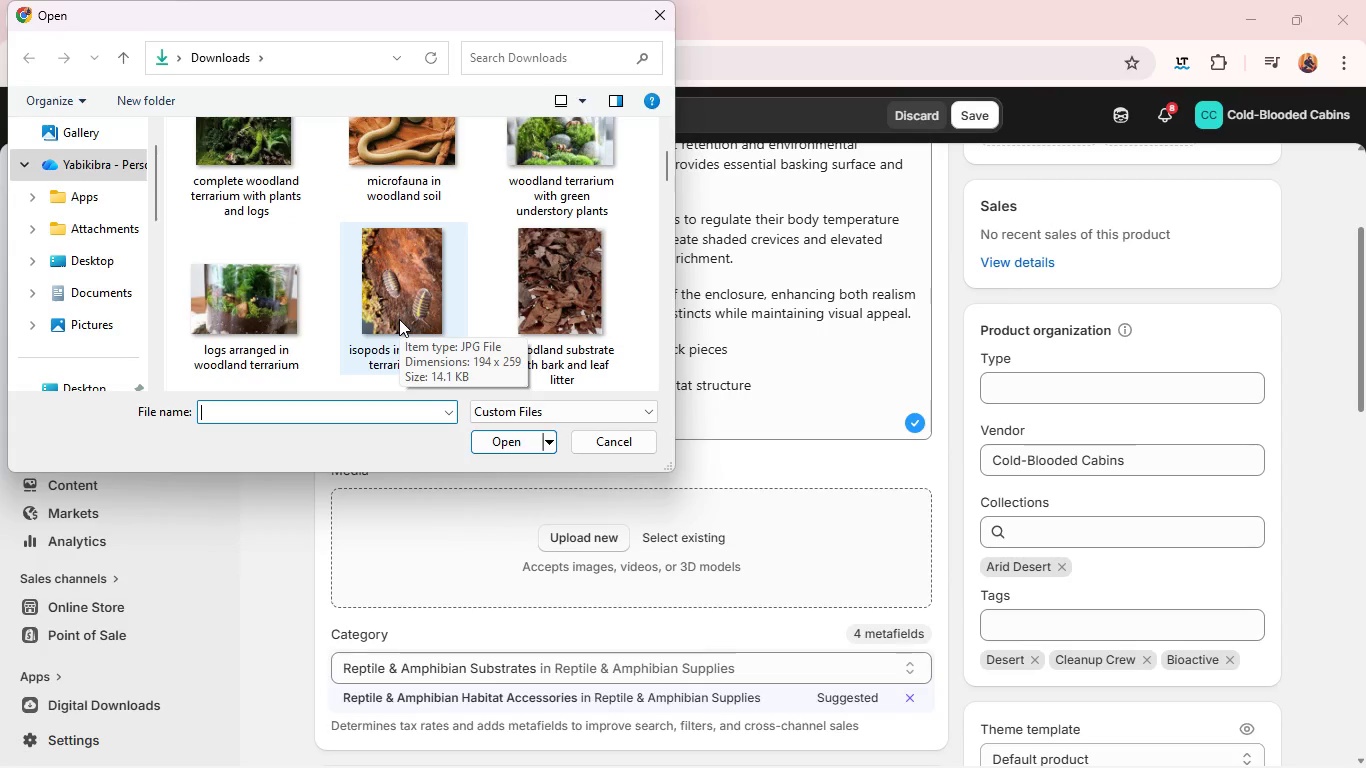 
scroll: coordinate [399, 319], scroll_direction: down, amount: 1.0
 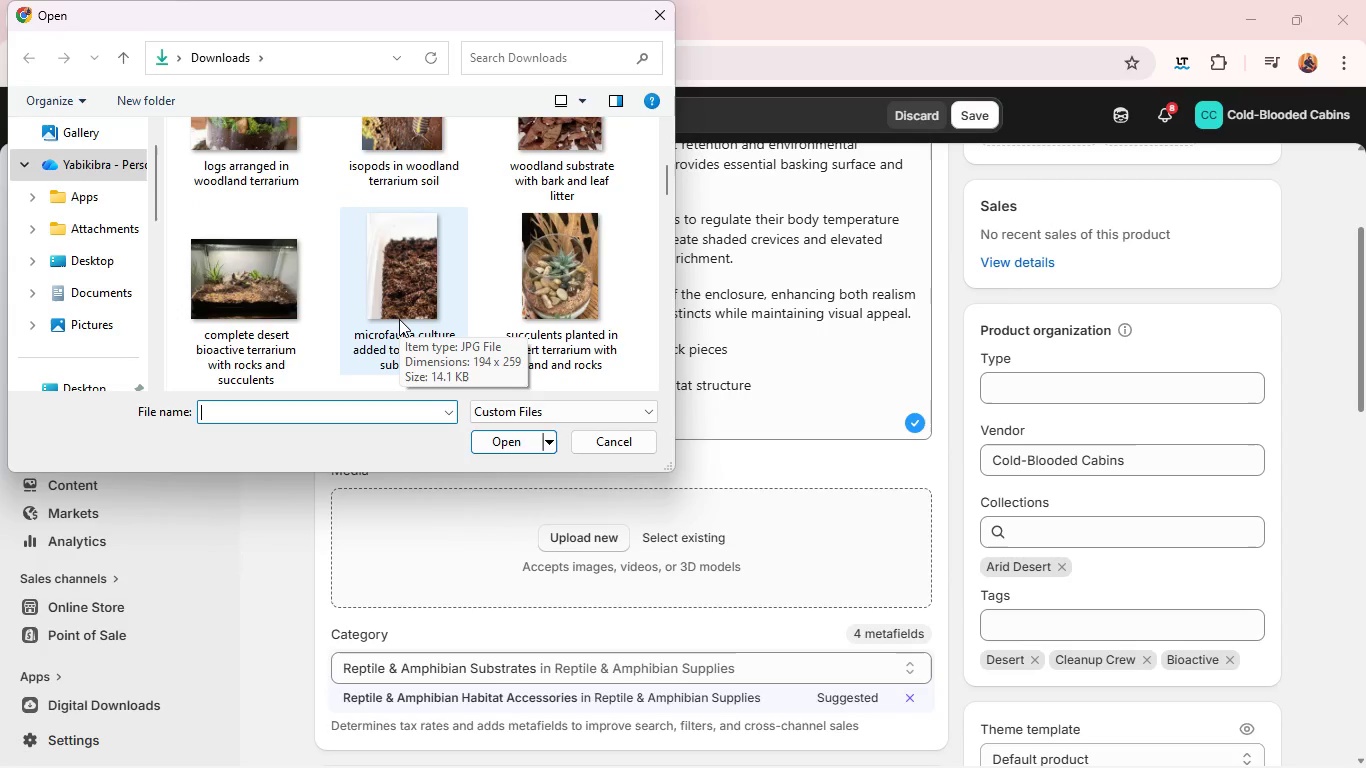 
scroll: coordinate [399, 319], scroll_direction: up, amount: 2.0
 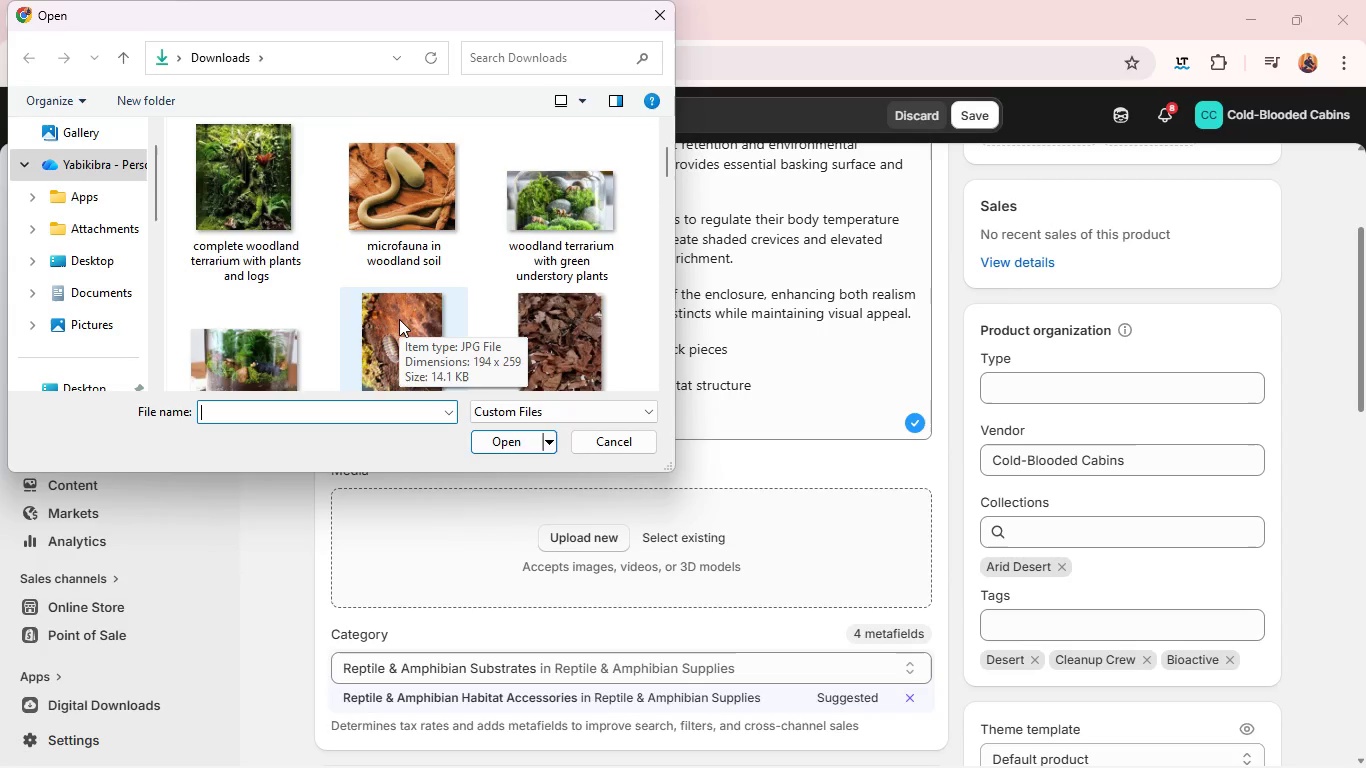 
scroll: coordinate [399, 319], scroll_direction: none, amount: 0.0
 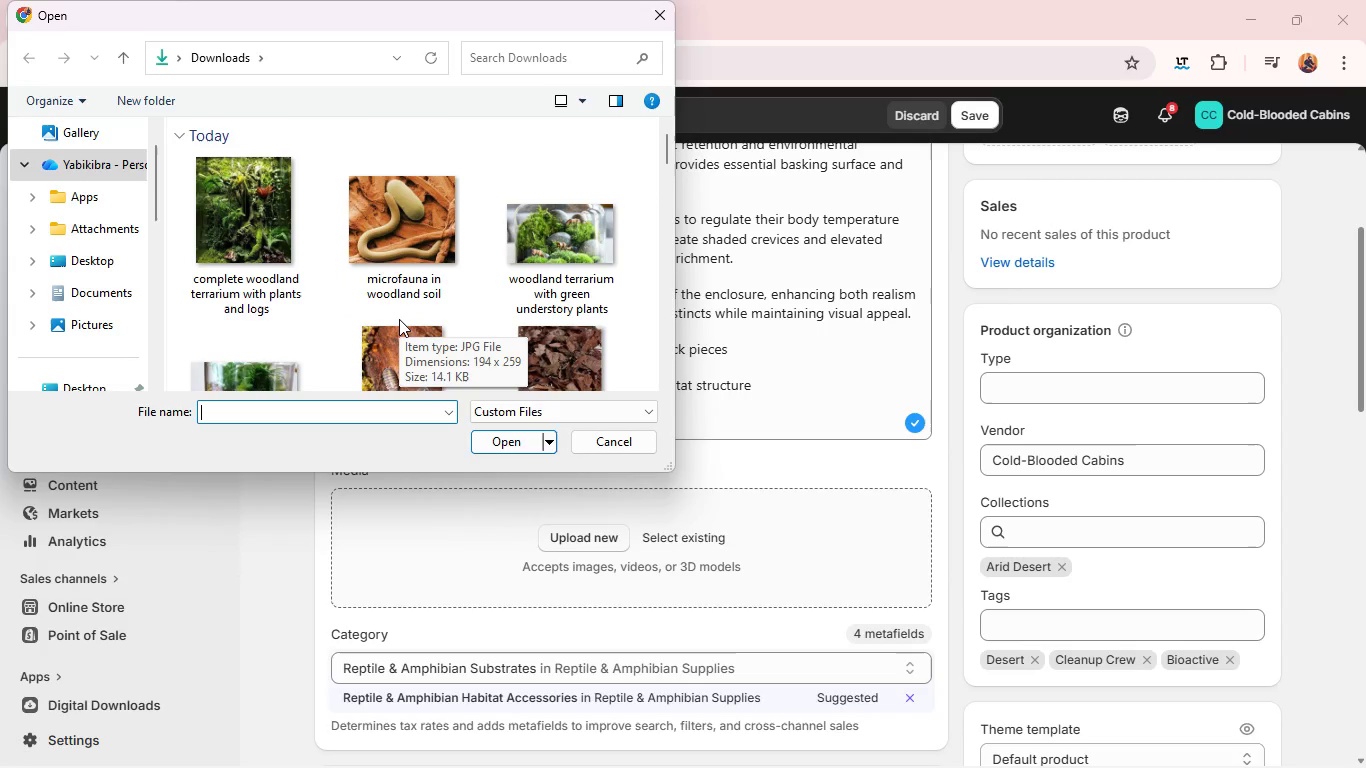 
scroll: coordinate [399, 319], scroll_direction: down, amount: 2.0
 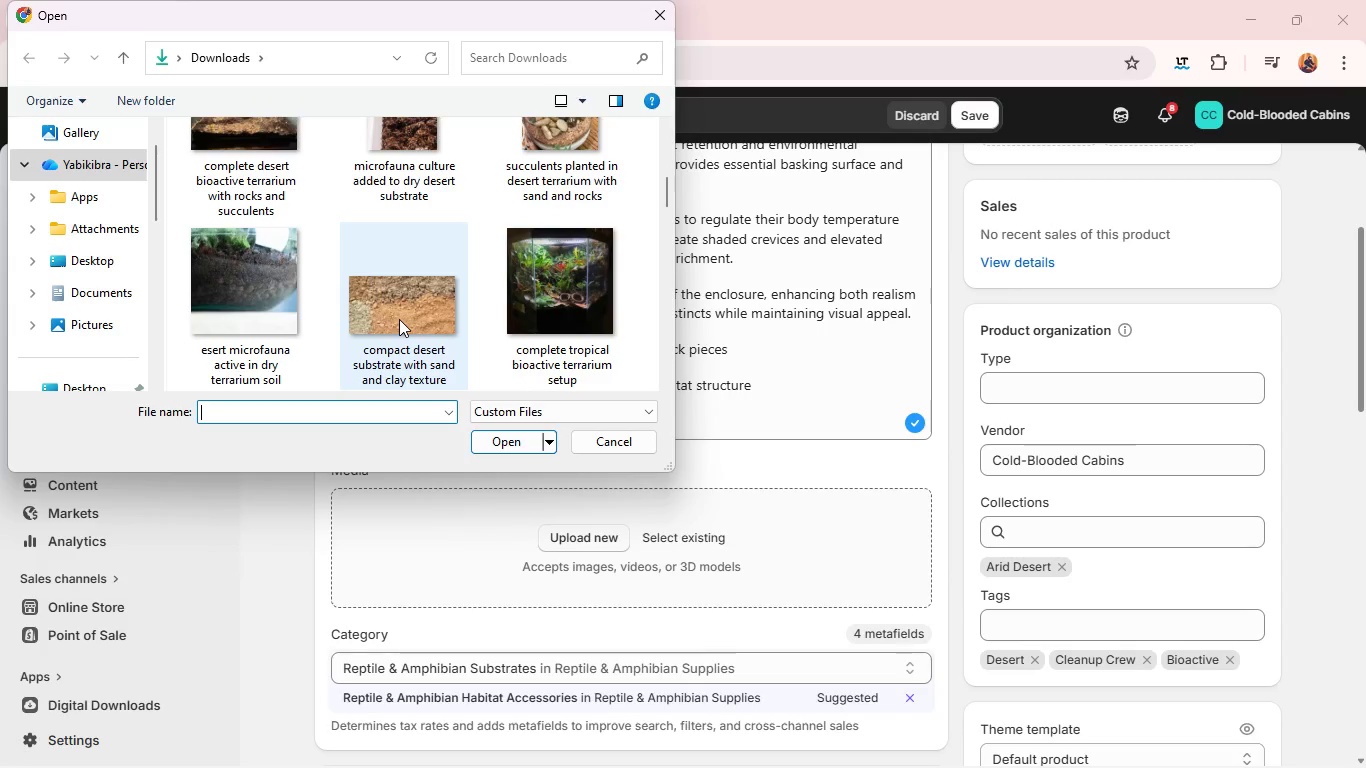 
key(Control+ControlLeft)
 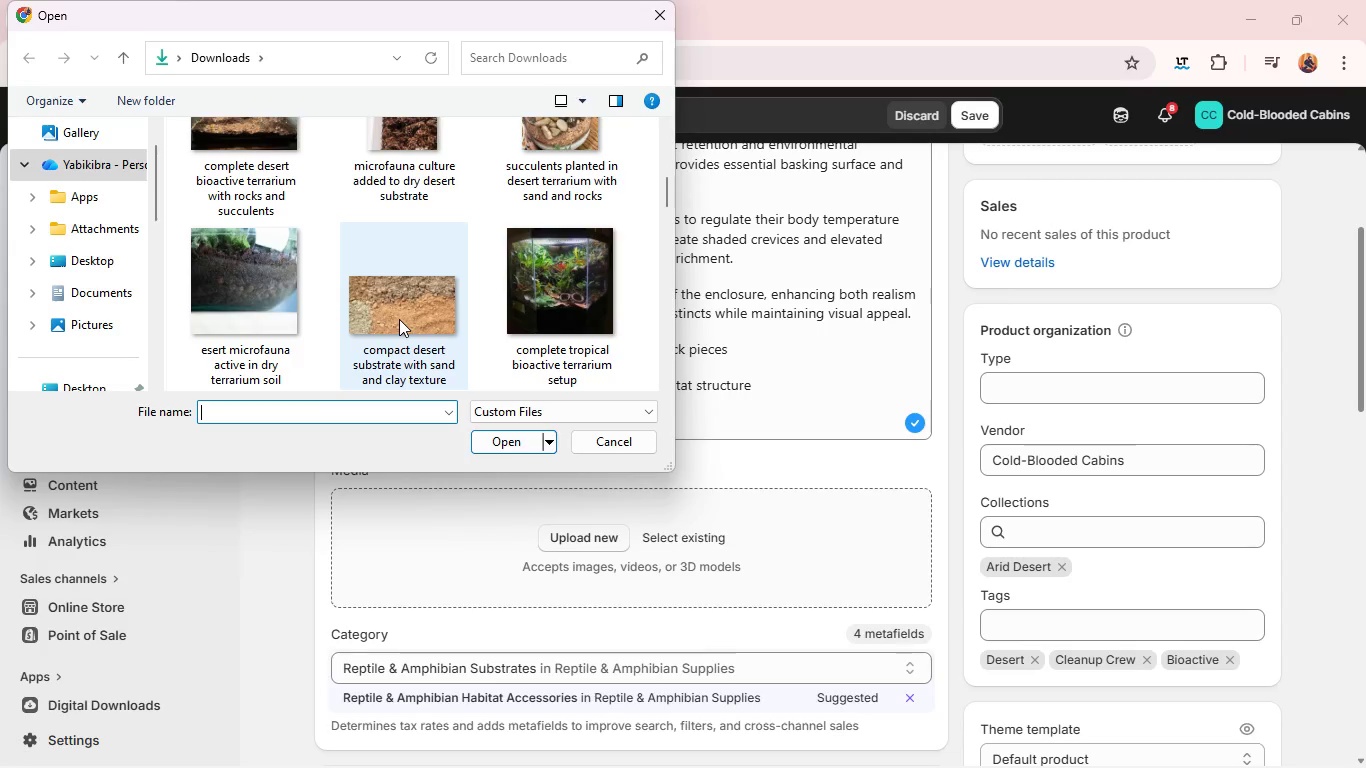 
mouse_move([302, 321])
 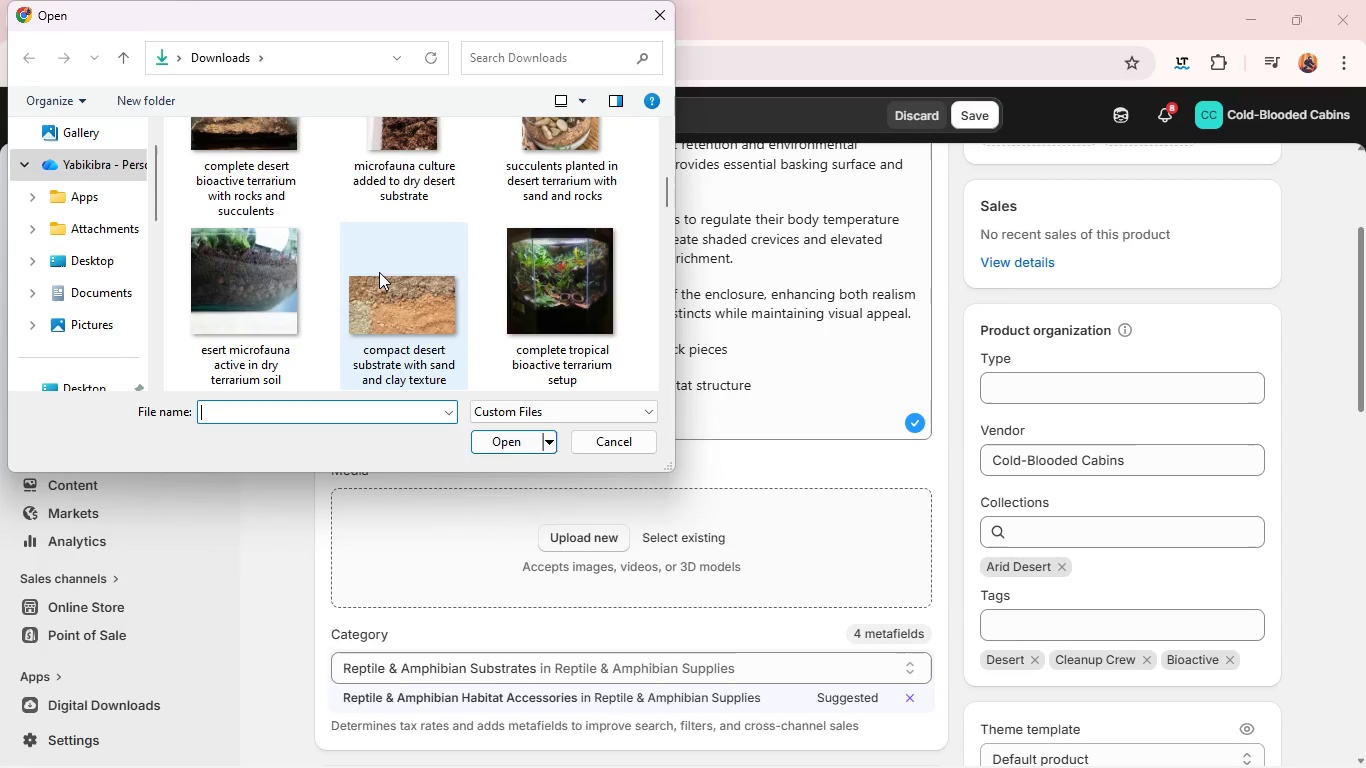 
mouse_move([380, 300])
 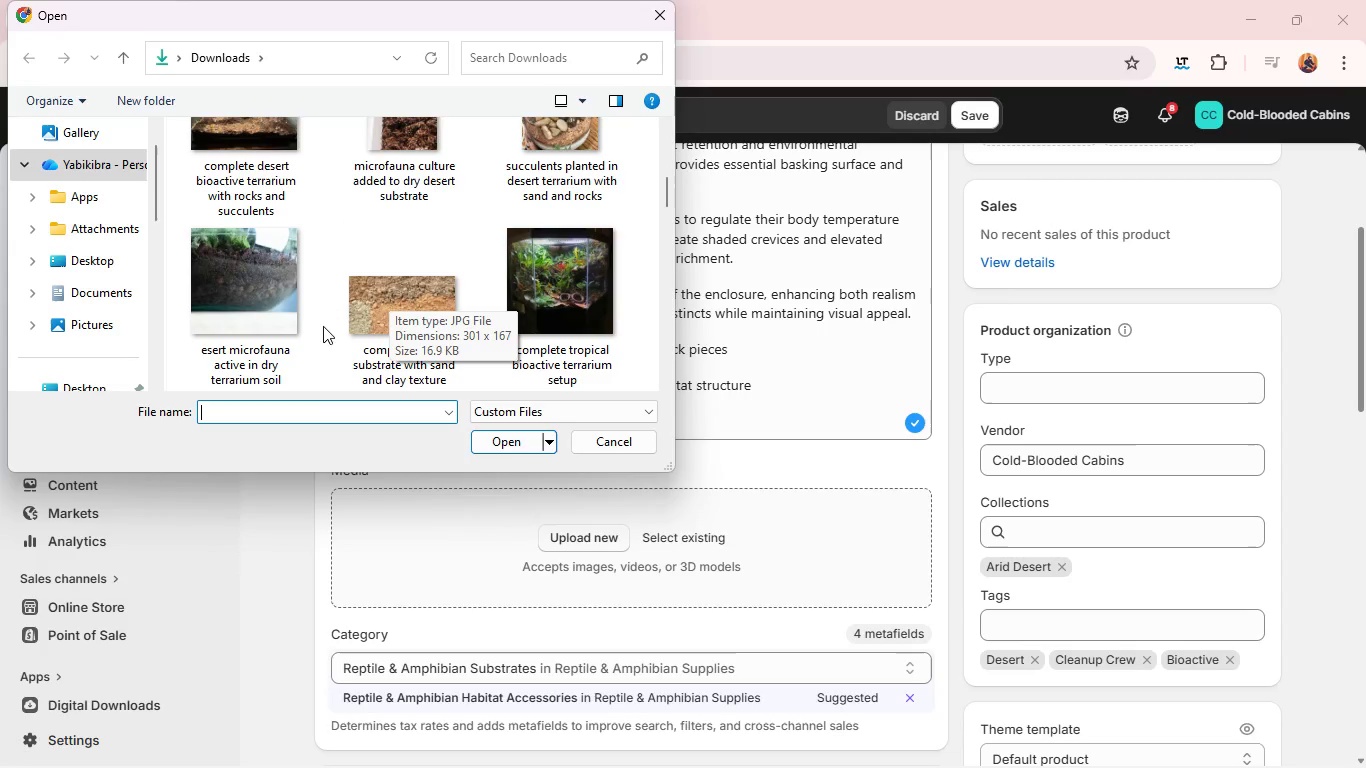 
mouse_move([336, 307])
 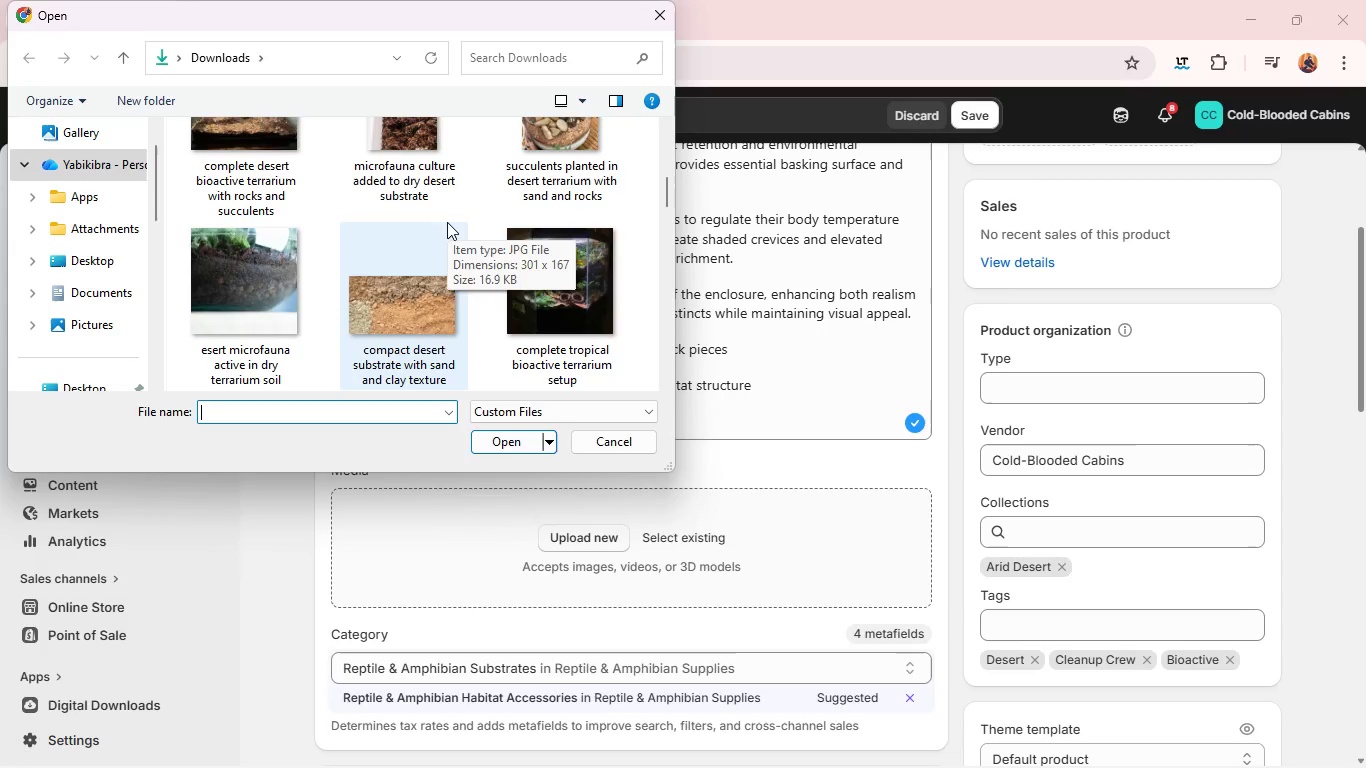 
scroll: coordinate [474, 188], scroll_direction: none, amount: 0.0
 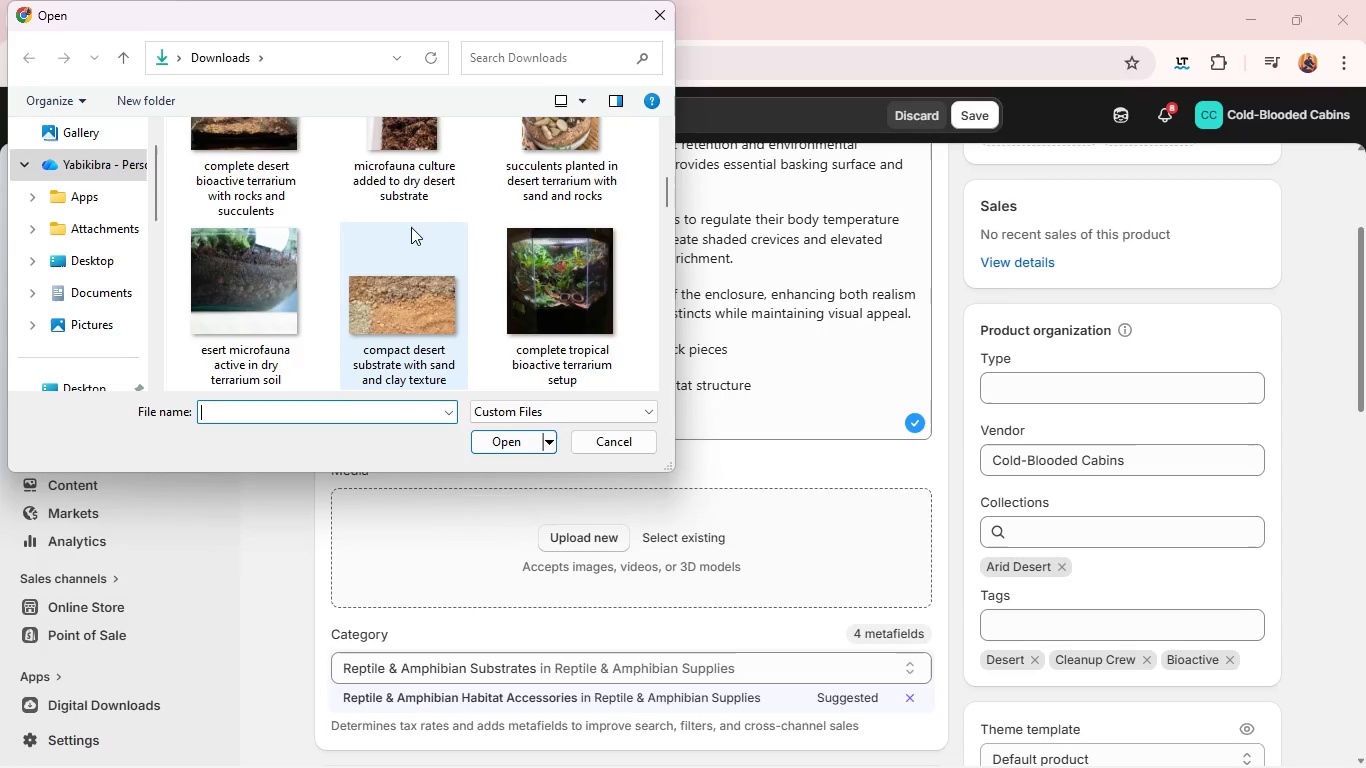 
scroll: coordinate [411, 227], scroll_direction: up, amount: 3.0
 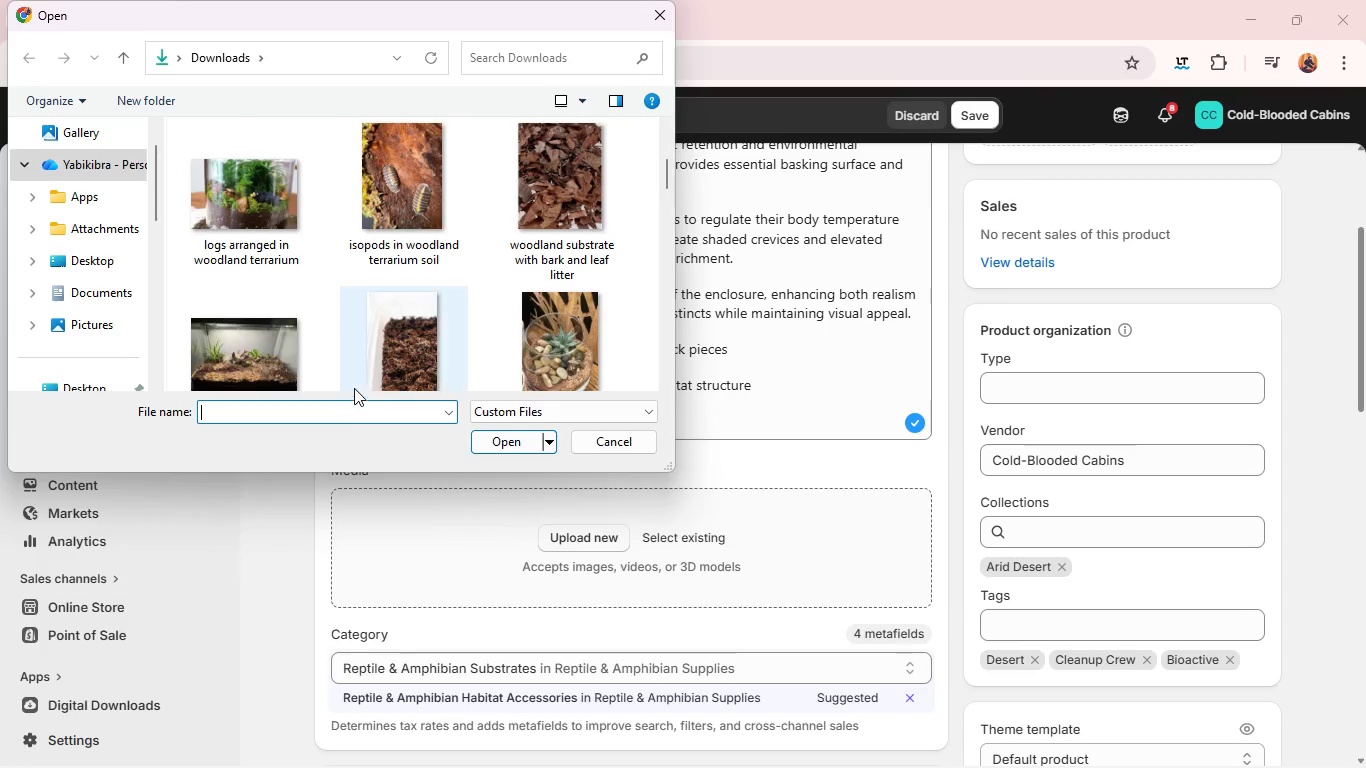 
left_click([335, 413])
 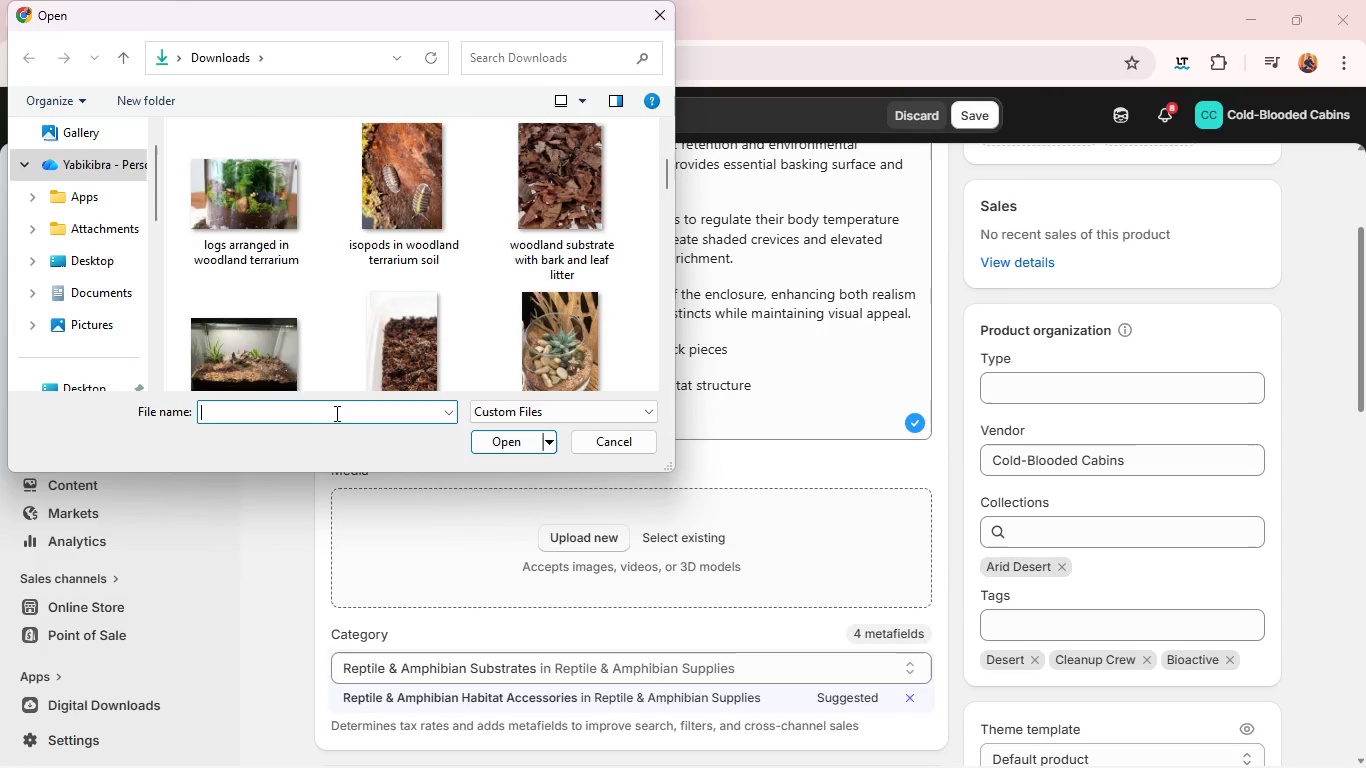 
type(dess)
key(Backspace)
type(ert)
 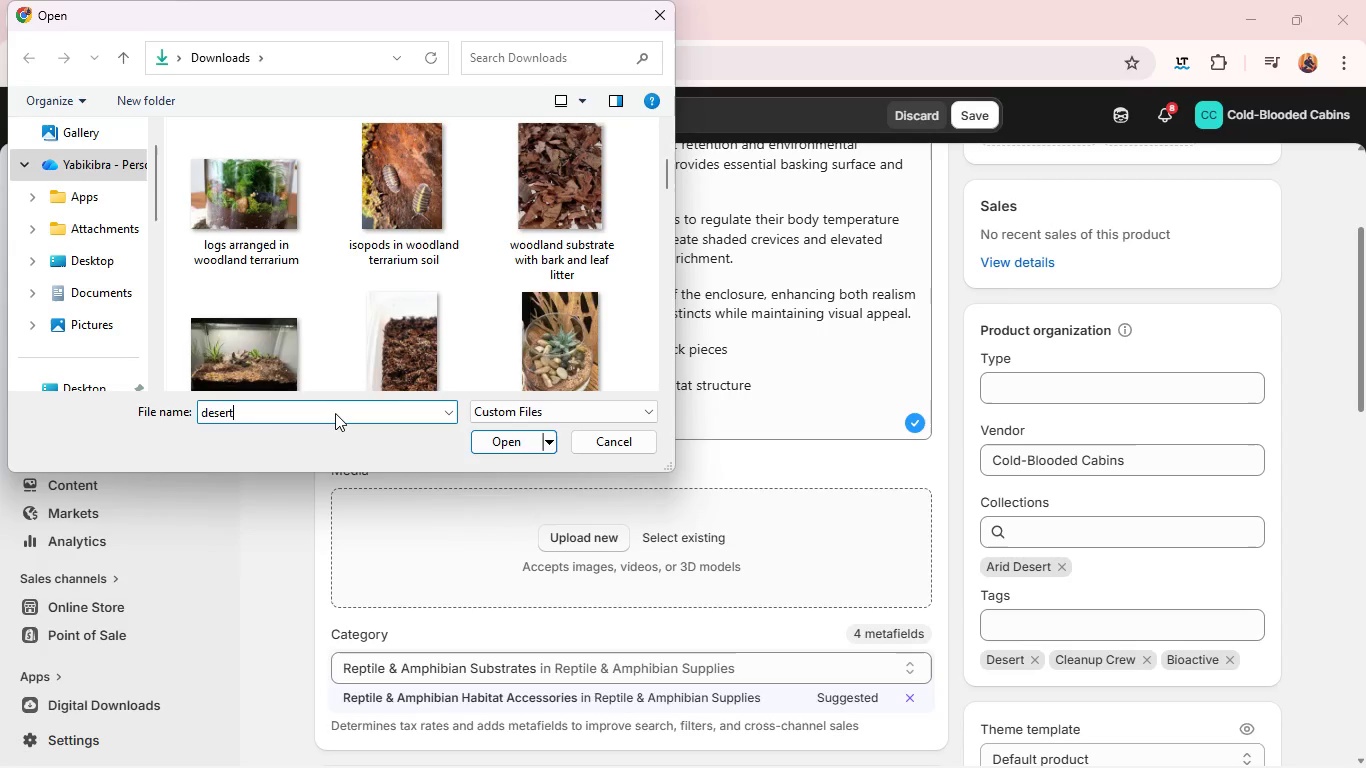 
key(Enter)
 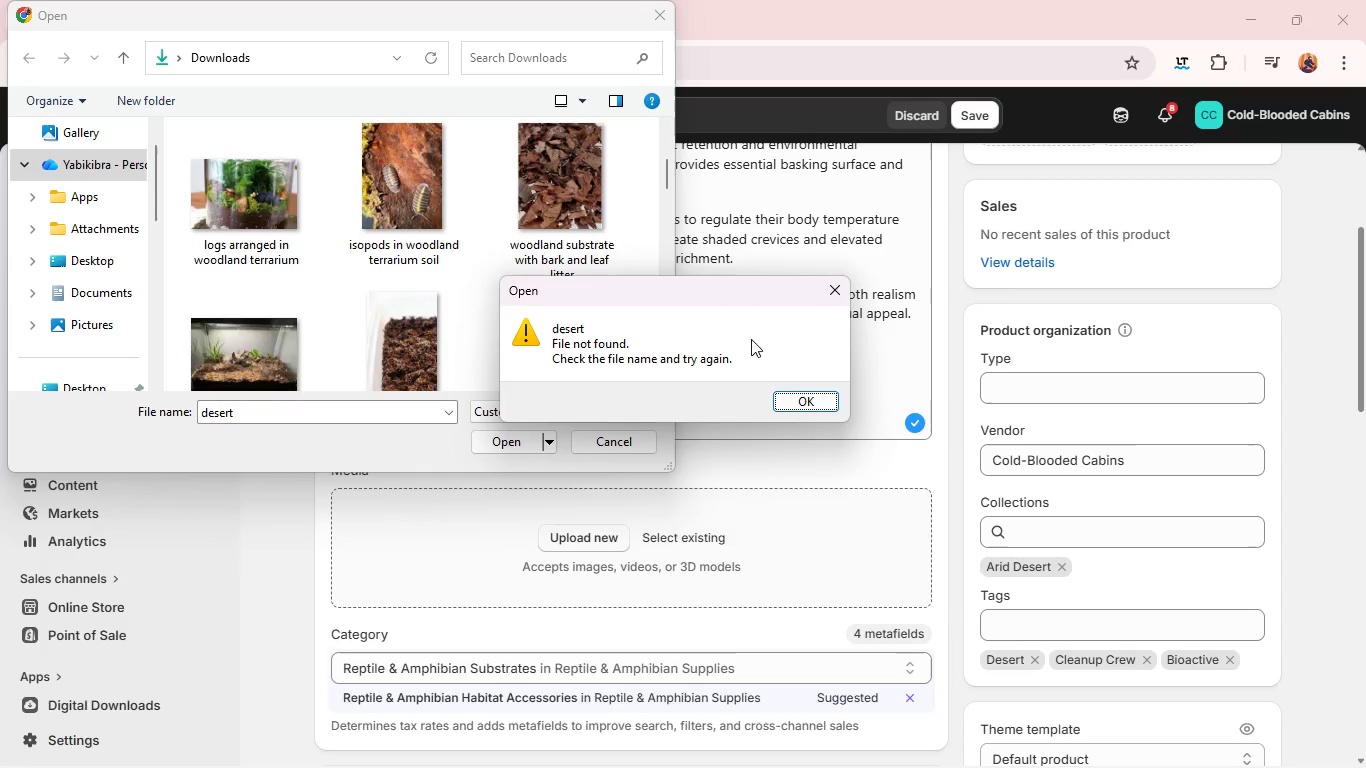 
left_click([782, 393])
 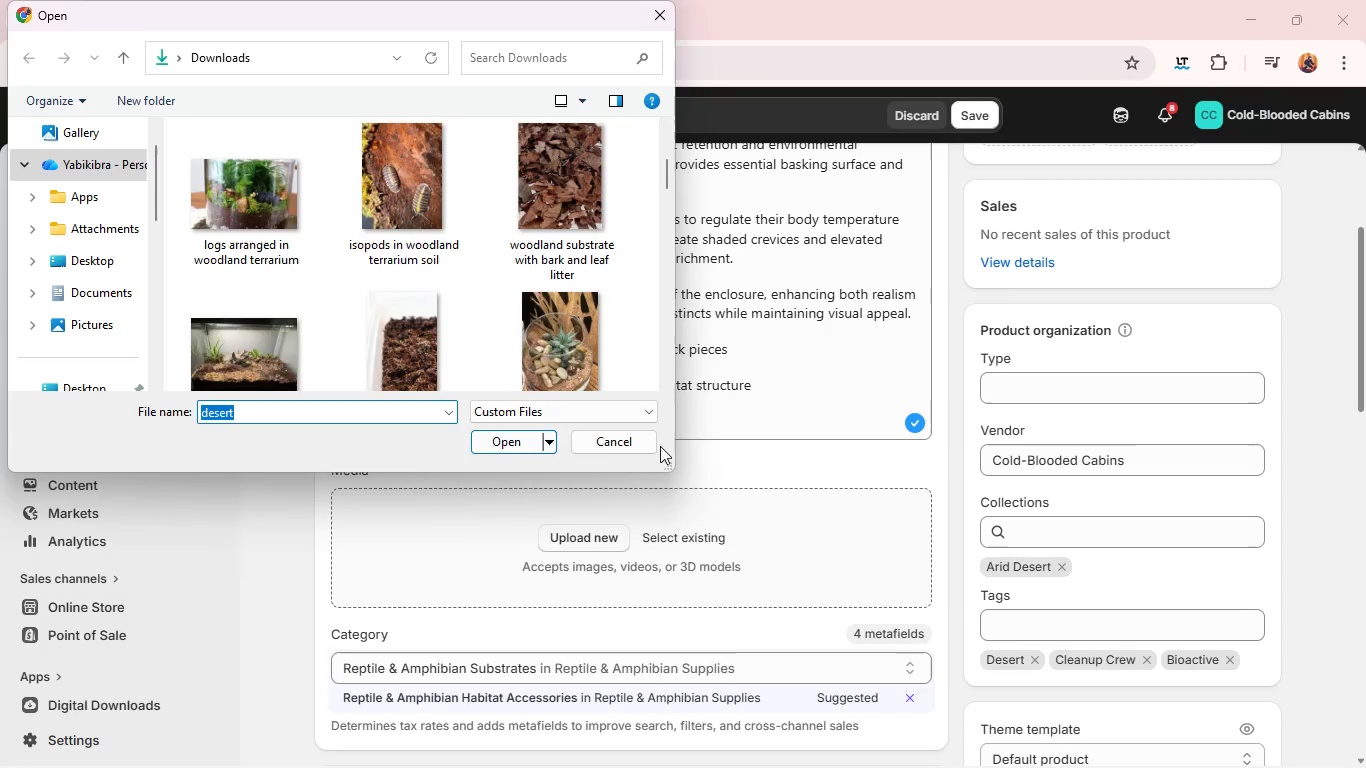 
wait(5.09)
 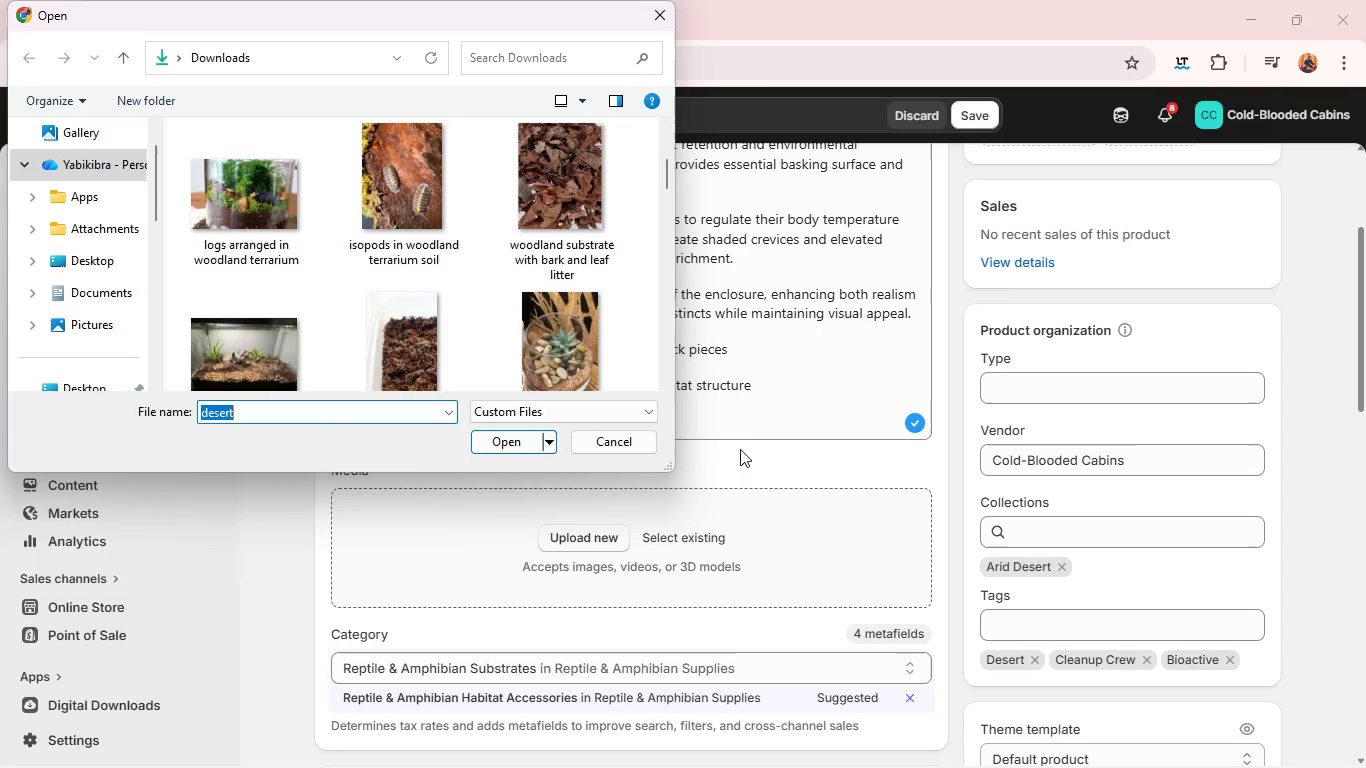 
double_click([290, 421])
 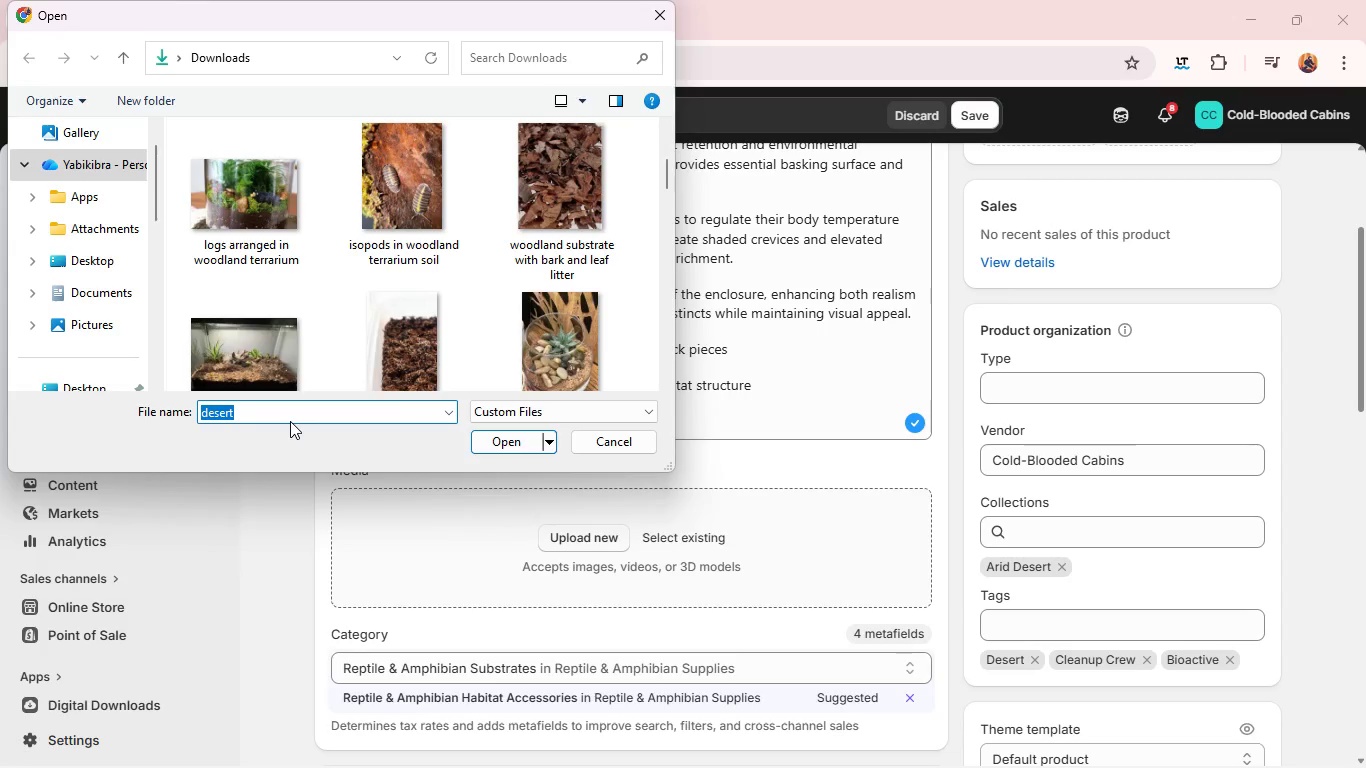 
triple_click([290, 421])
 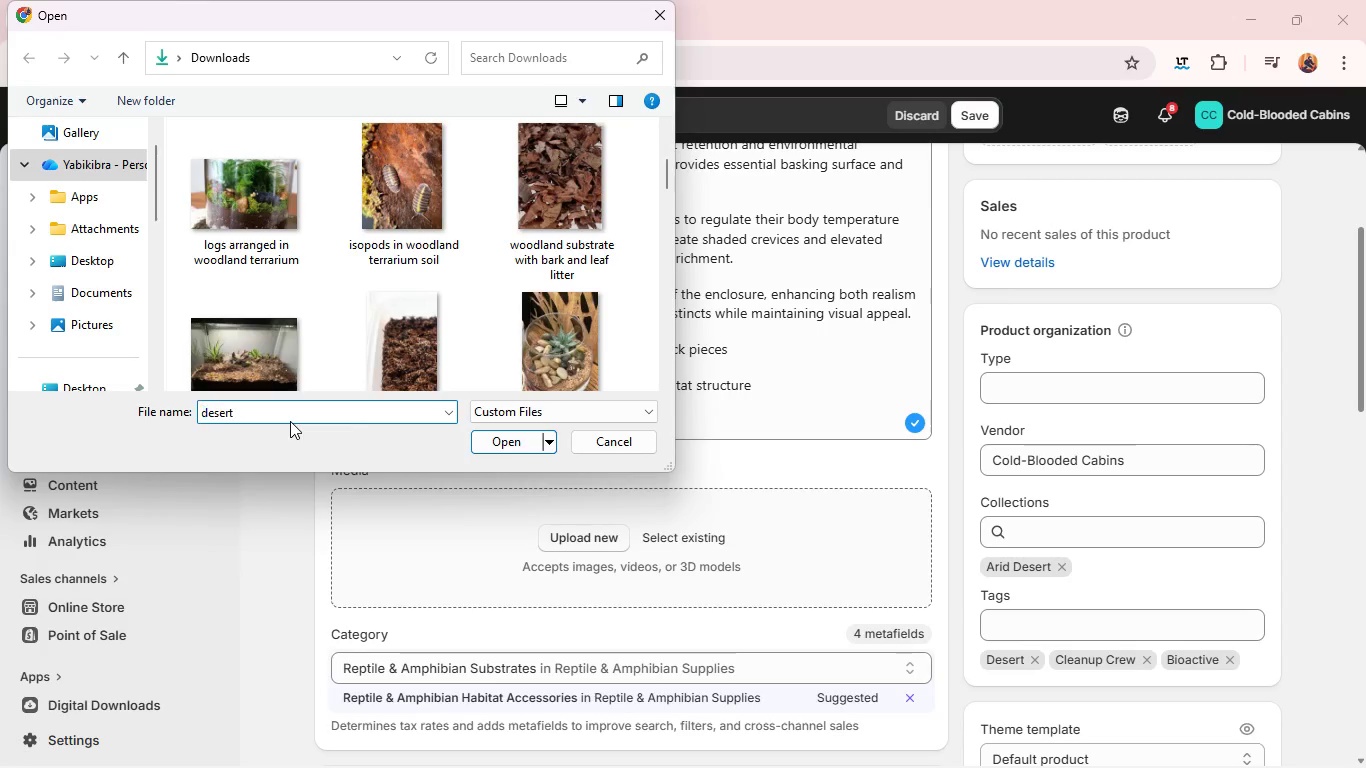 
triple_click([290, 421])
 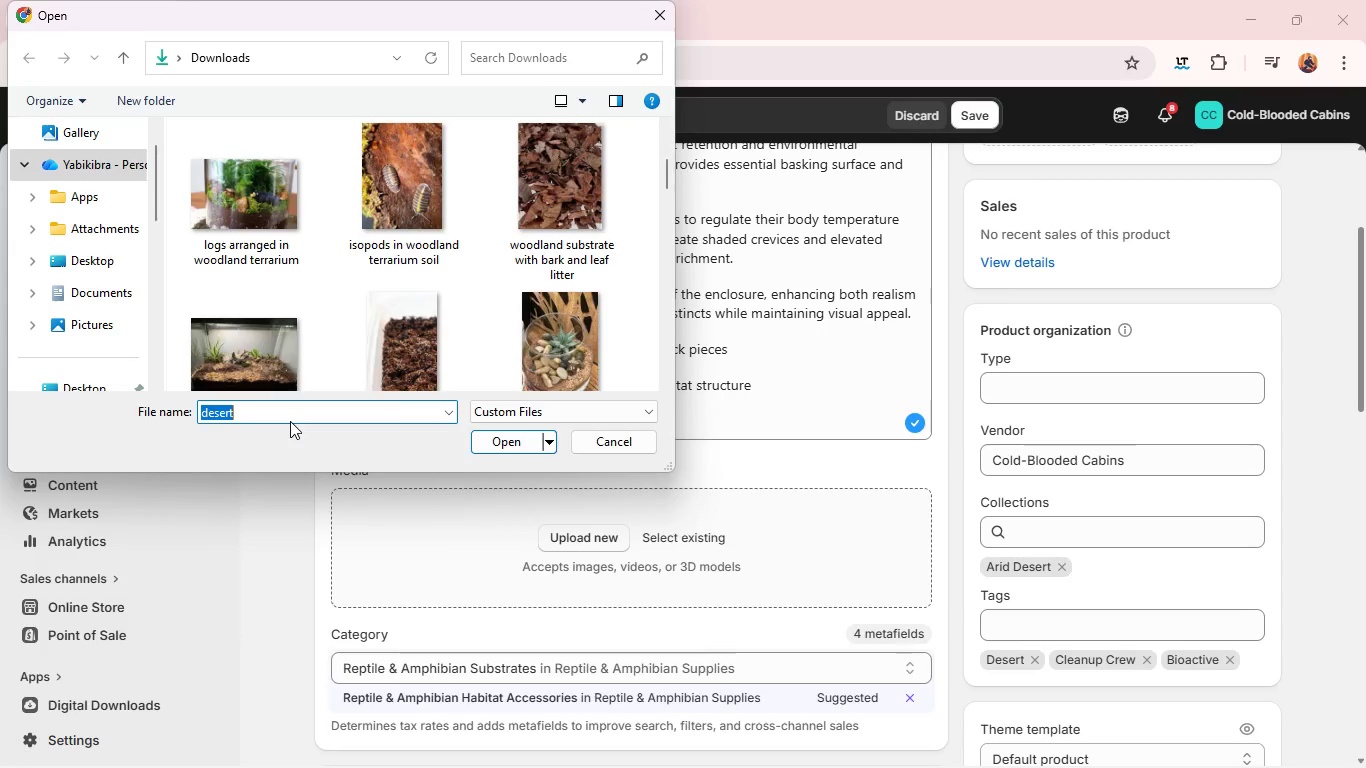 
key(Backspace)
 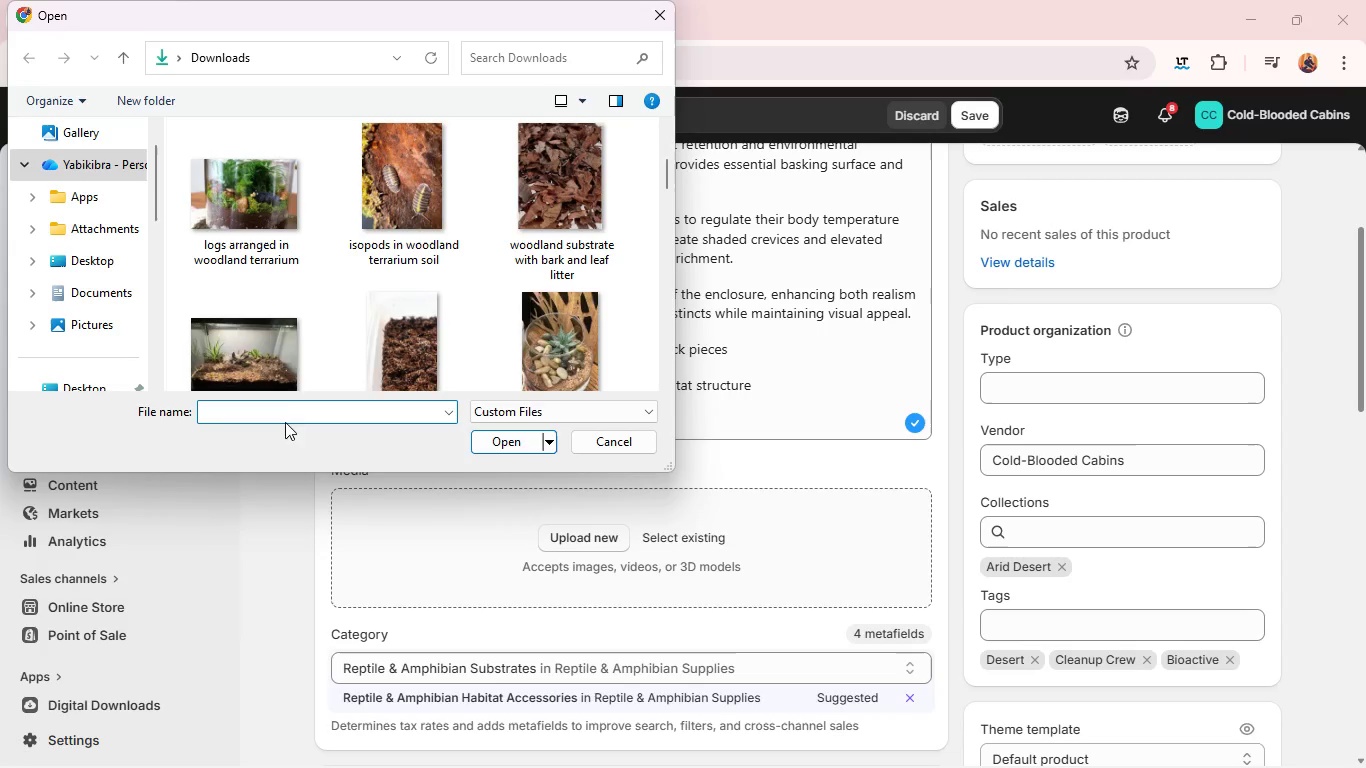 
left_click([285, 399])
 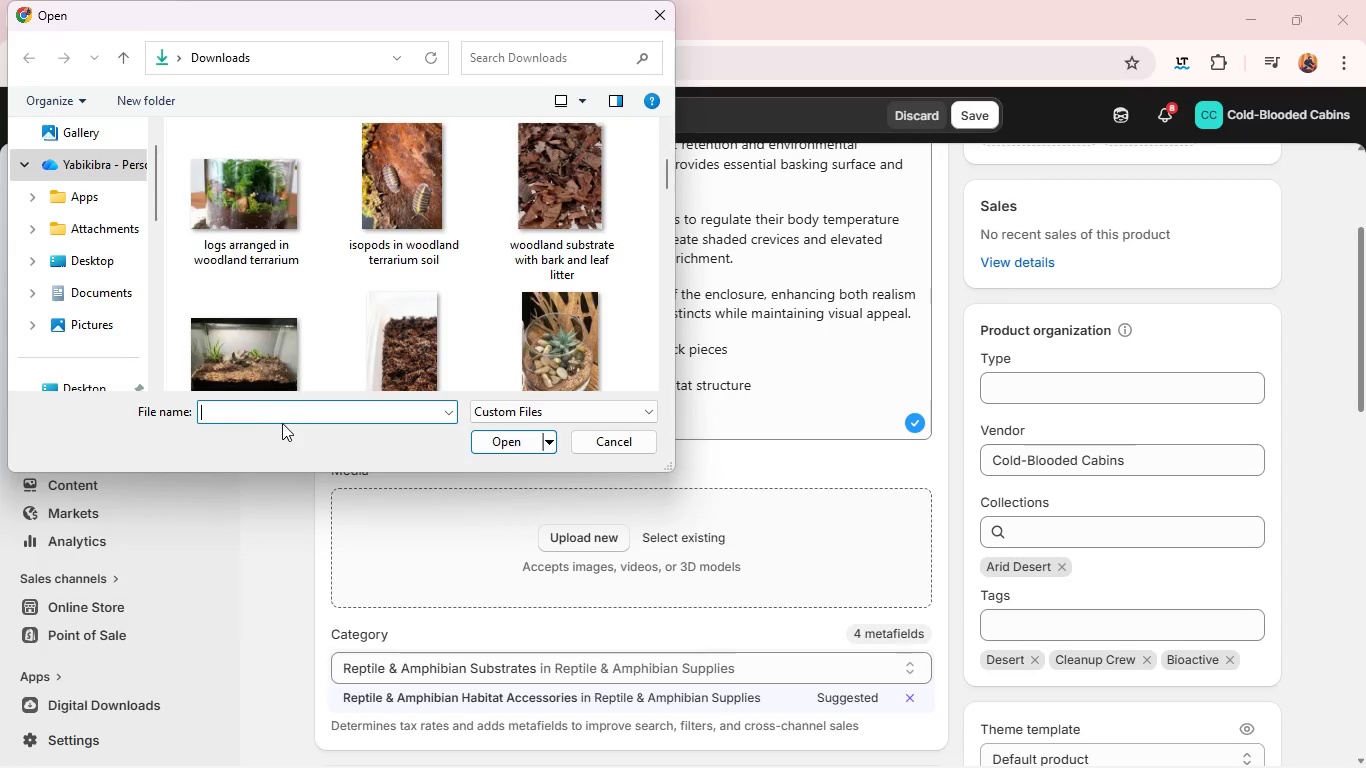 
type(terrarium)
 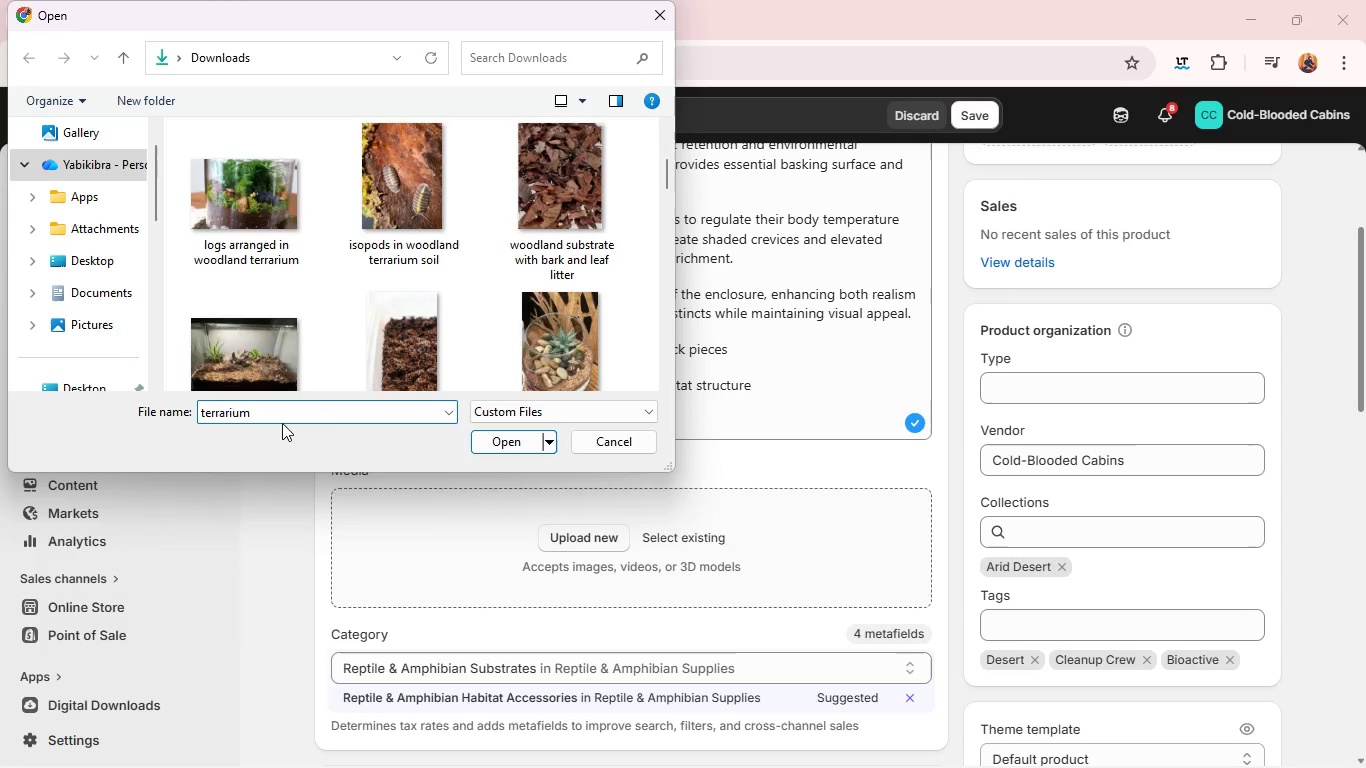 
key(Enter)
 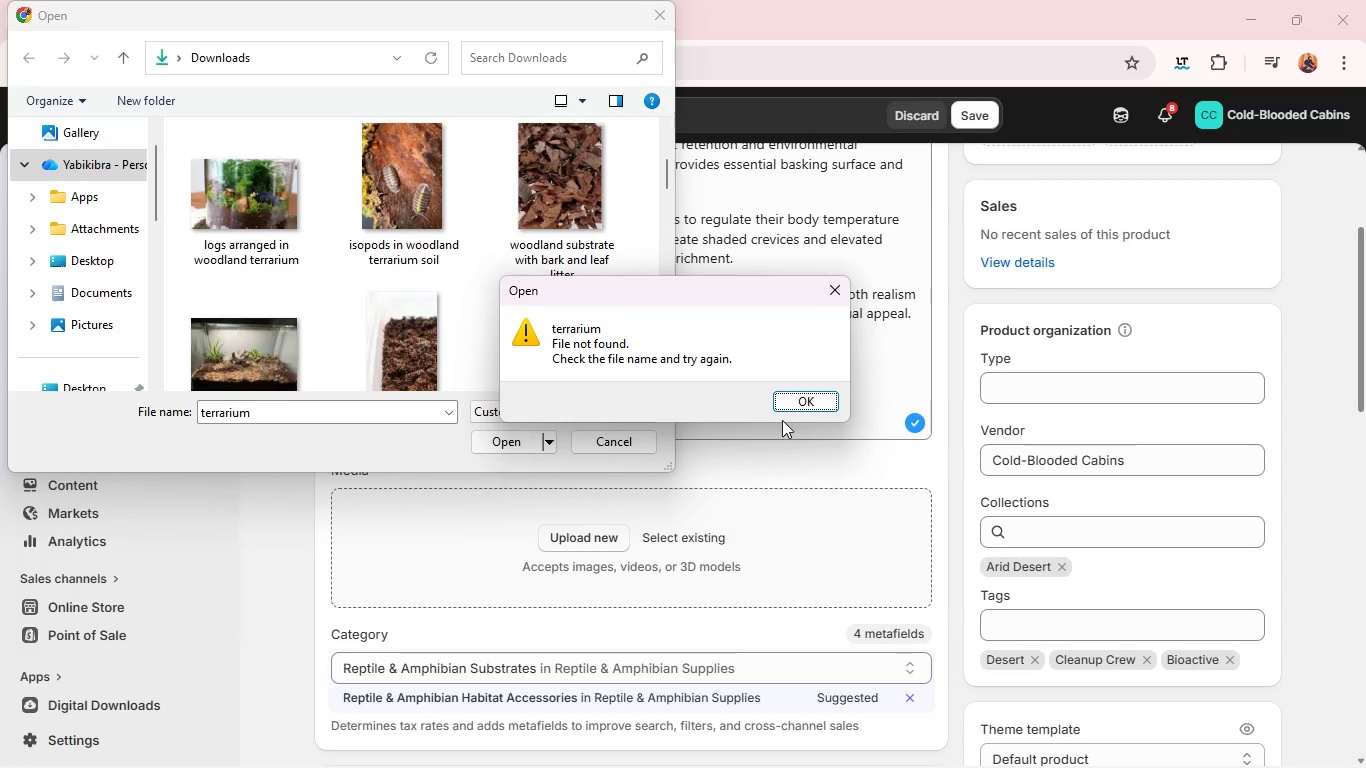 
left_click([787, 394])
 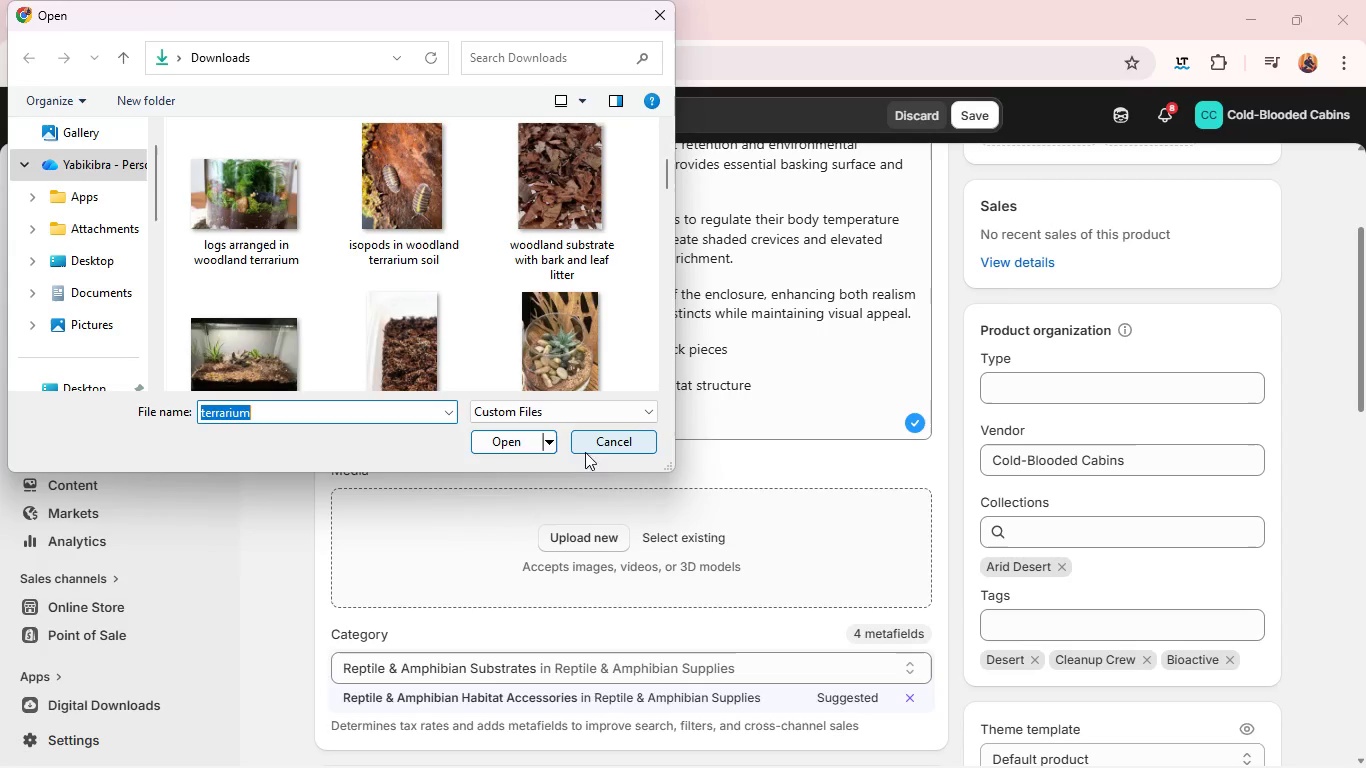 
left_click([599, 446])
 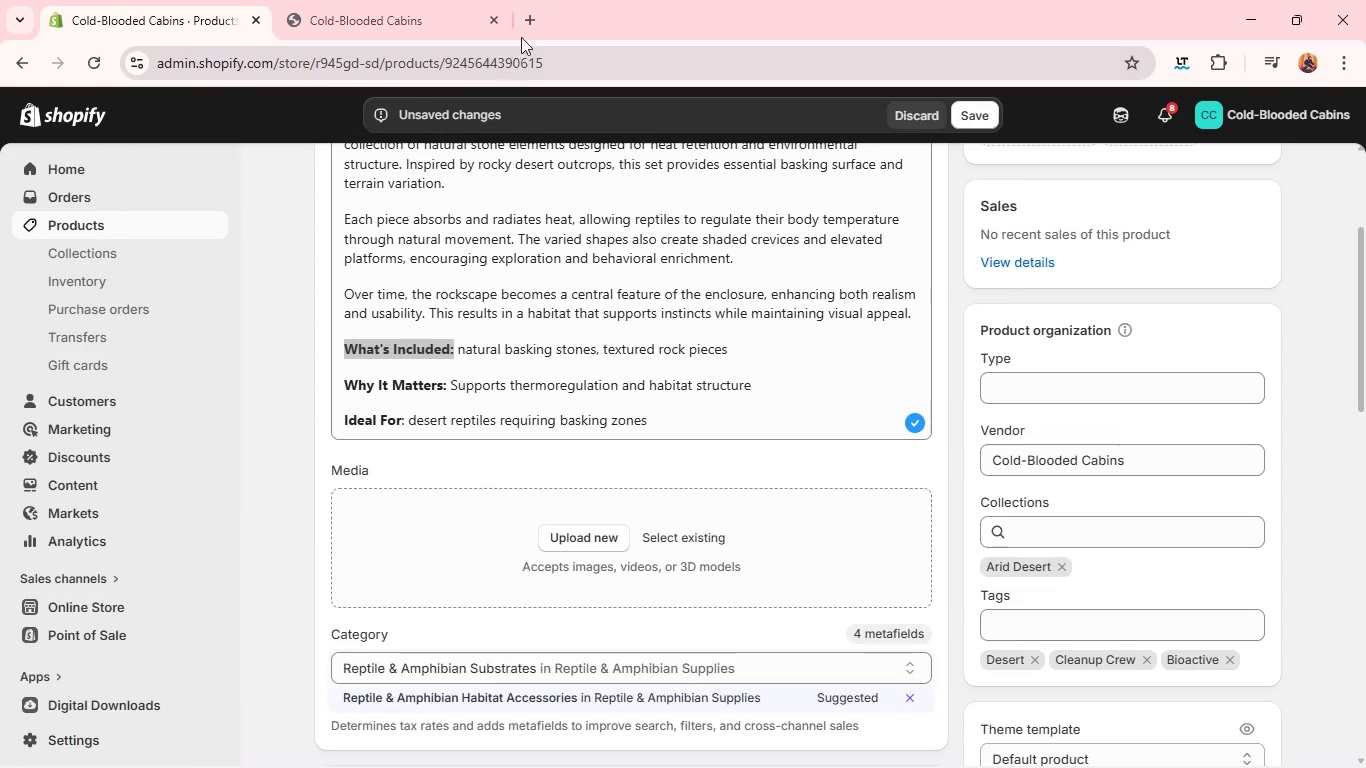 
left_click([525, 20])
 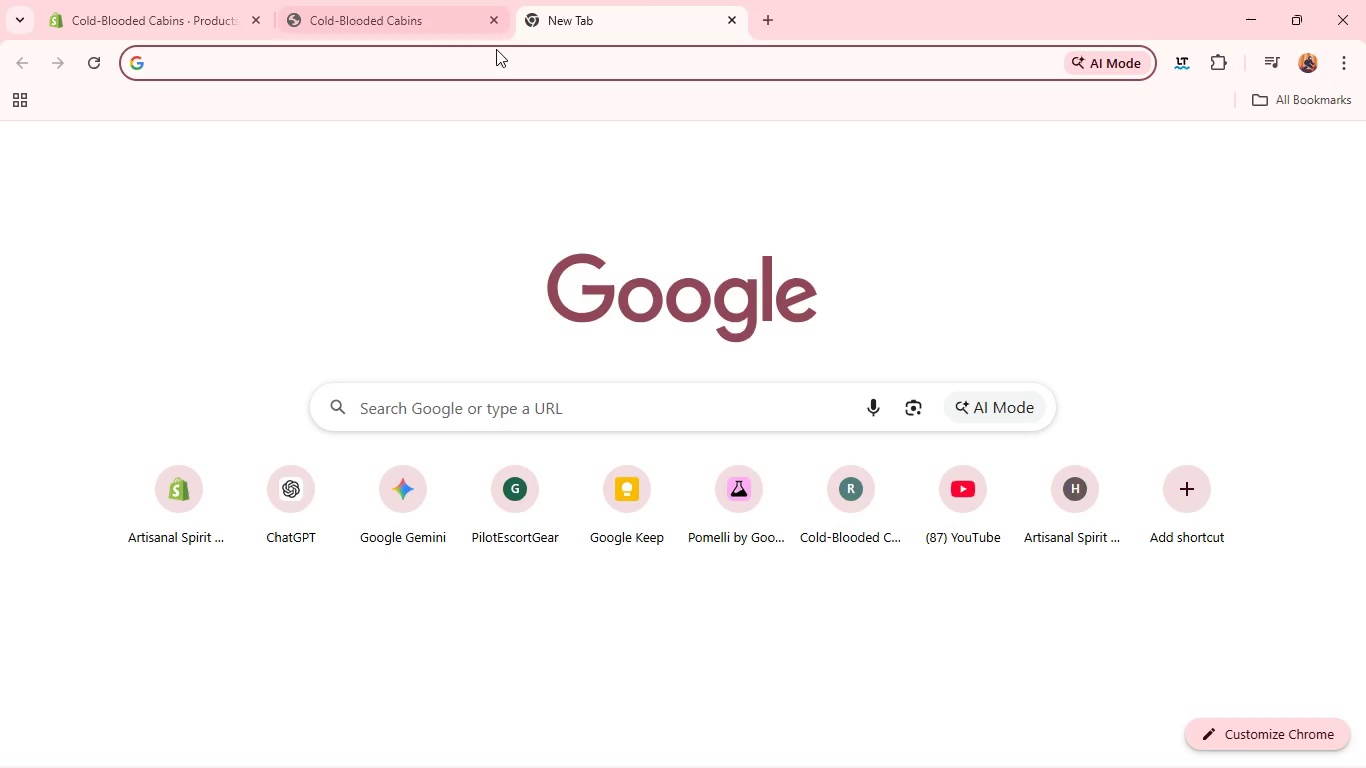 
left_click([479, 65])
 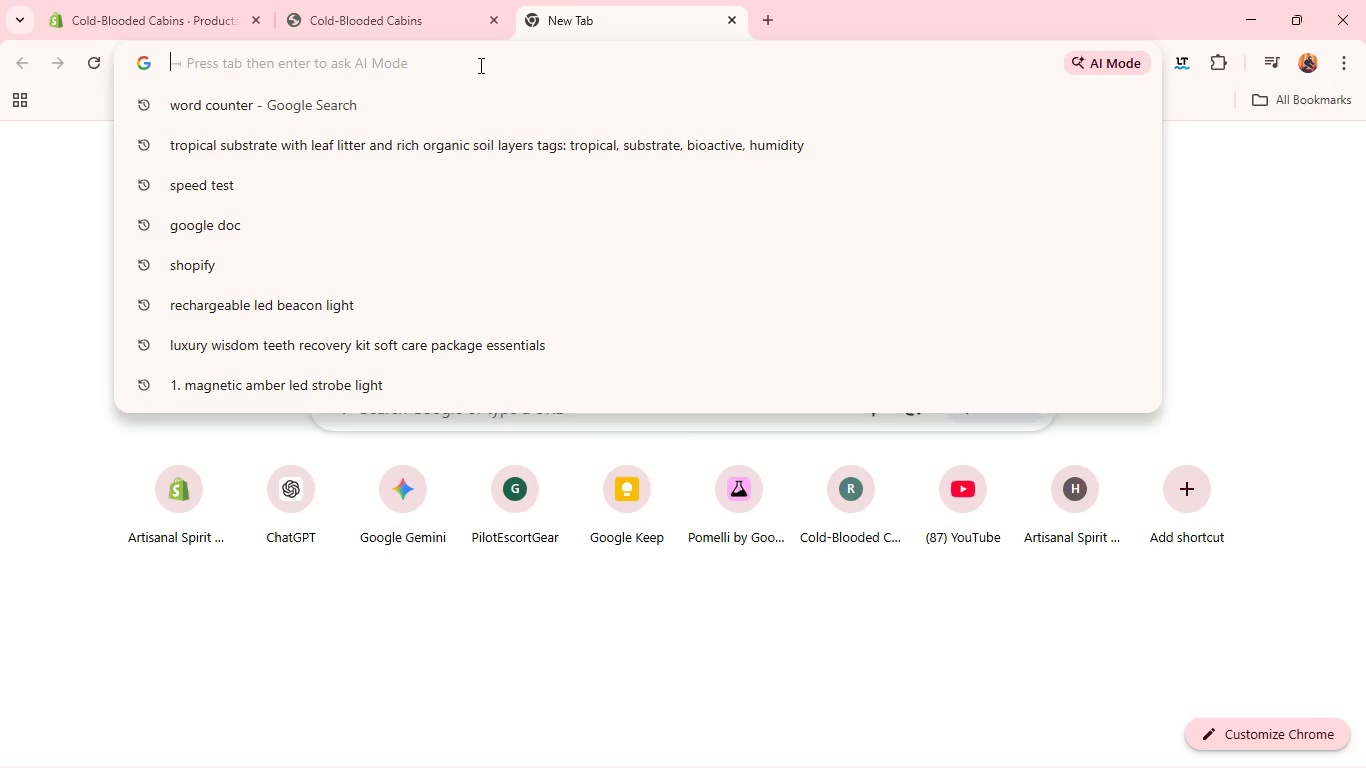 
type(Desert ret)
key(Backspace)
type(ptiles )
 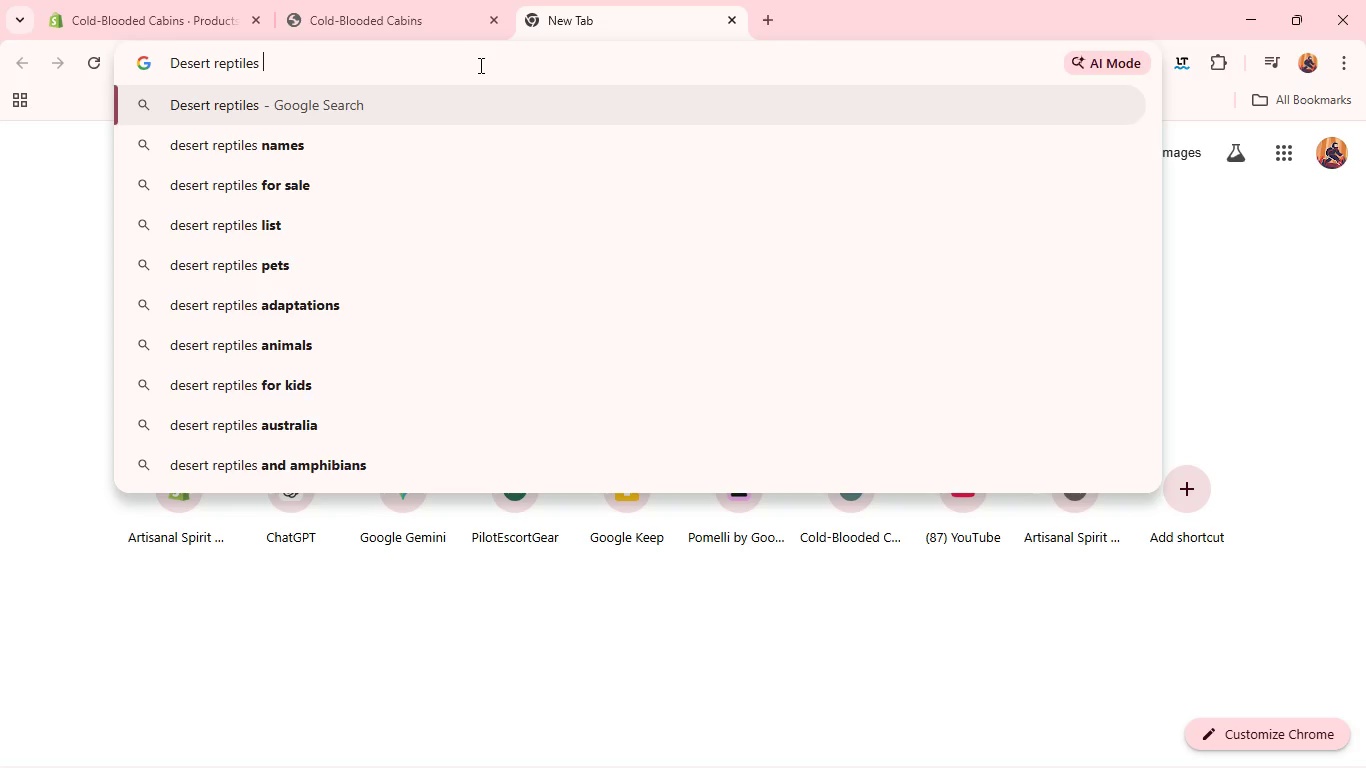 
key(Backspace)
key(Backspace)
key(Backspace)
key(Backspace)
key(Backspace)
key(Backspace)
key(Backspace)
key(Backspace)
key(Backspace)
type(tr)
key(Backspace)
type(errarium with kaye)
key(Backspace)
key(Backspace)
key(Backspace)
key(Backspace)
type(layered rocks and basking surfaces)
 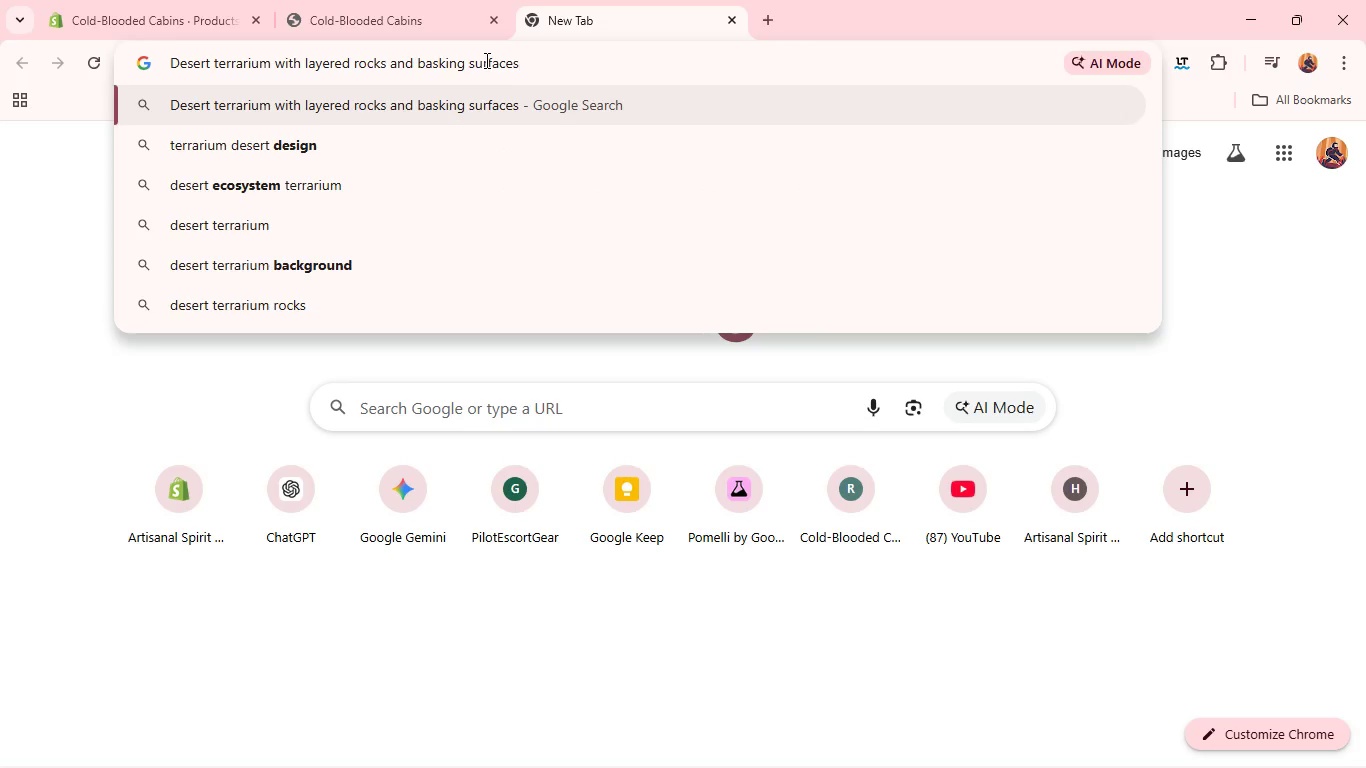 
key(Enter)
 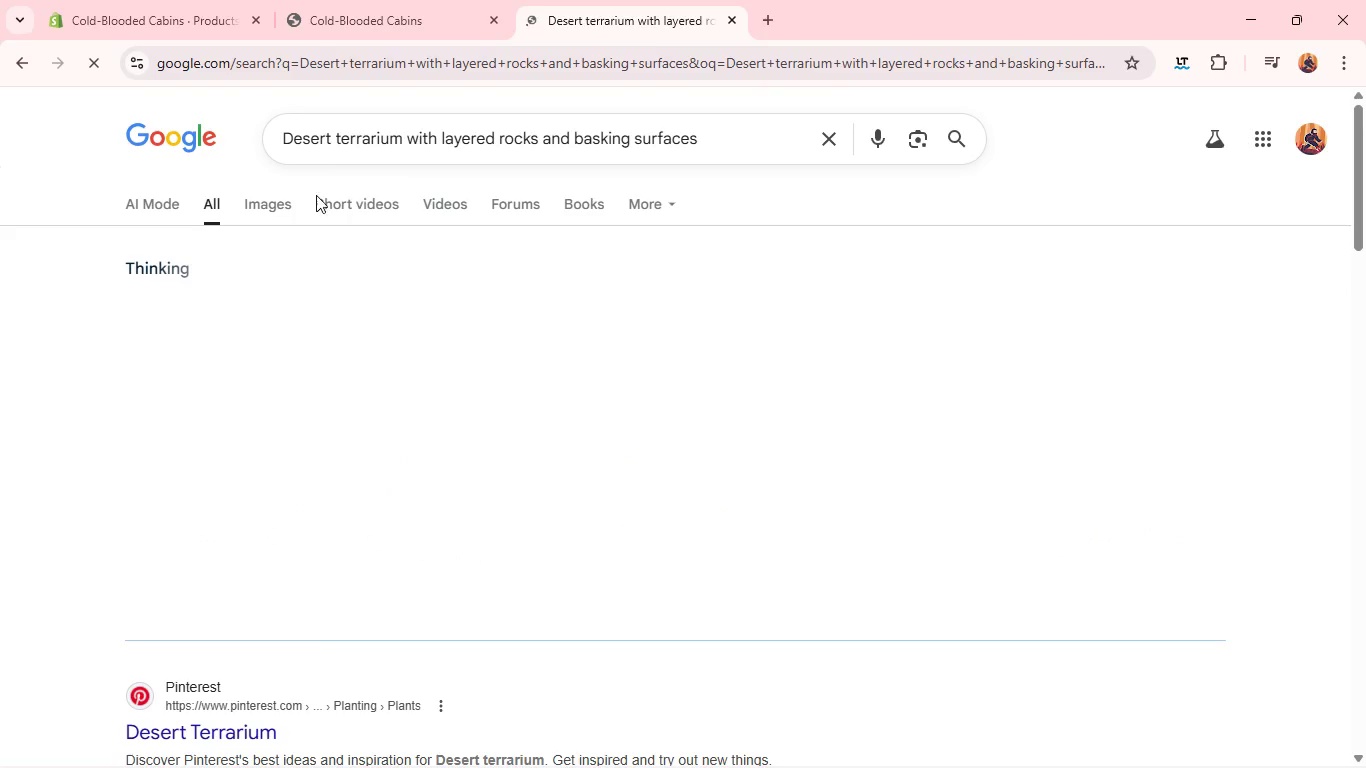 
left_click([267, 201])
 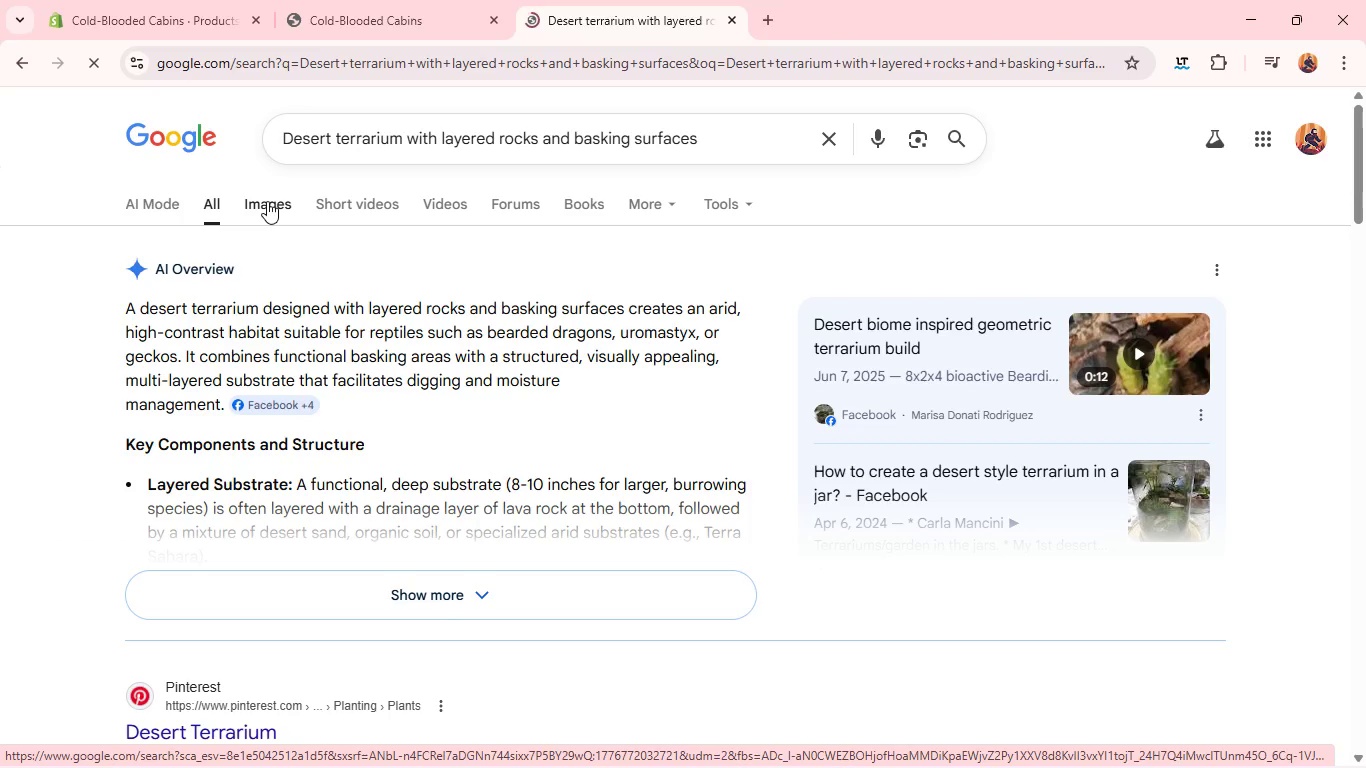 
wait(5.69)
 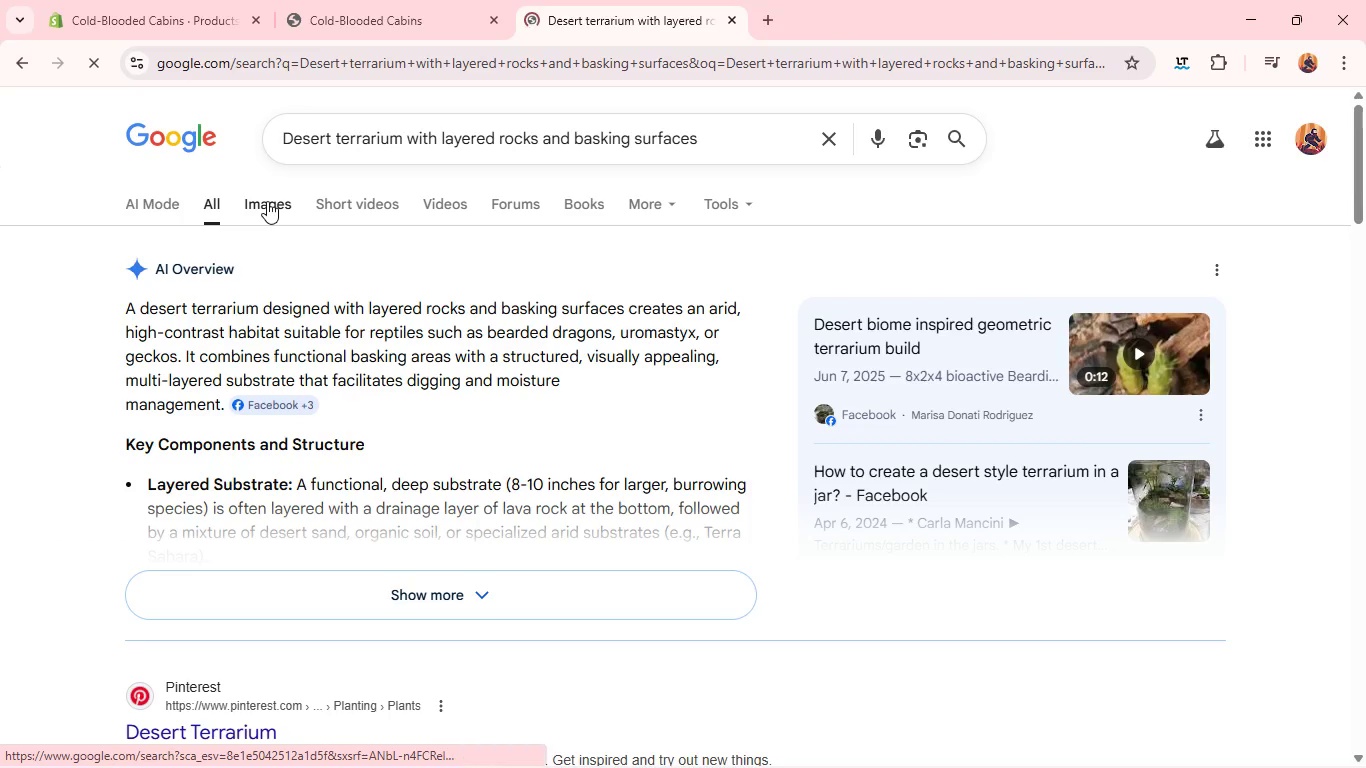 
left_click([267, 201])
 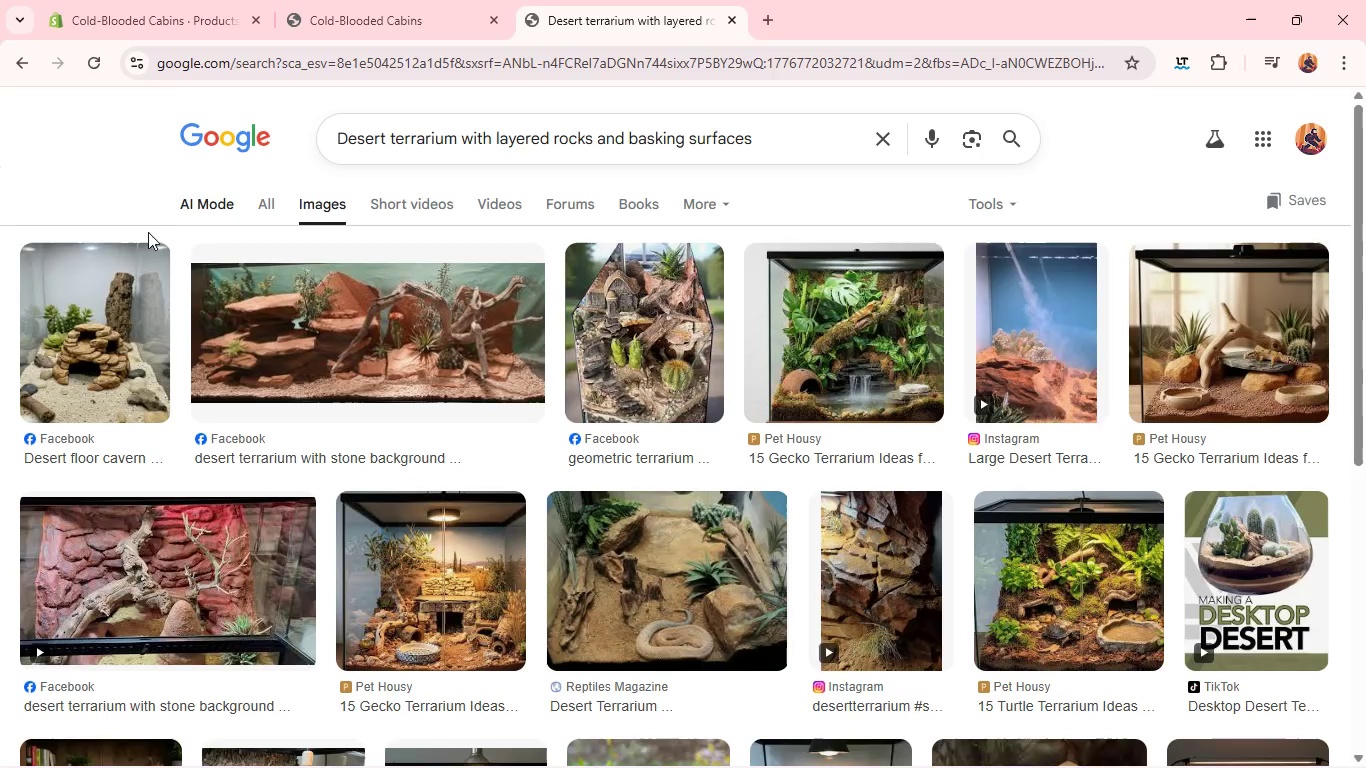 
wait(7.56)
 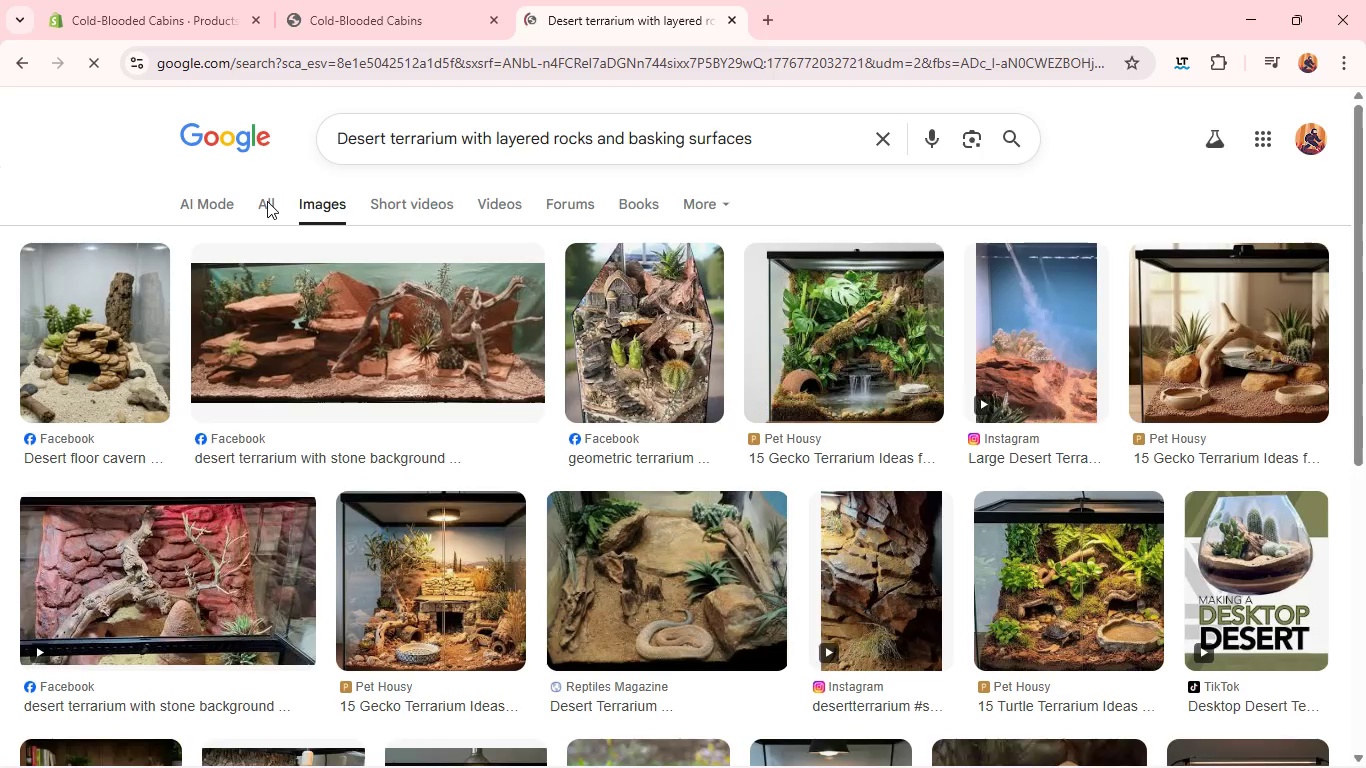 
right_click([59, 288])
 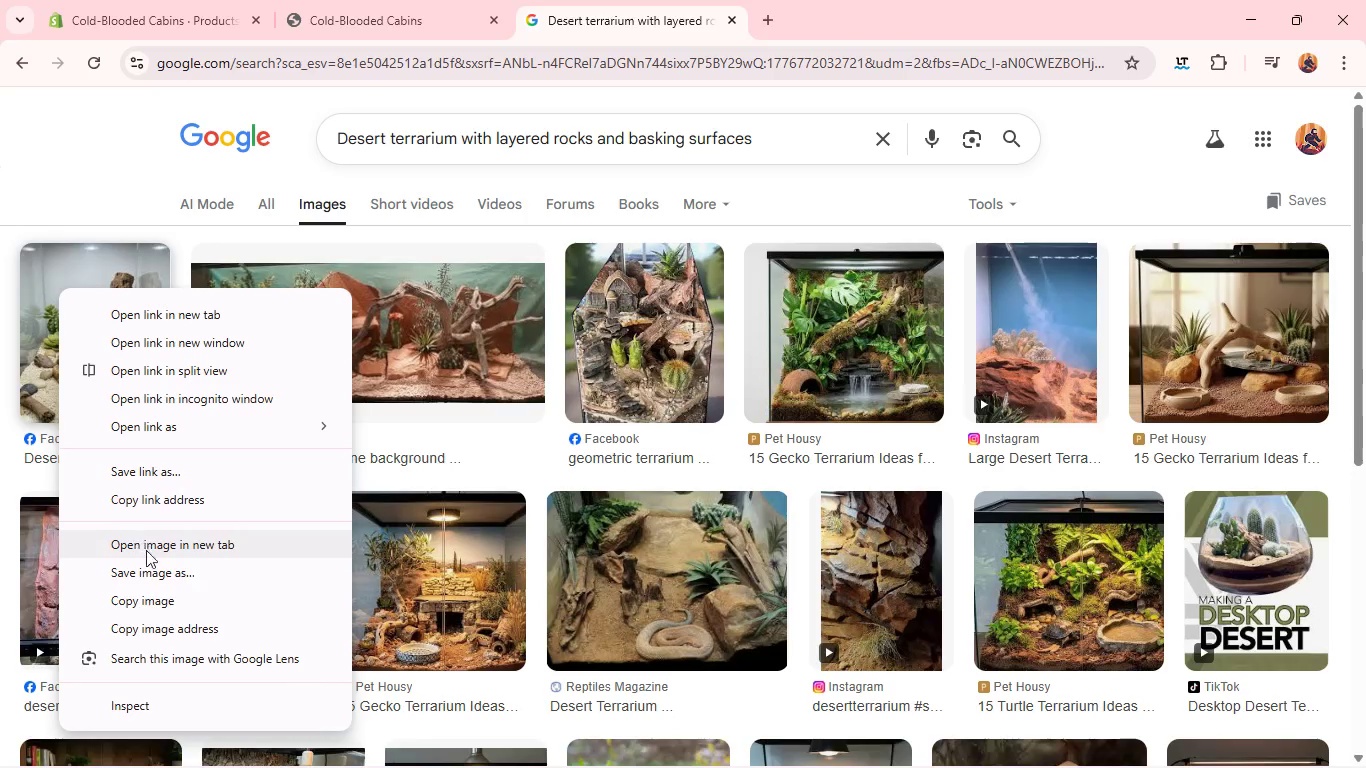 
left_click([152, 579])
 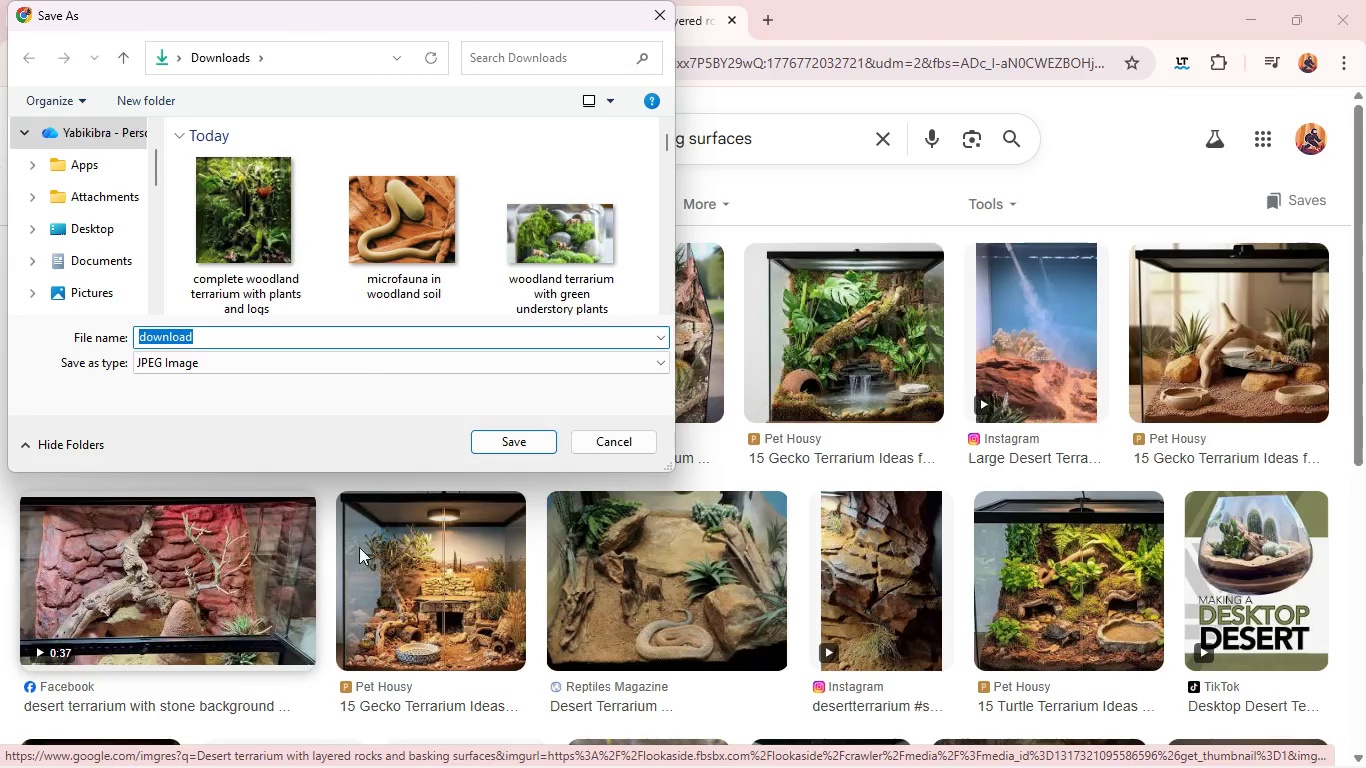 
left_click([507, 438])
 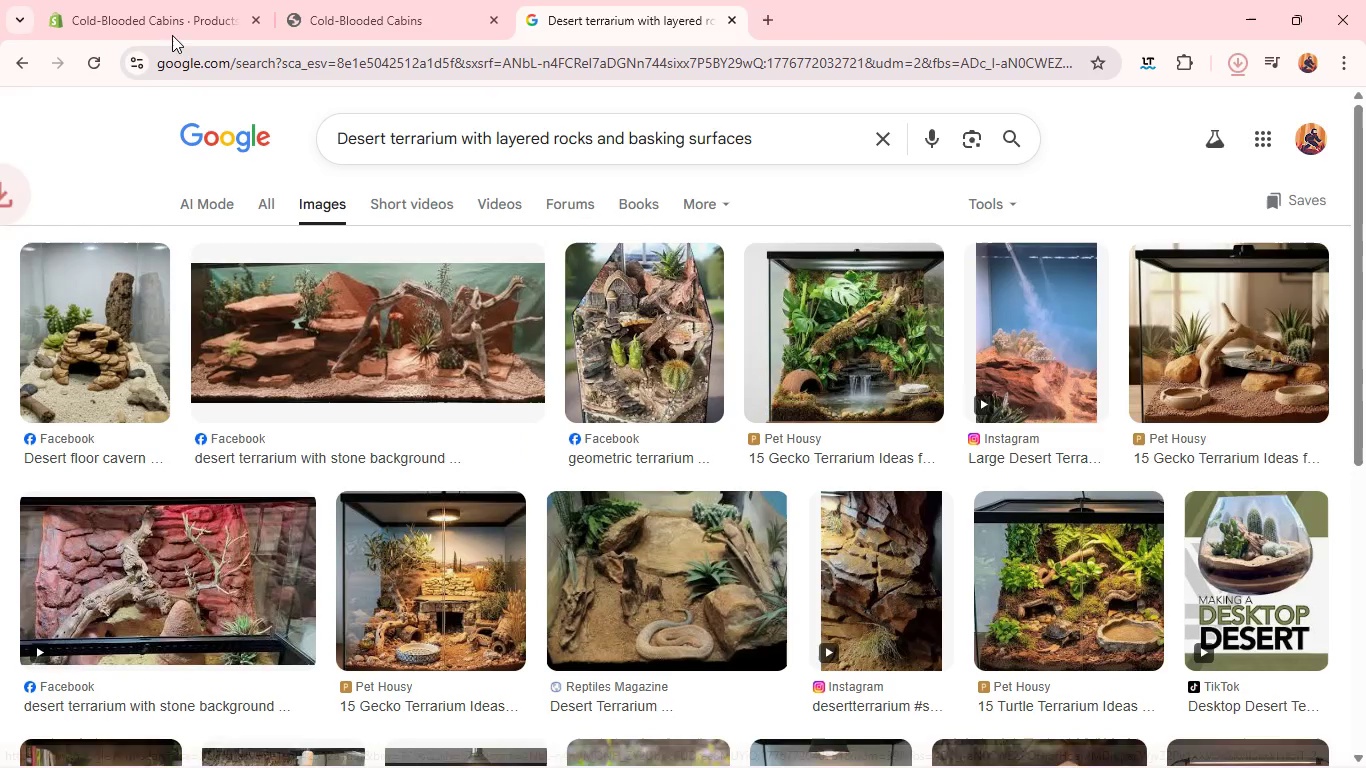 
left_click([151, 30])
 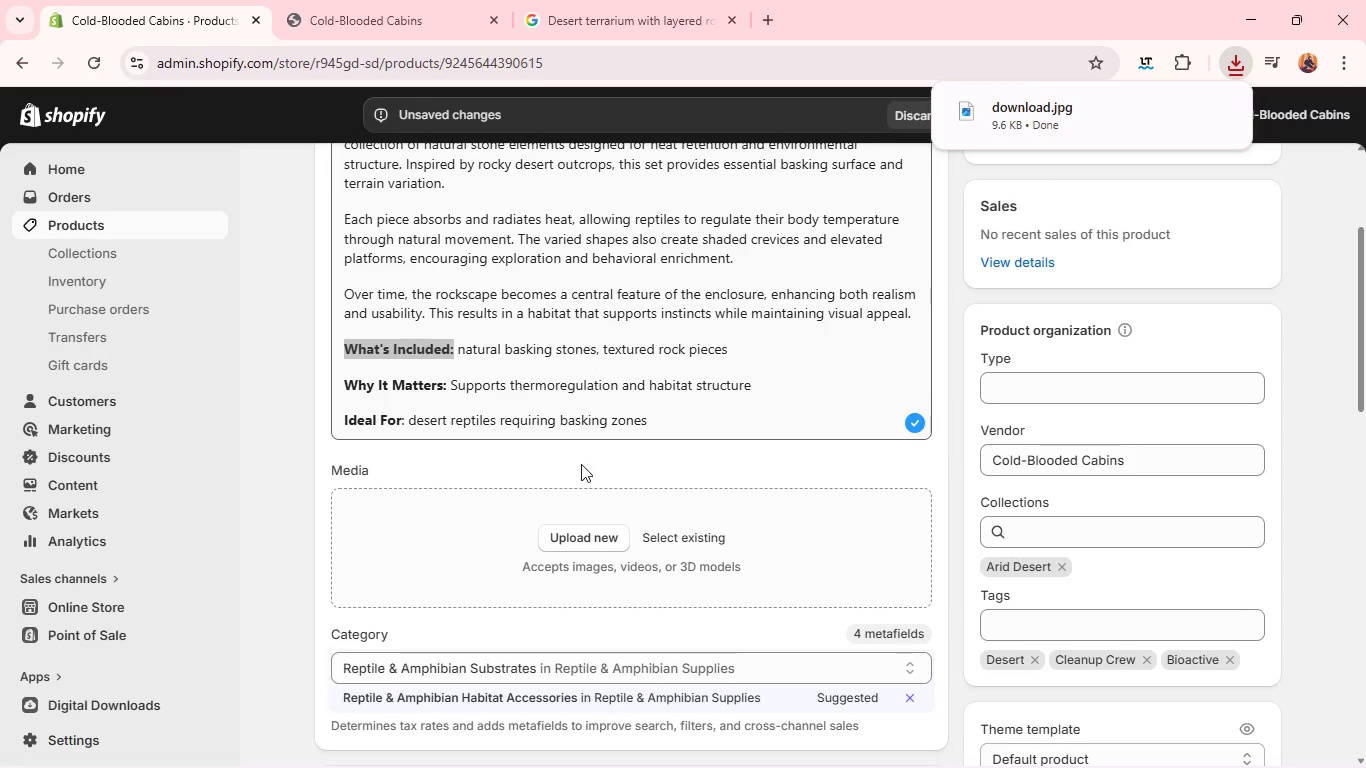 
left_click([566, 541])
 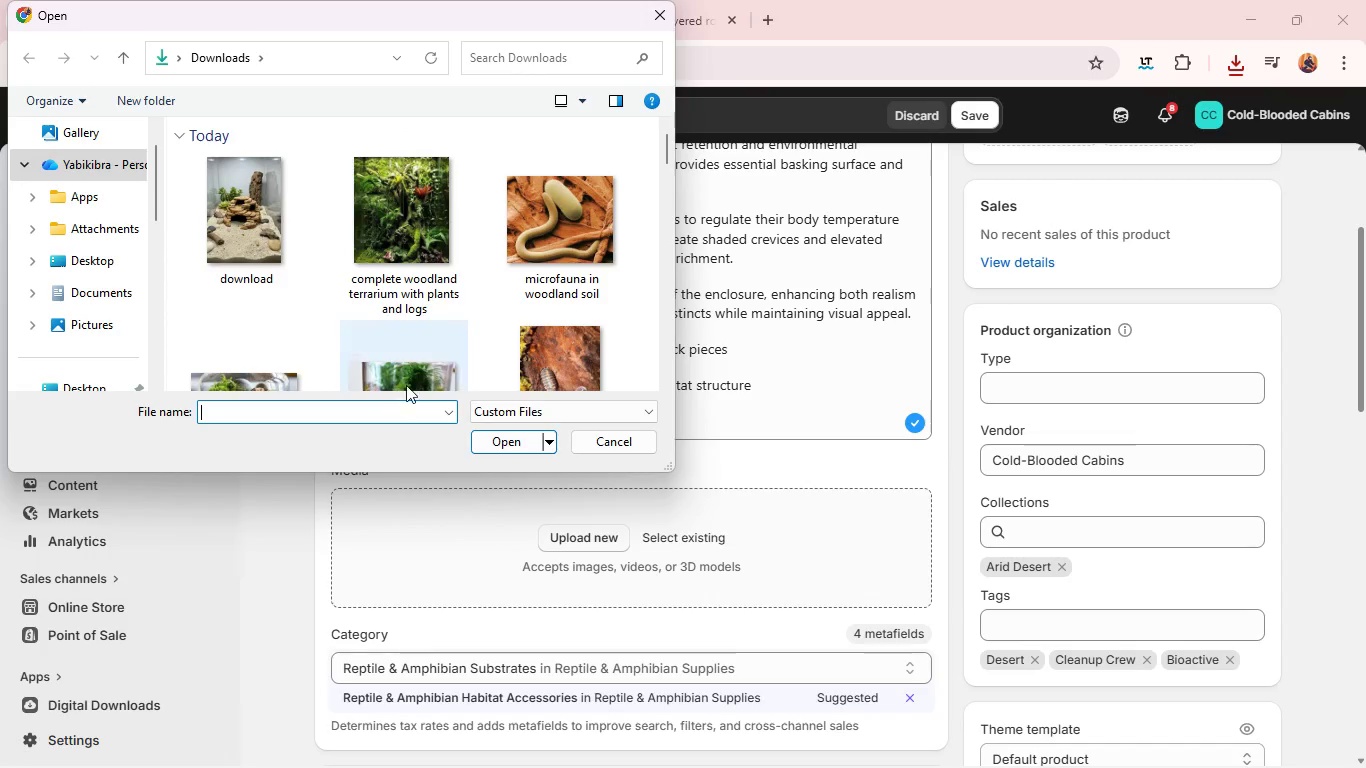 
left_click([277, 264])
 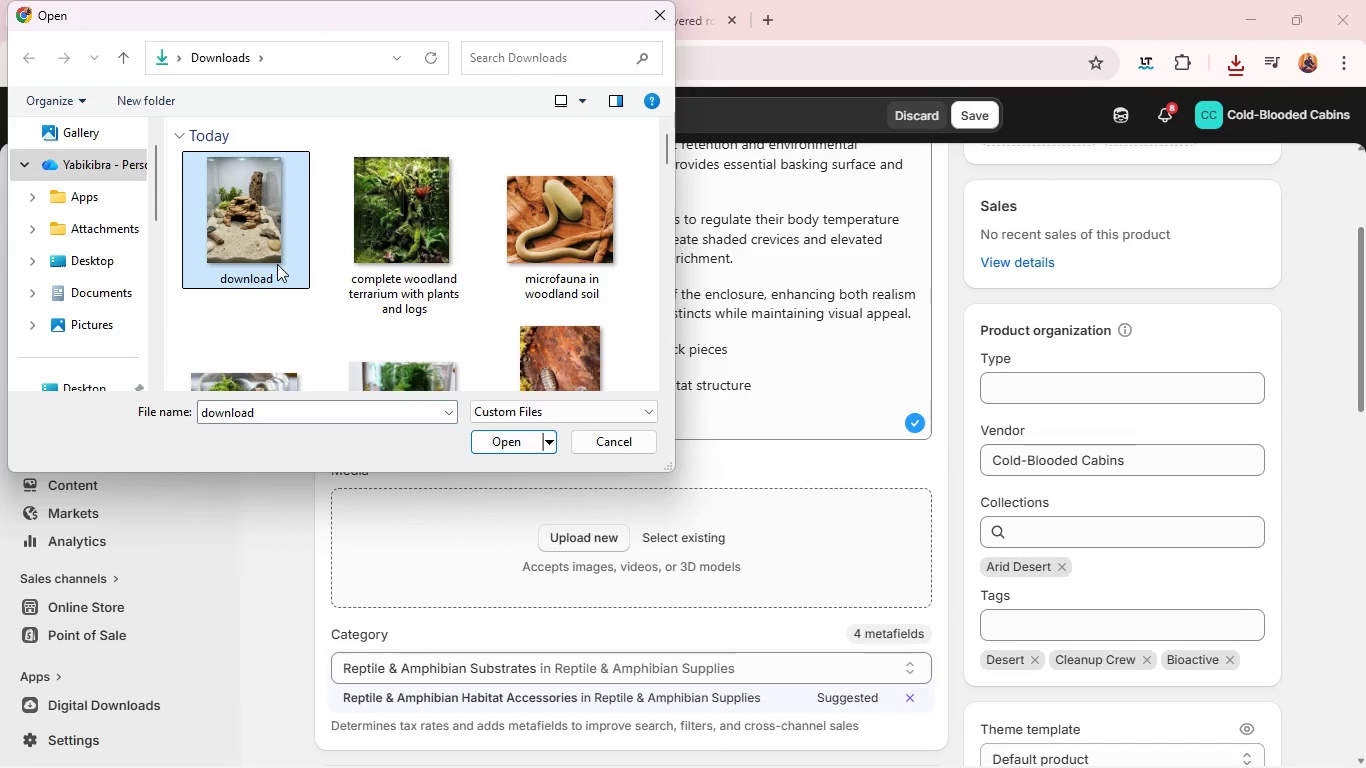 
key(Enter)
 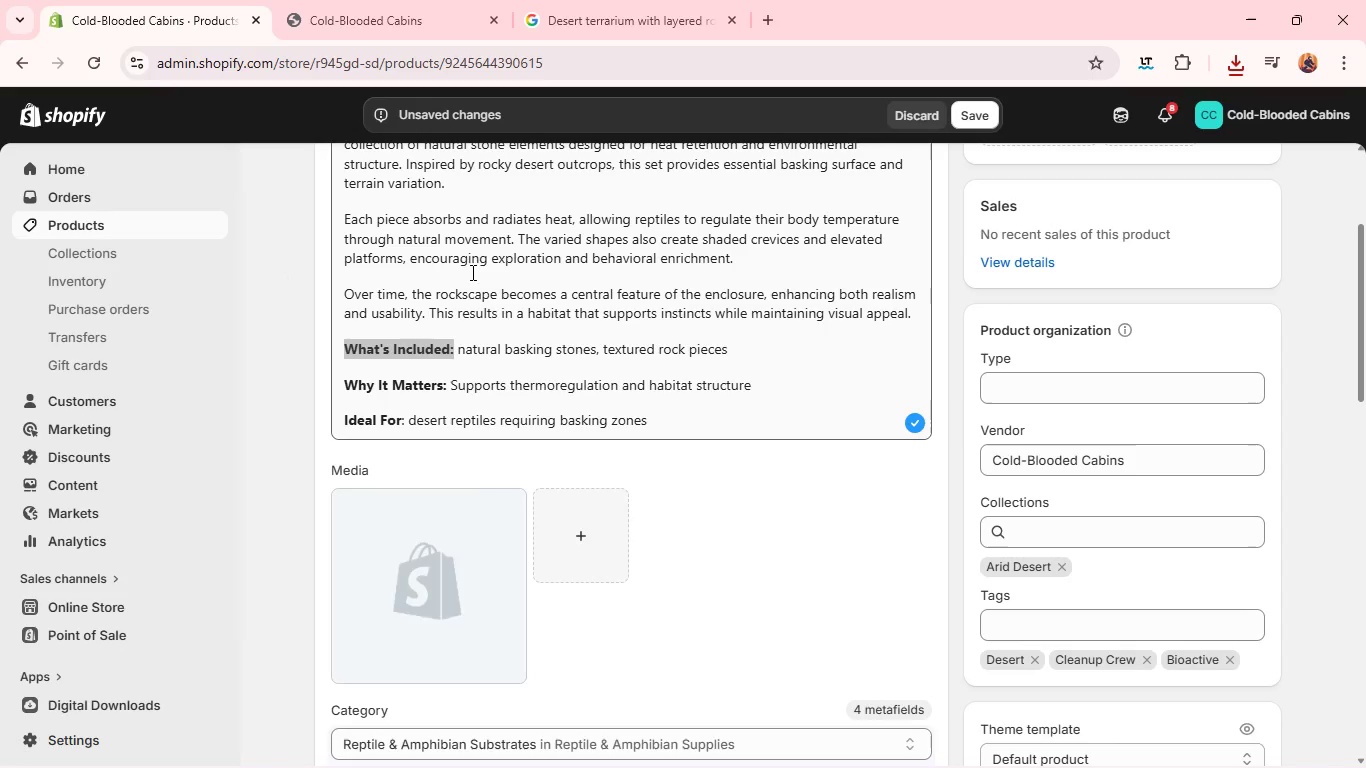 
wait(7.8)
 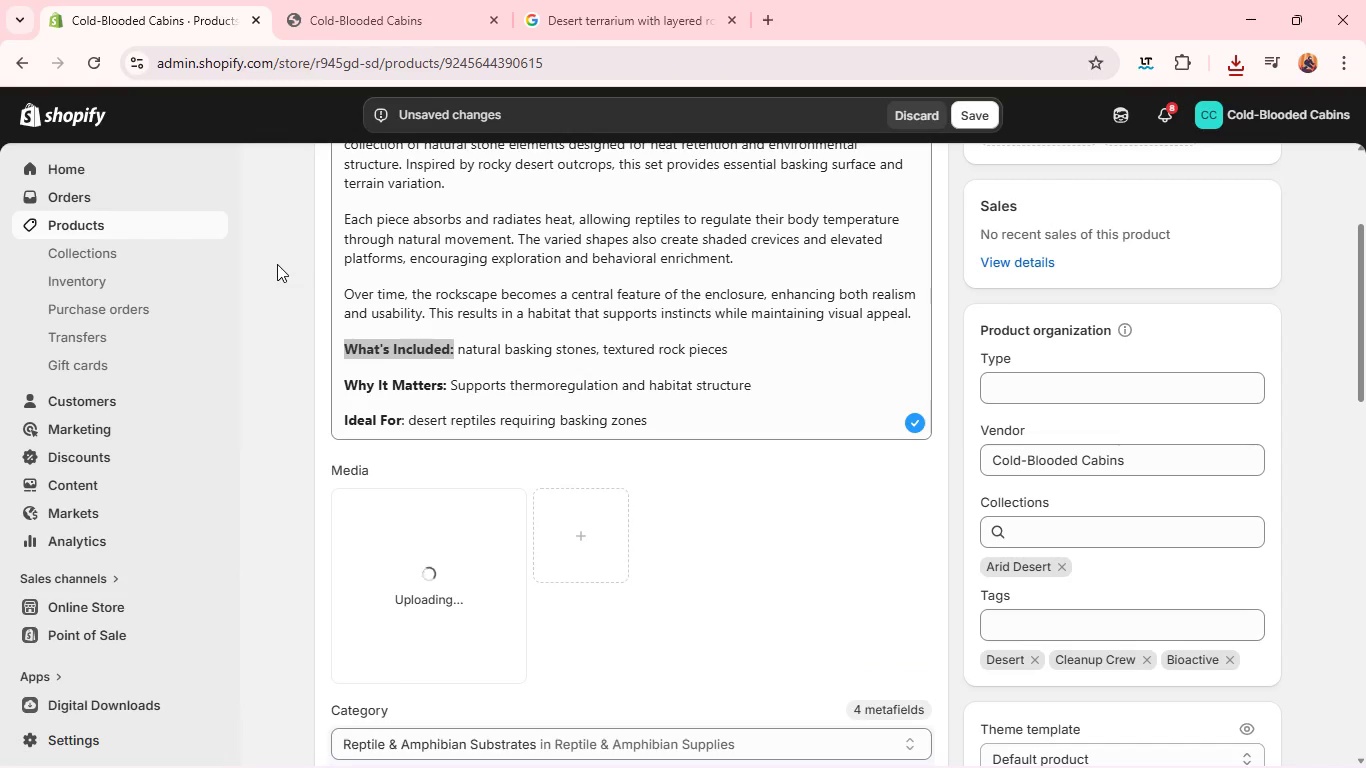 
left_click([452, 582])
 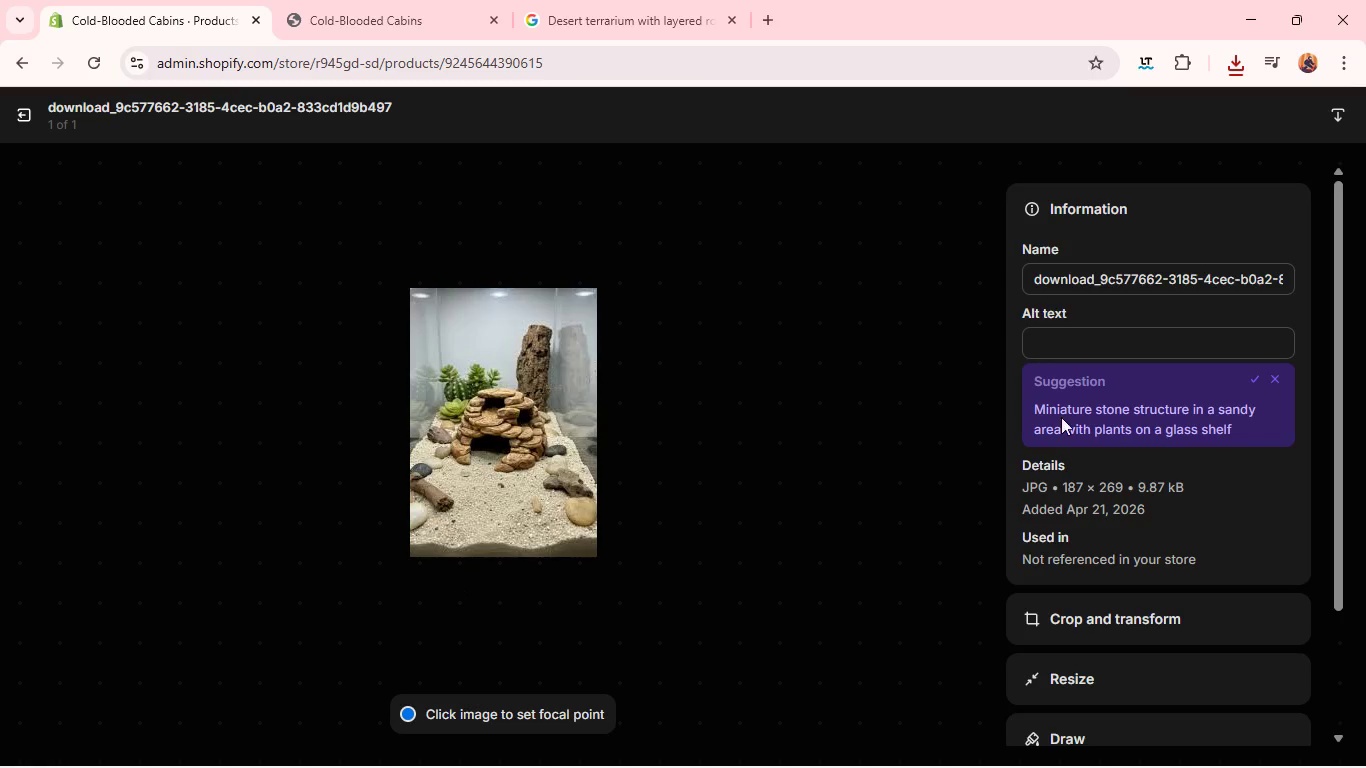 
left_click([1208, 344])
 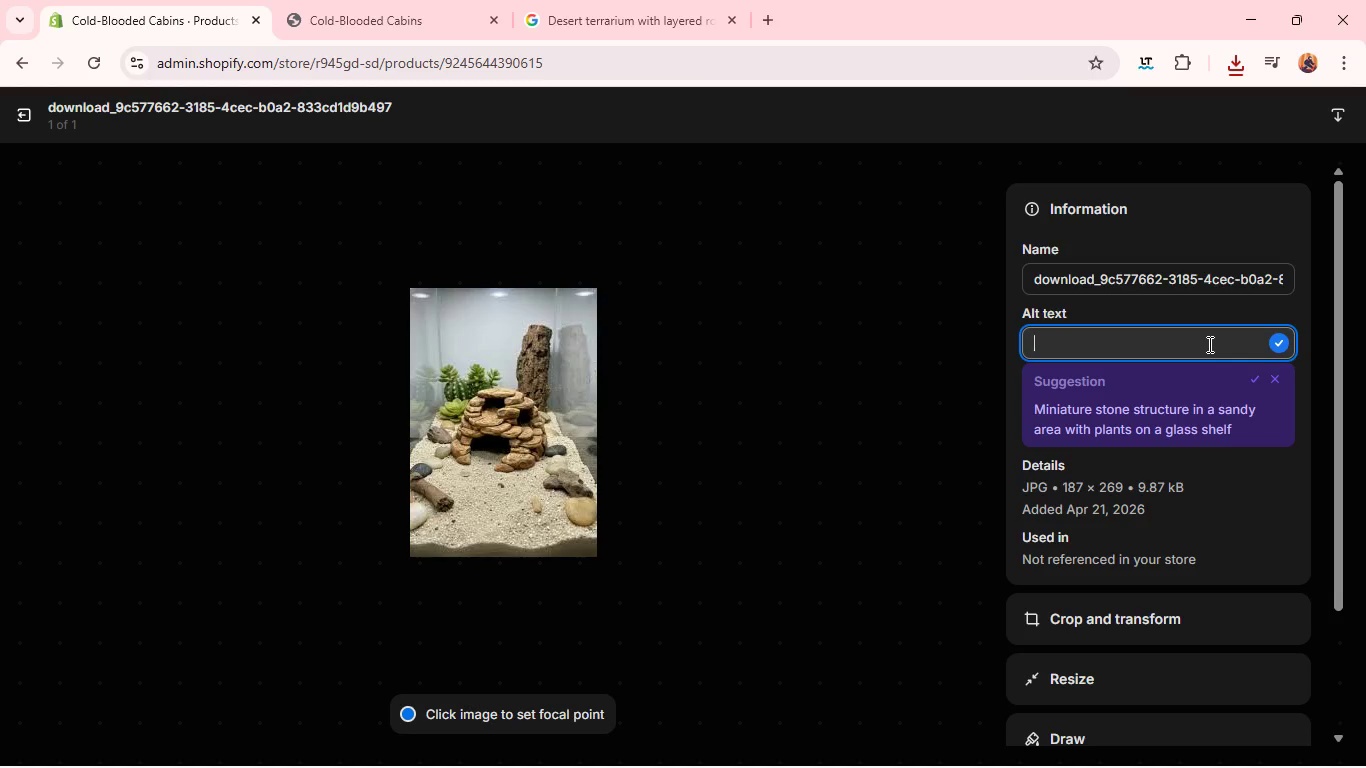 
wait(22.92)
 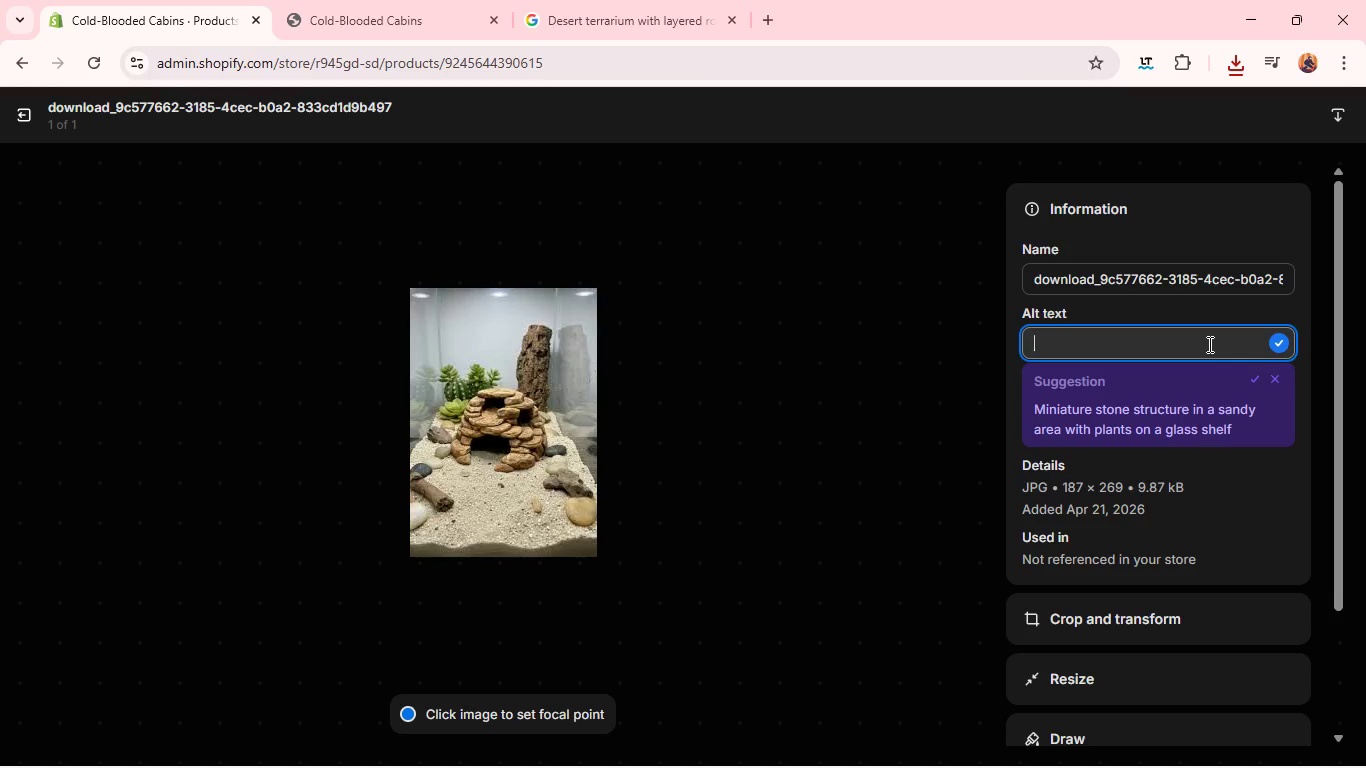 
hold_key(key=ShiftLeft, duration=0.45)
 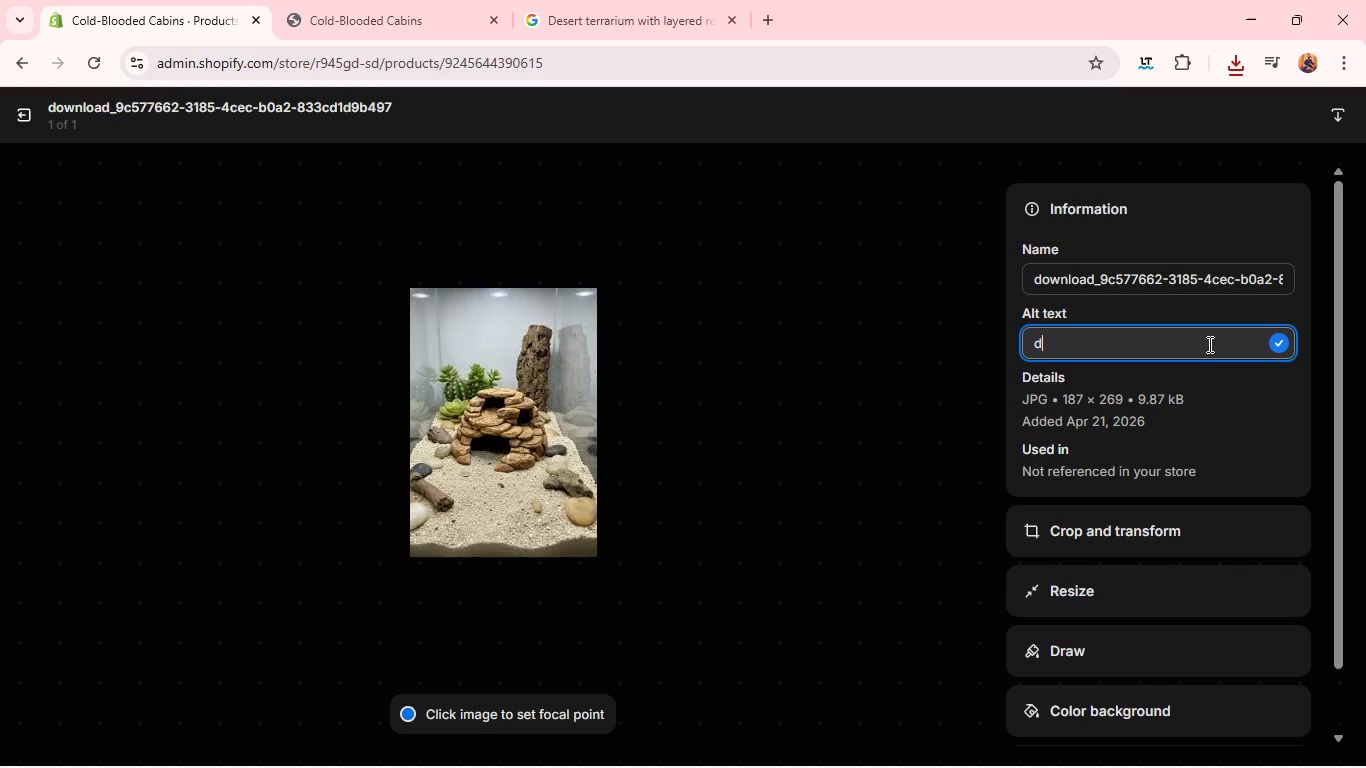 
type(desert terrarium with layered rocks and )
 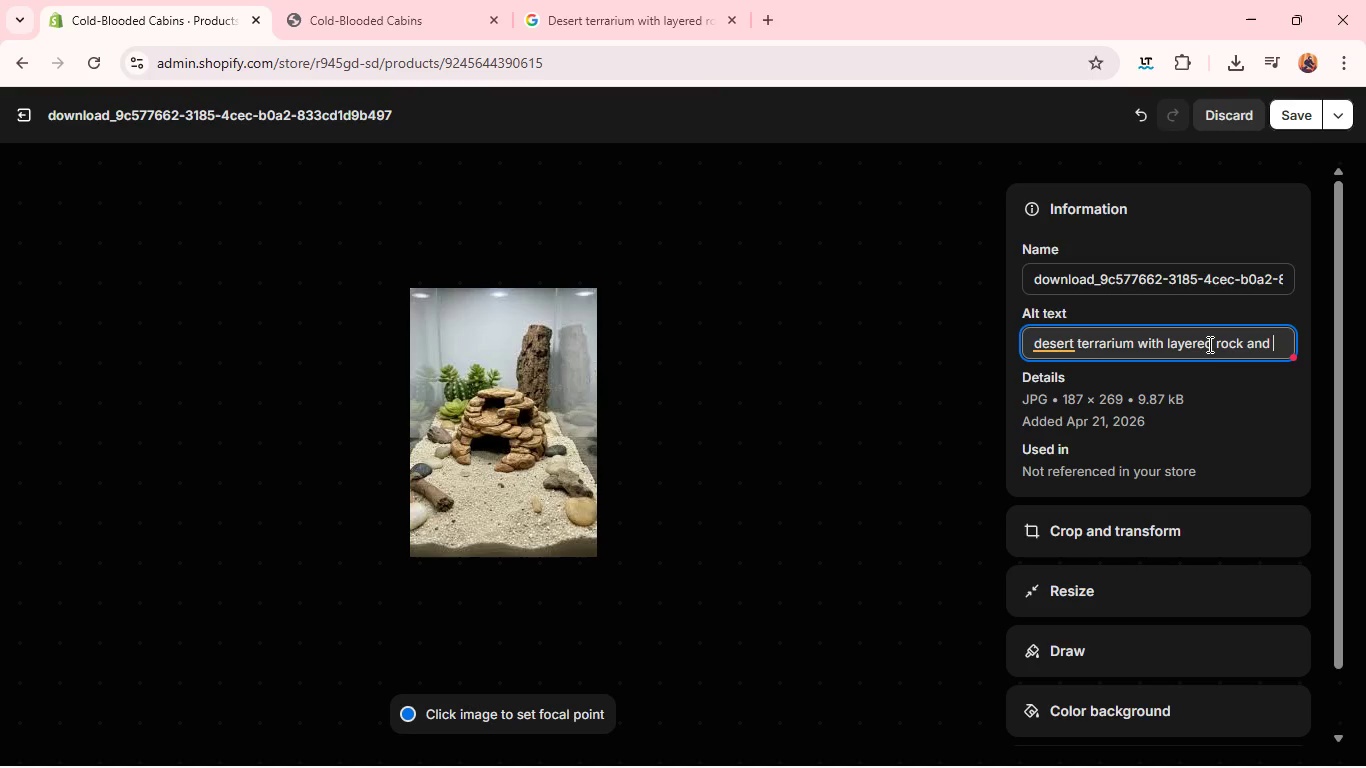 
wait(38.12)
 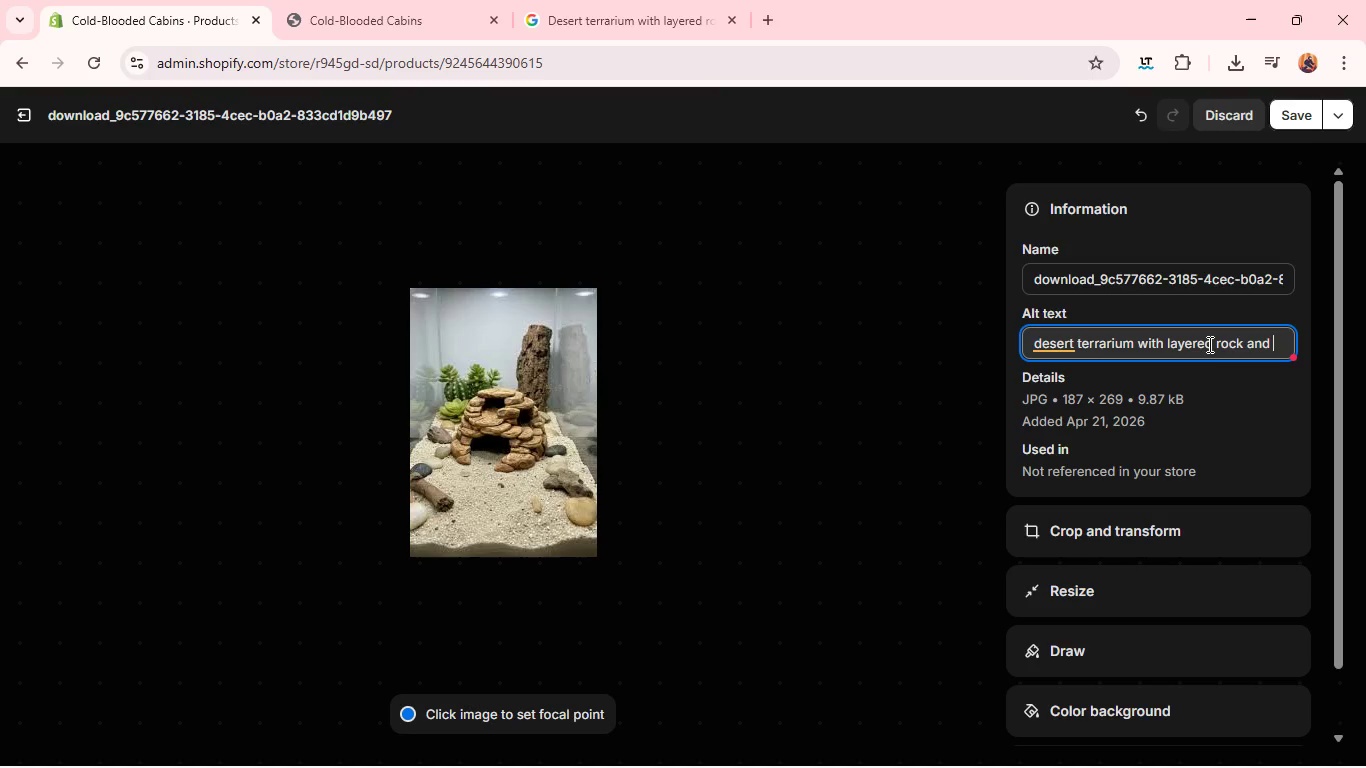 
key(PlayPause)
 